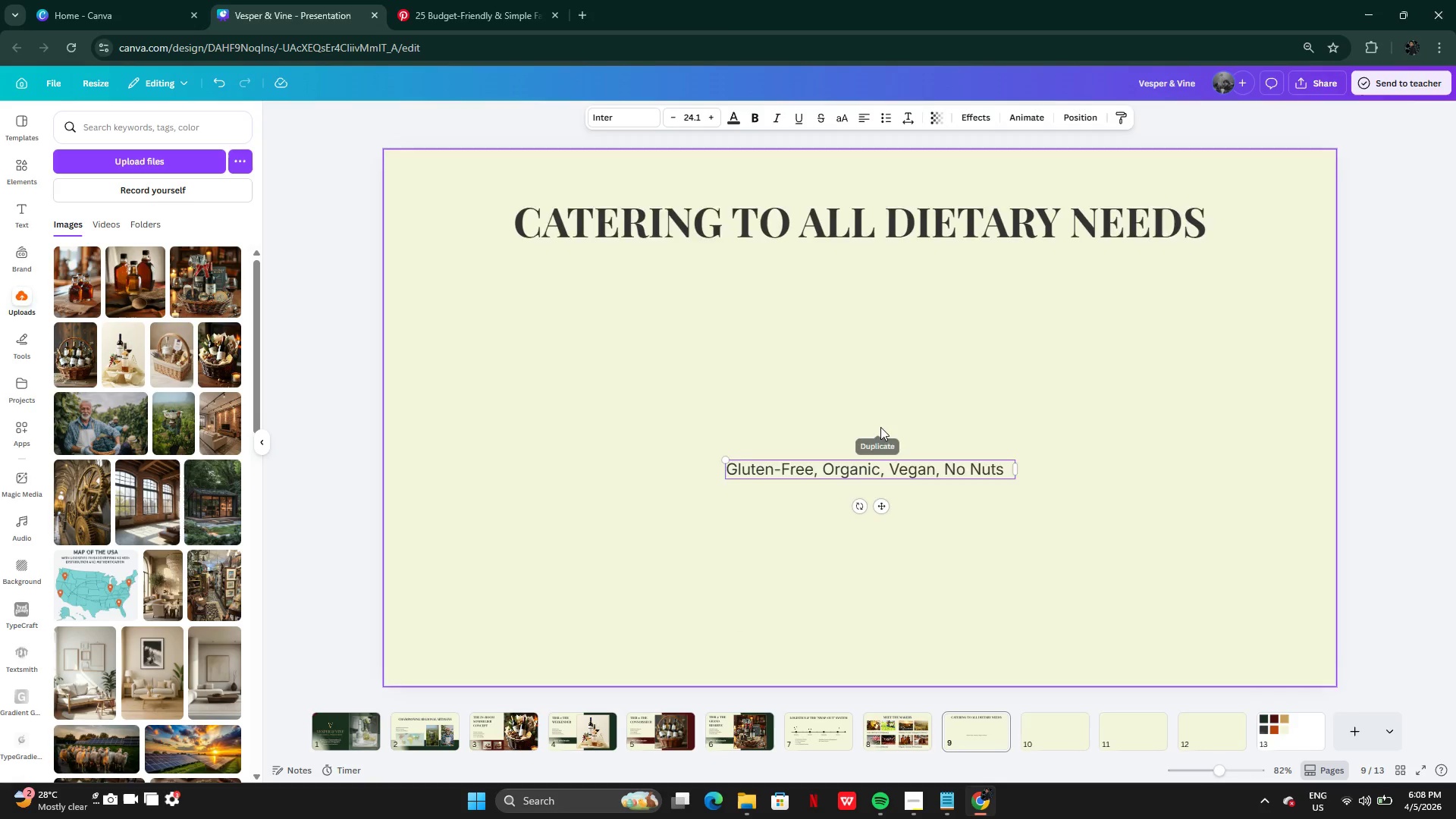 
left_click([883, 479])
 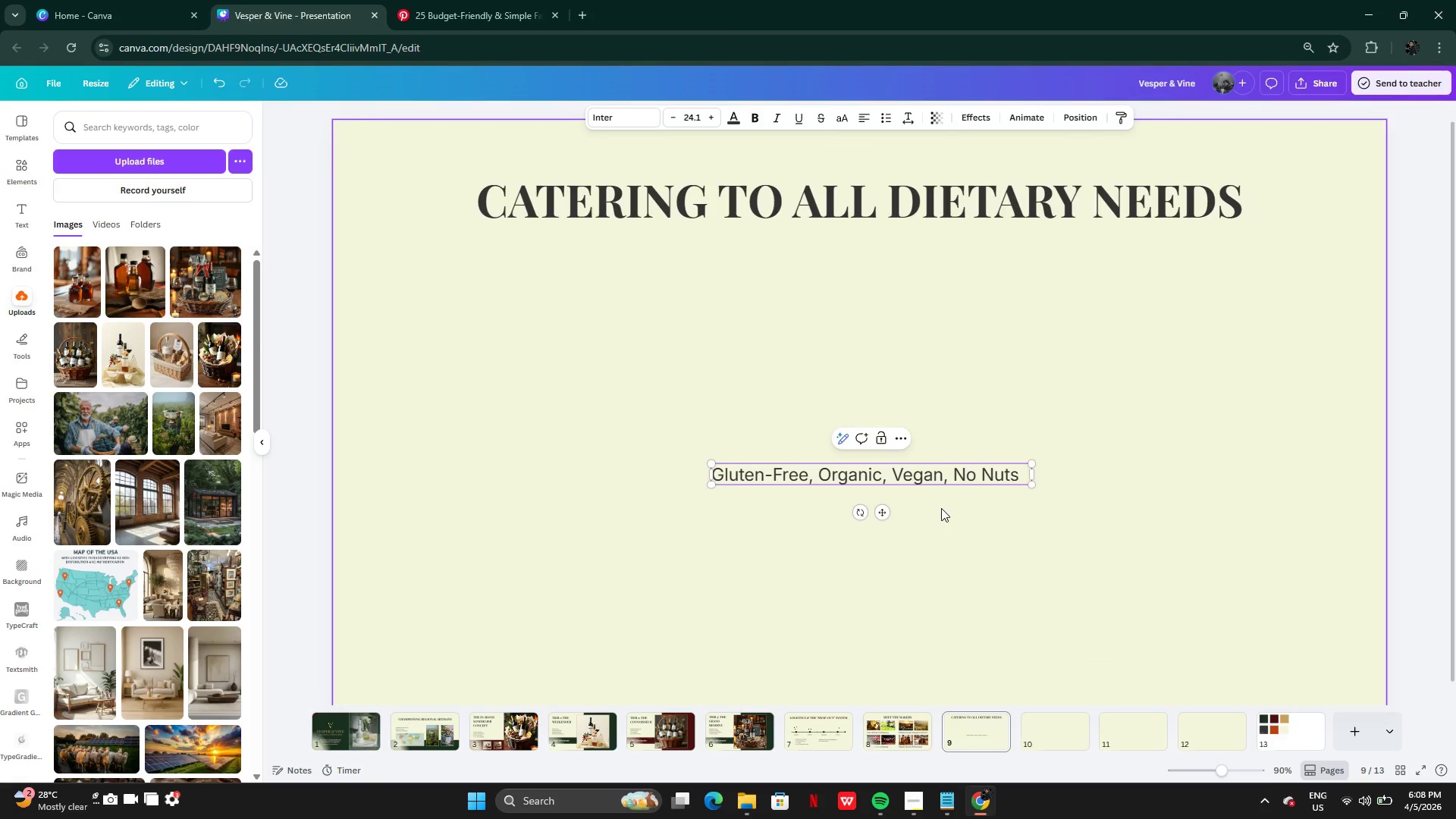 
double_click([929, 467])
 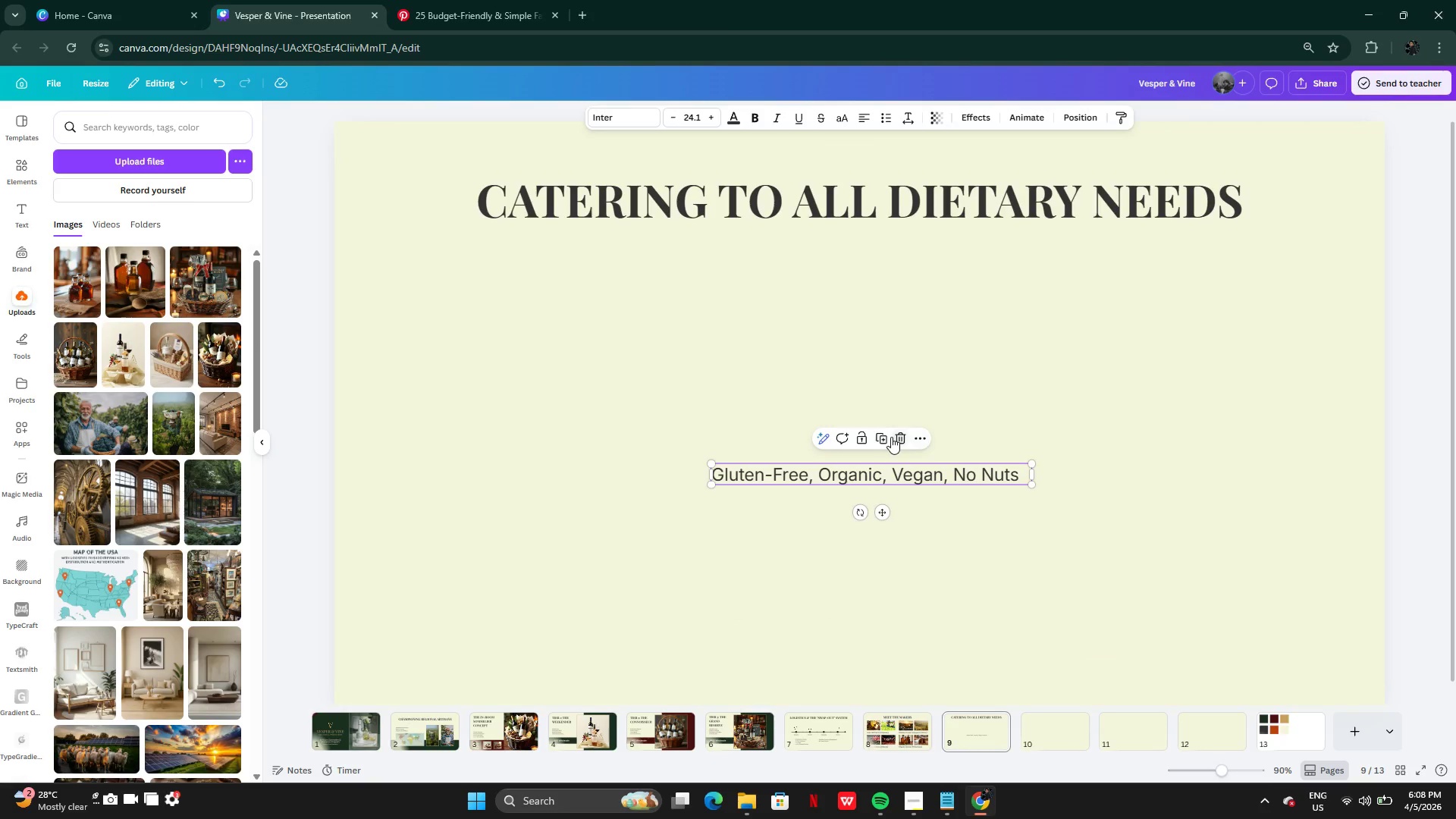 
left_click([884, 437])
 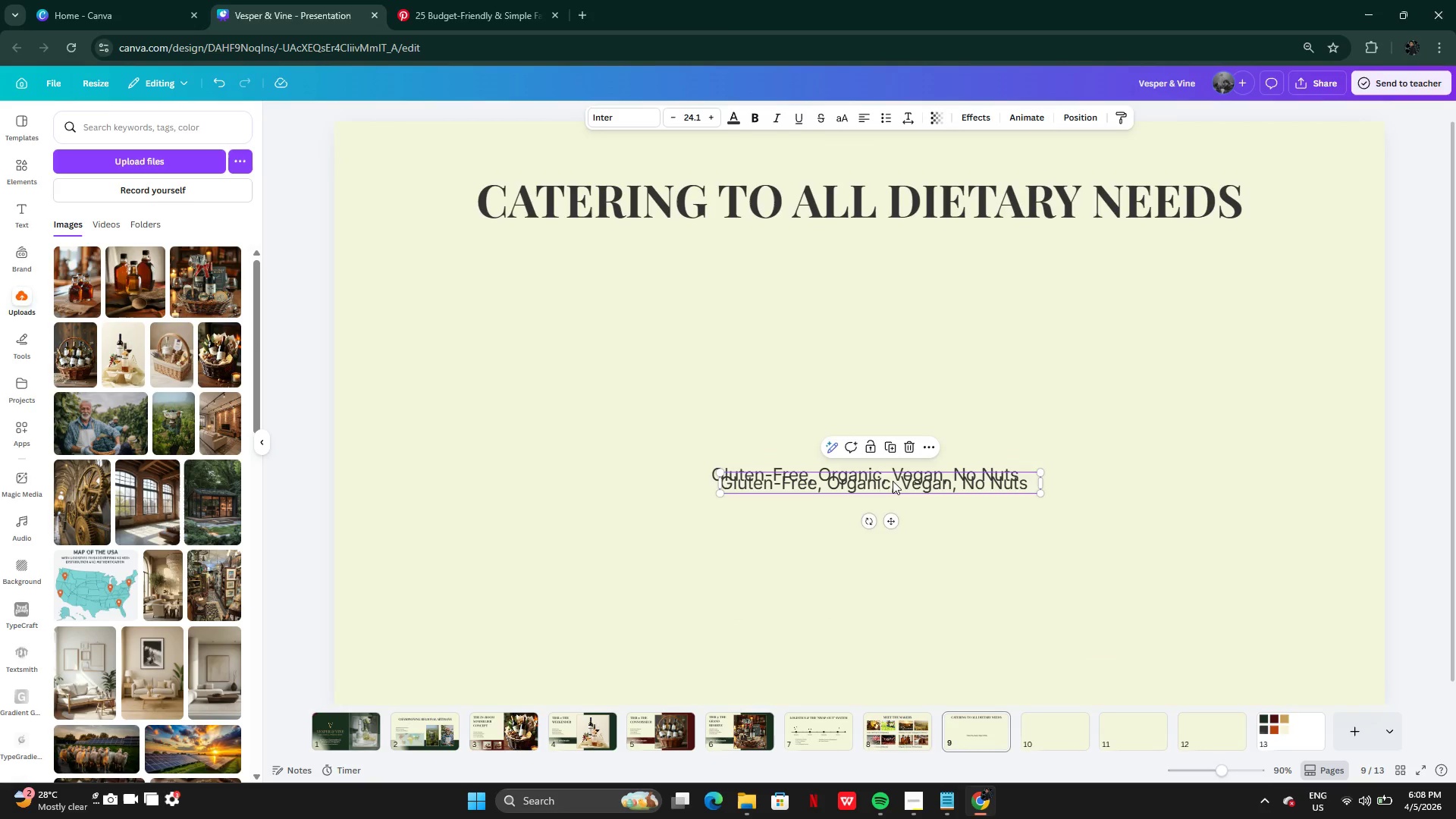 
left_click_drag(start_coordinate=[893, 481], to_coordinate=[864, 554])
 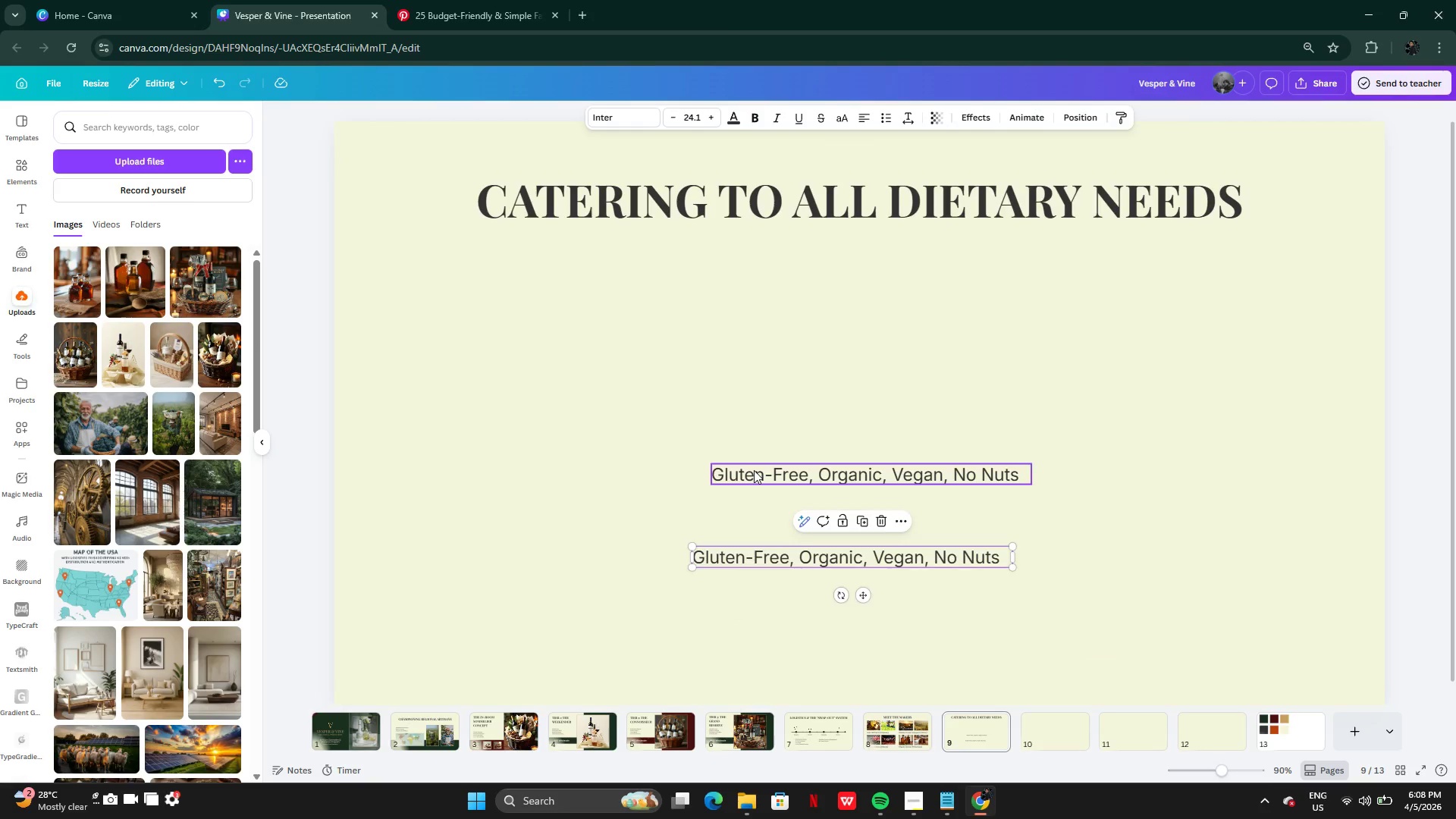 
double_click([754, 470])
 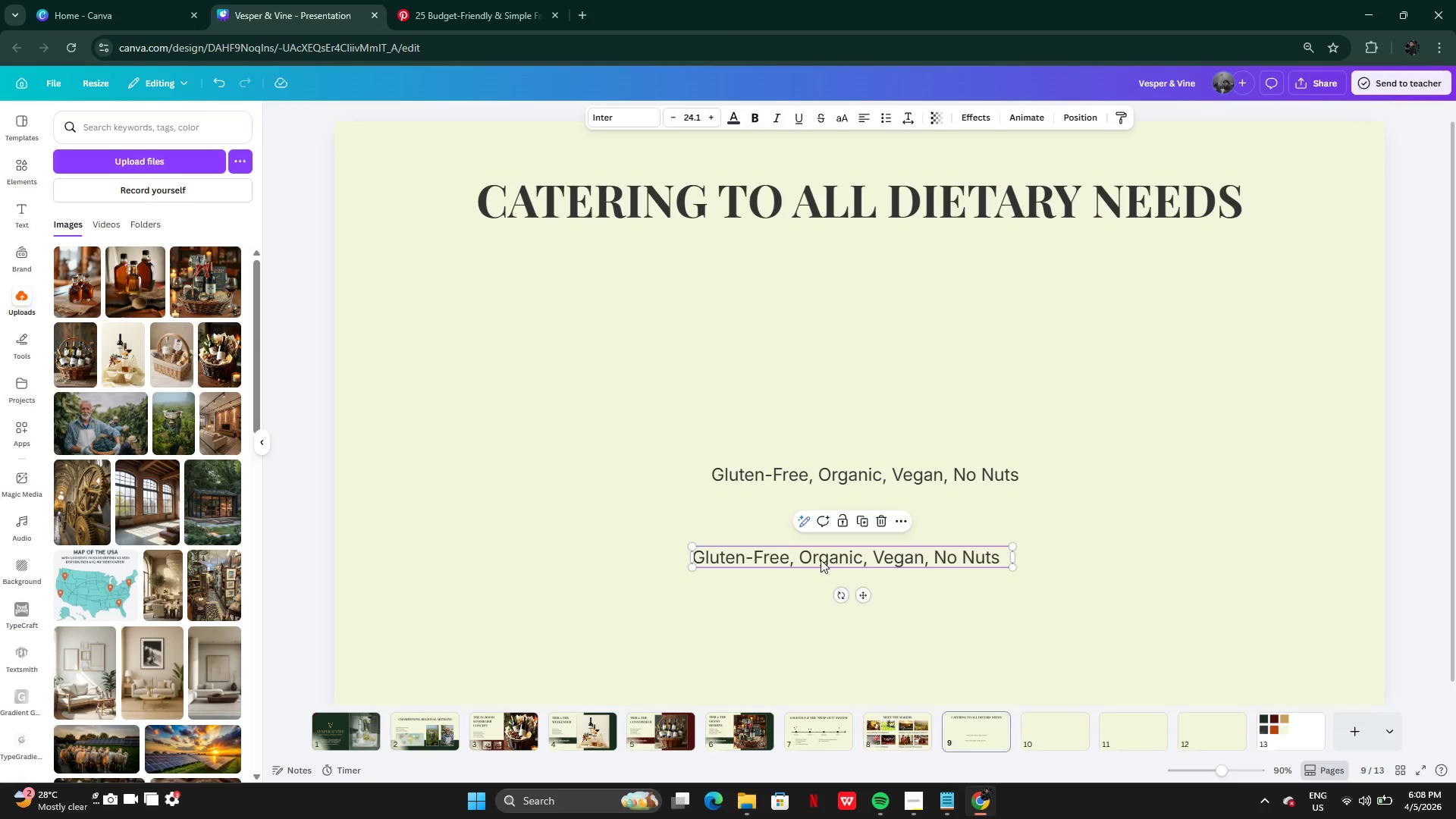 
double_click([791, 558])
 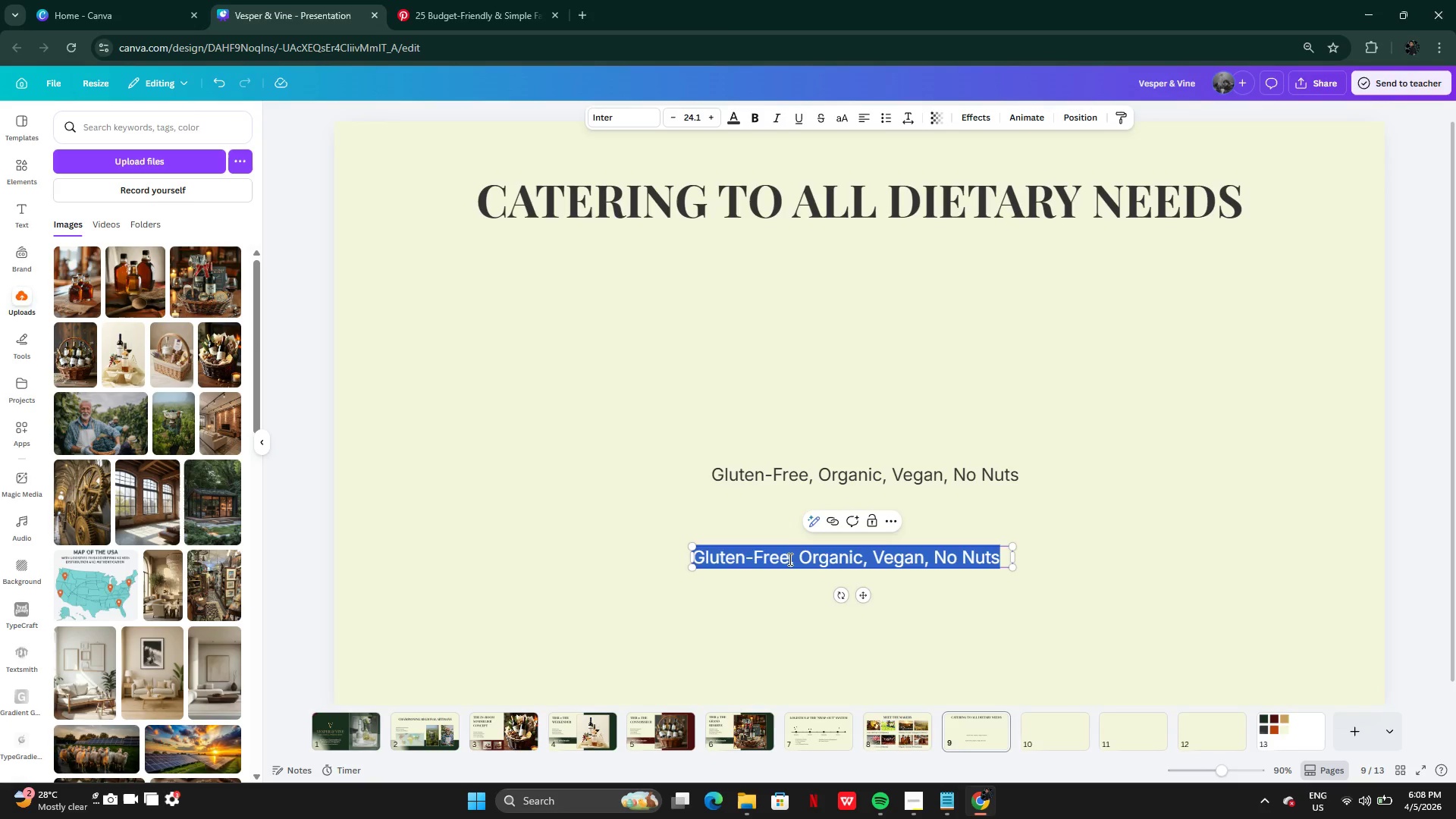 
left_click([788, 560])
 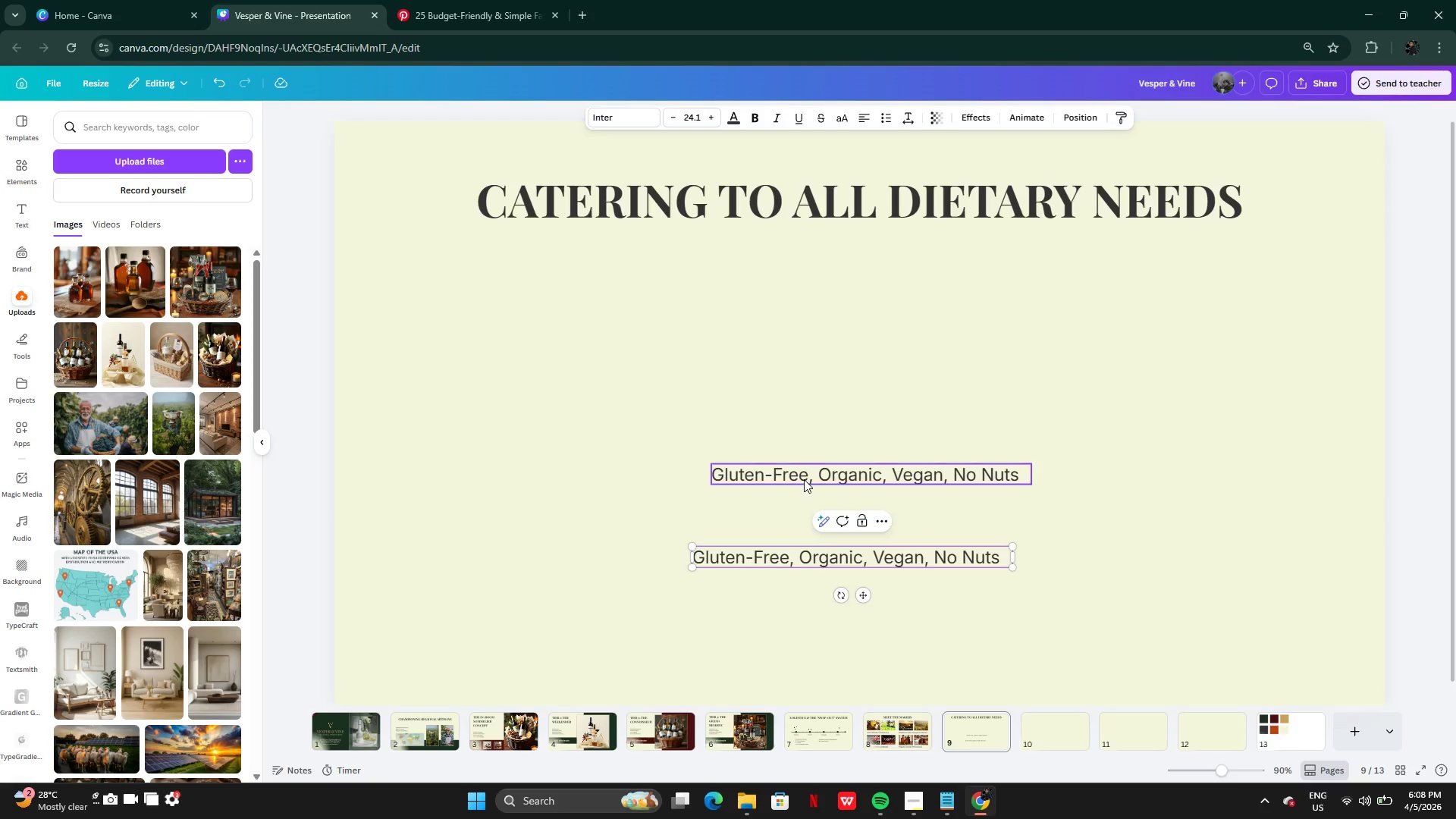 
double_click([804, 479])
 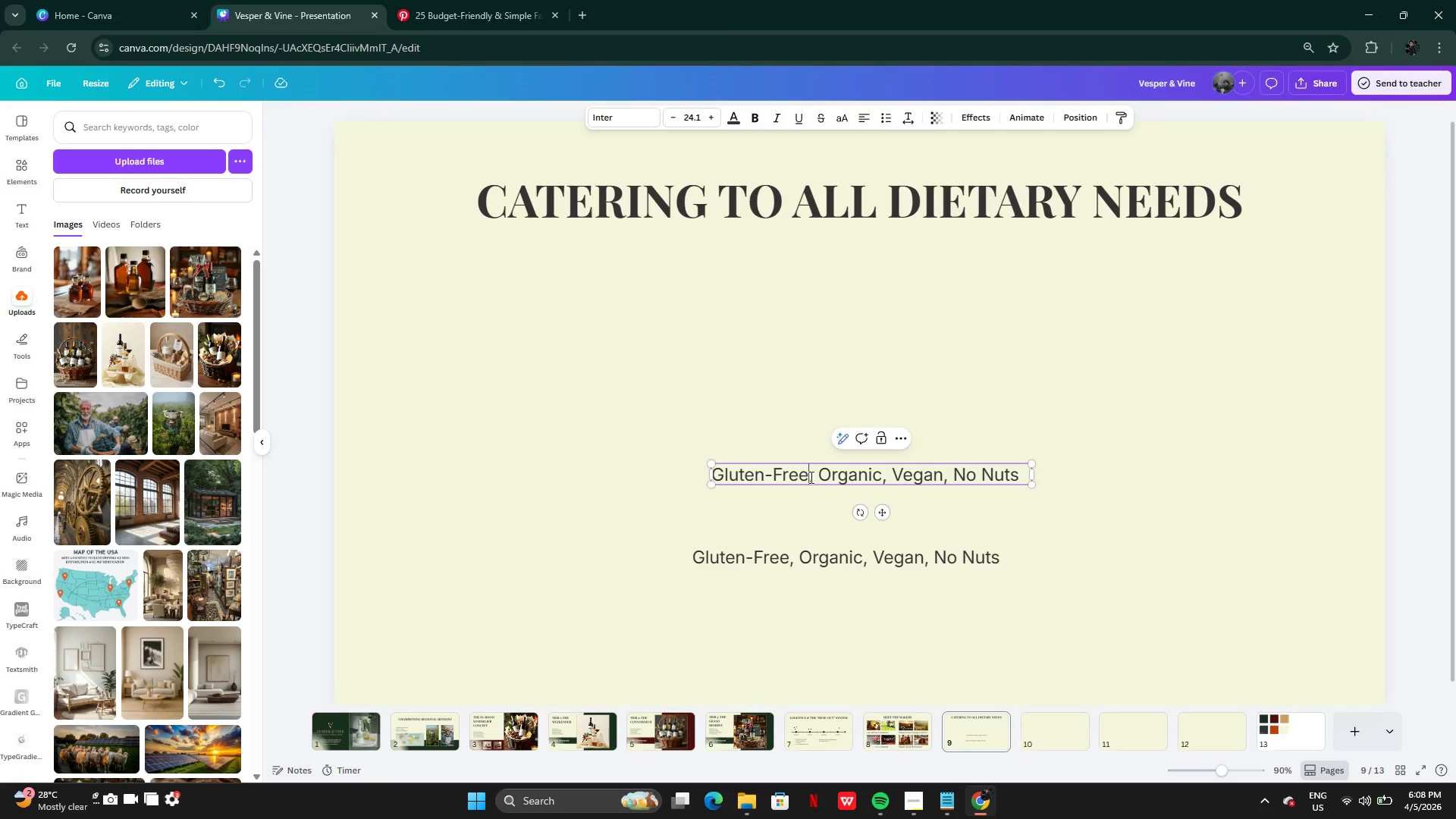 
left_click_drag(start_coordinate=[810, 477], to_coordinate=[1023, 477])
 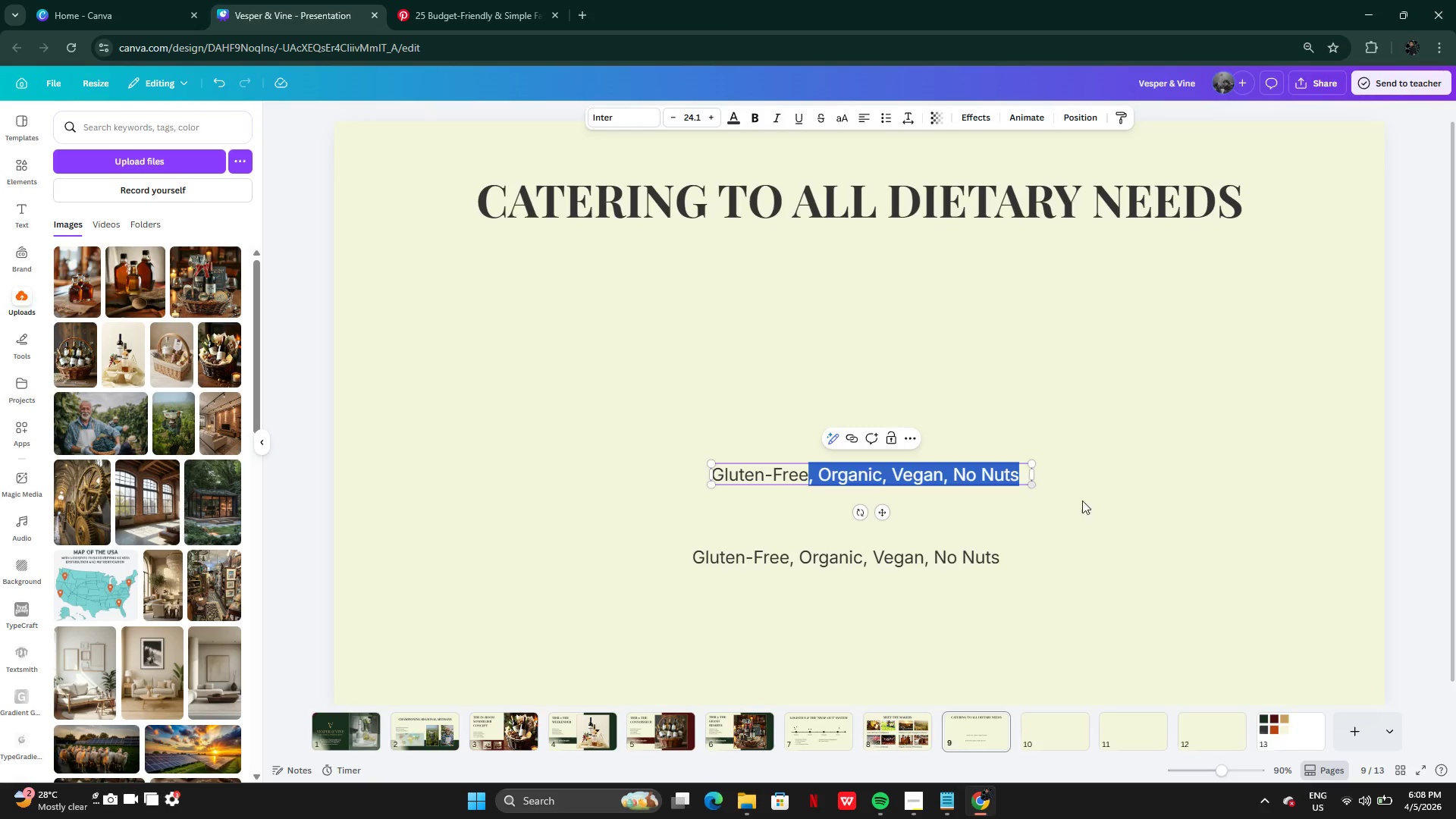 
key(Backspace)
 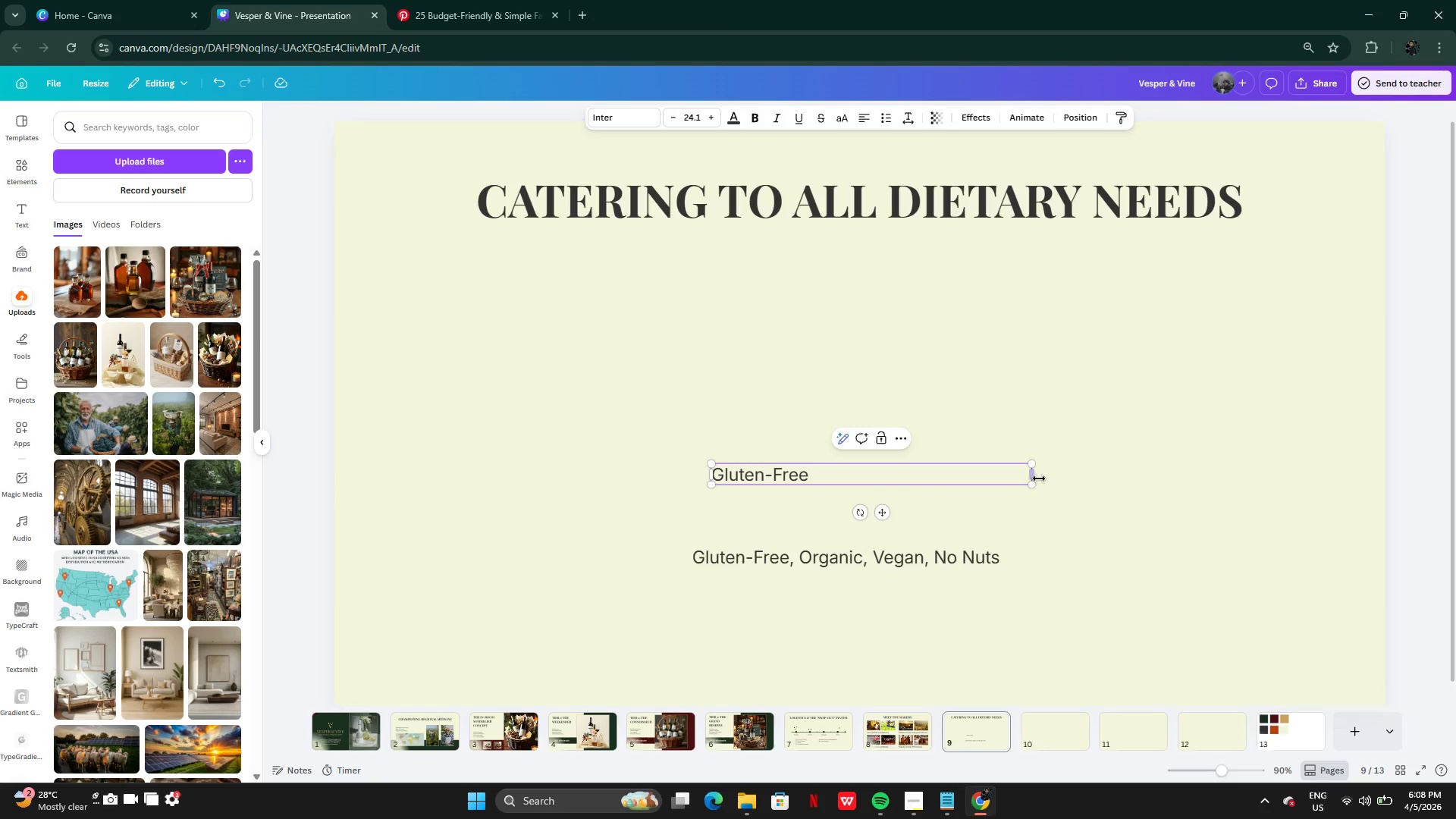 
left_click_drag(start_coordinate=[1035, 476], to_coordinate=[809, 473])
 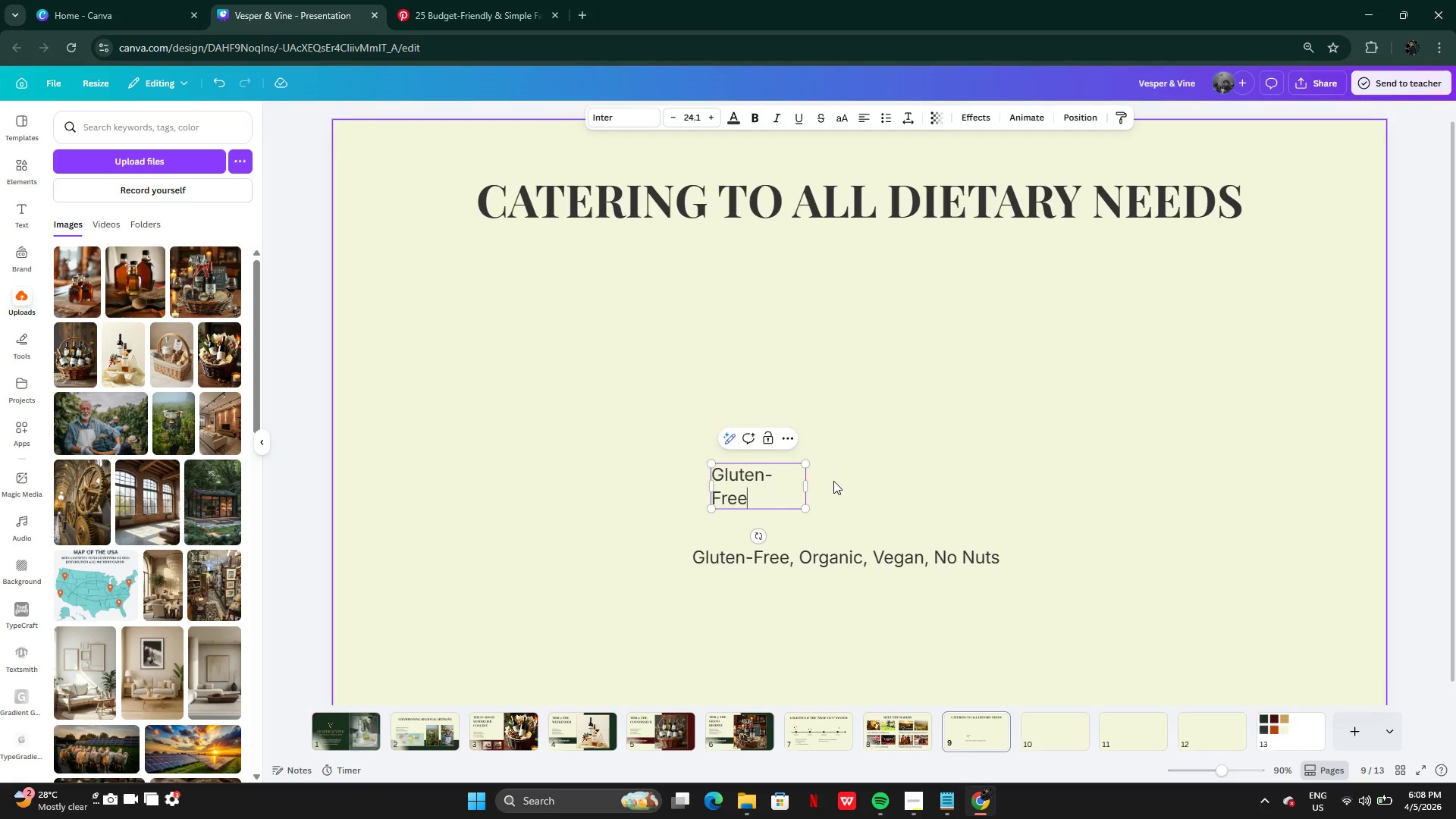 
key(Control+Z)
 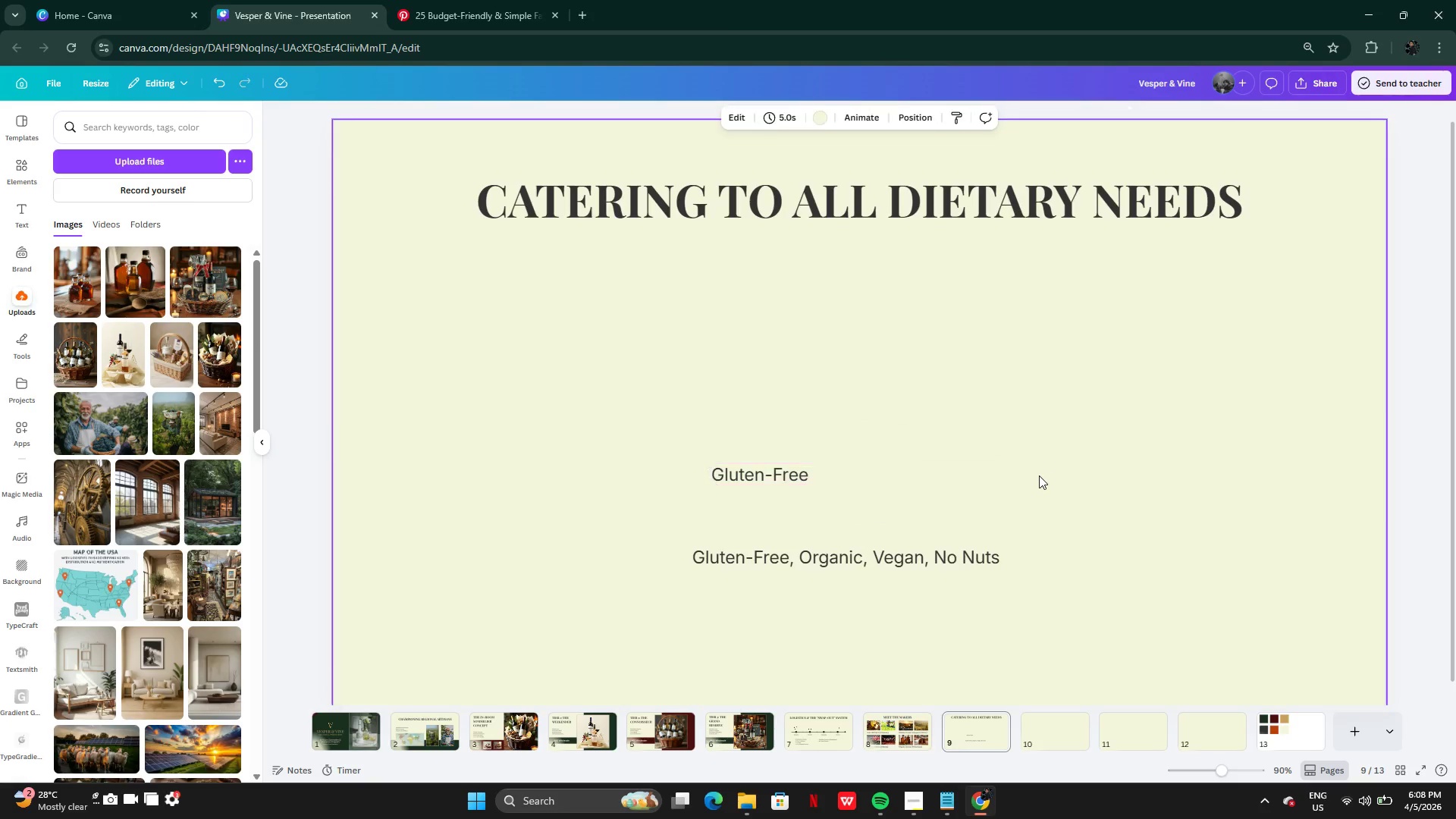 
left_click([858, 480])
 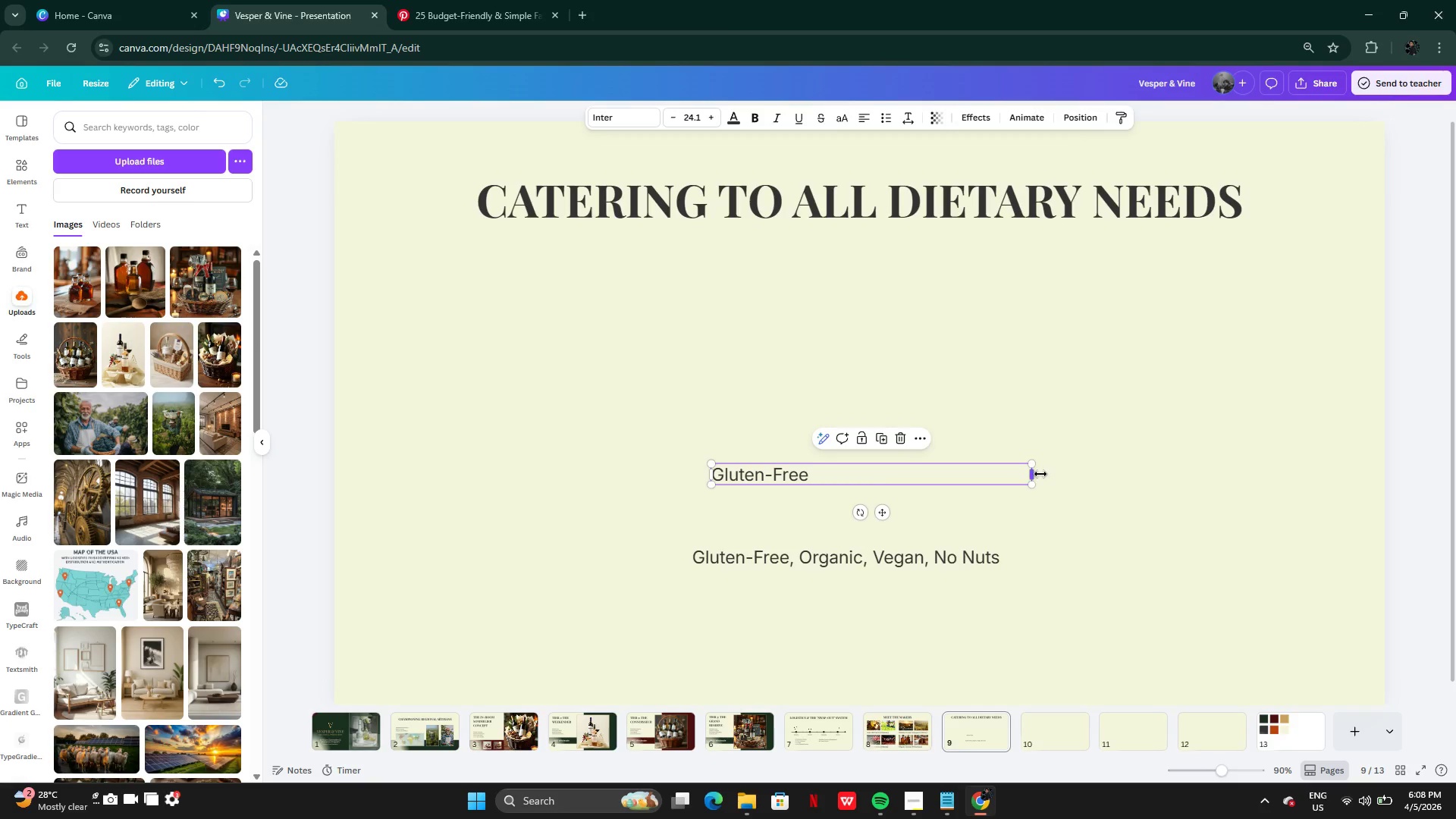 
left_click_drag(start_coordinate=[1040, 474], to_coordinate=[819, 463])
 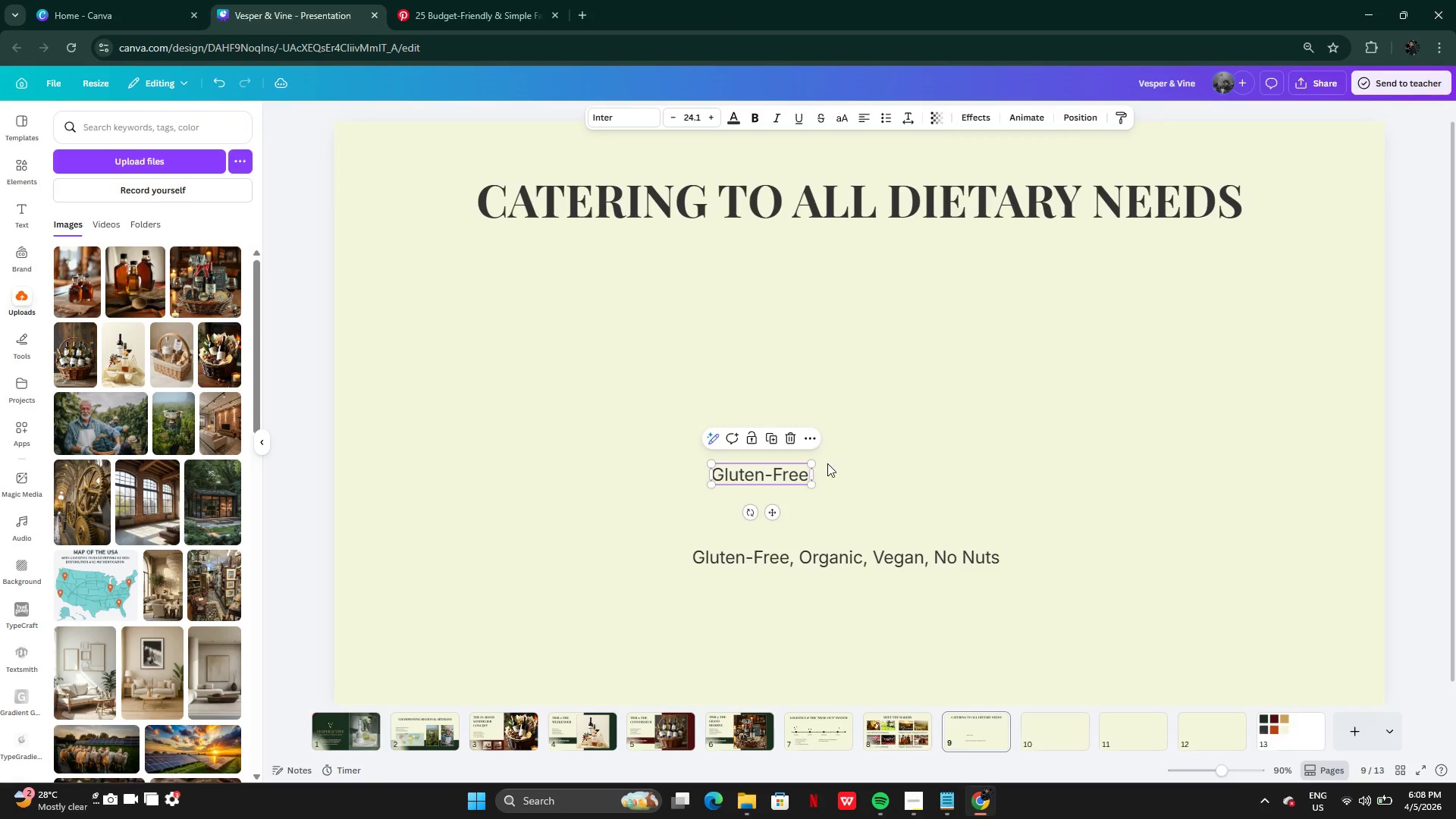 
left_click([827, 463])
 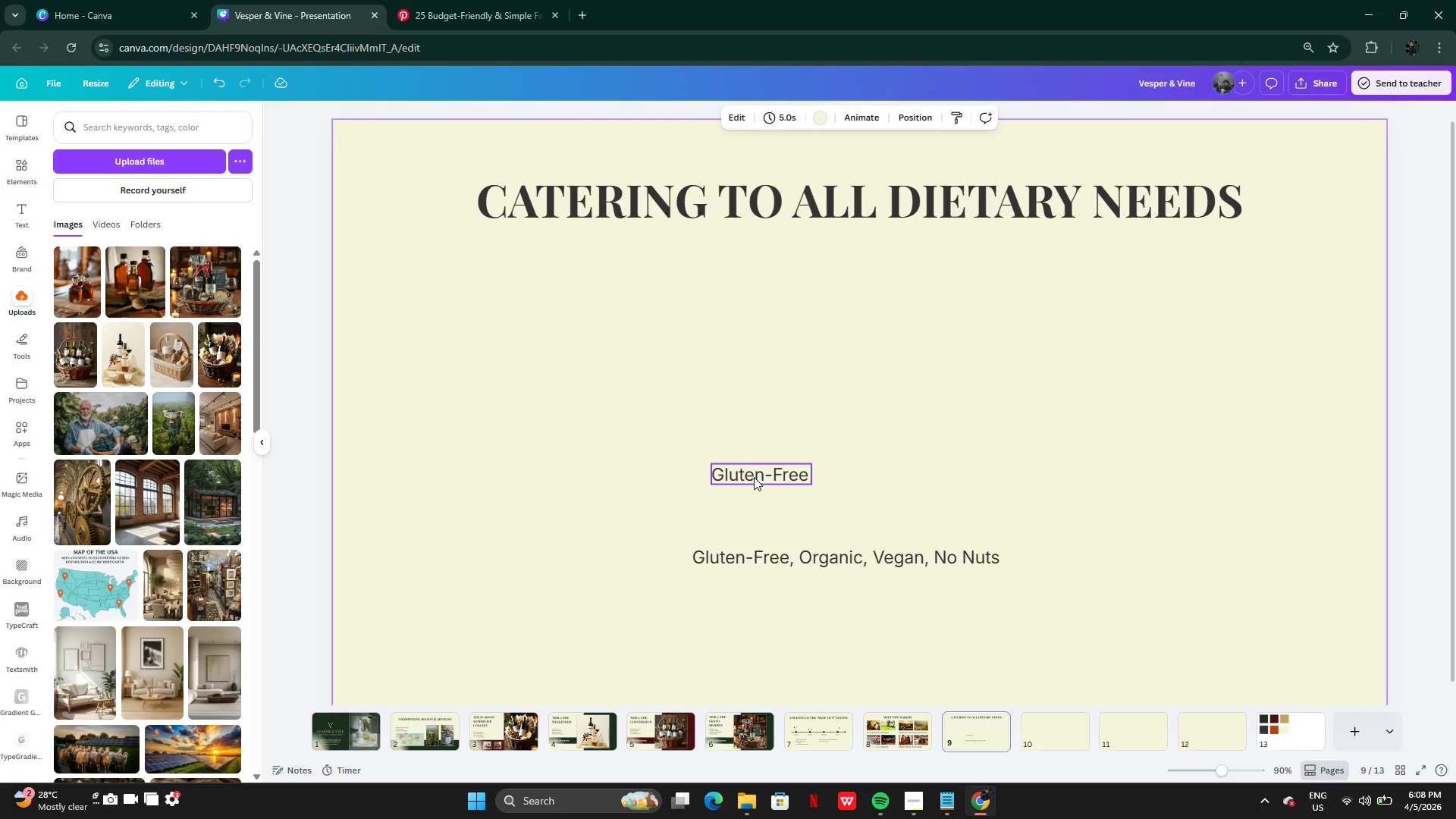 
left_click_drag(start_coordinate=[754, 477], to_coordinate=[562, 460])
 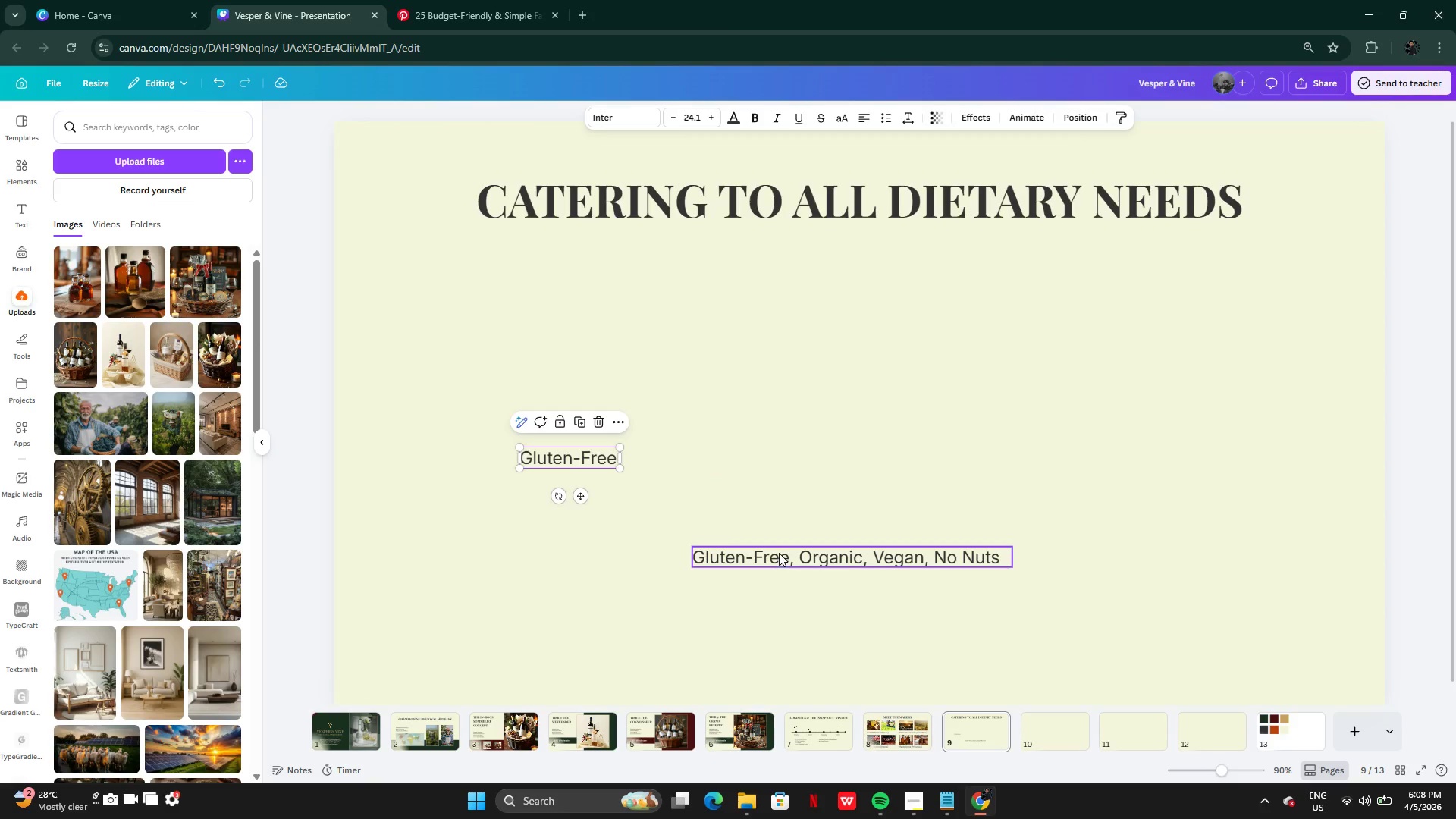 
left_click_drag(start_coordinate=[779, 553], to_coordinate=[736, 456])
 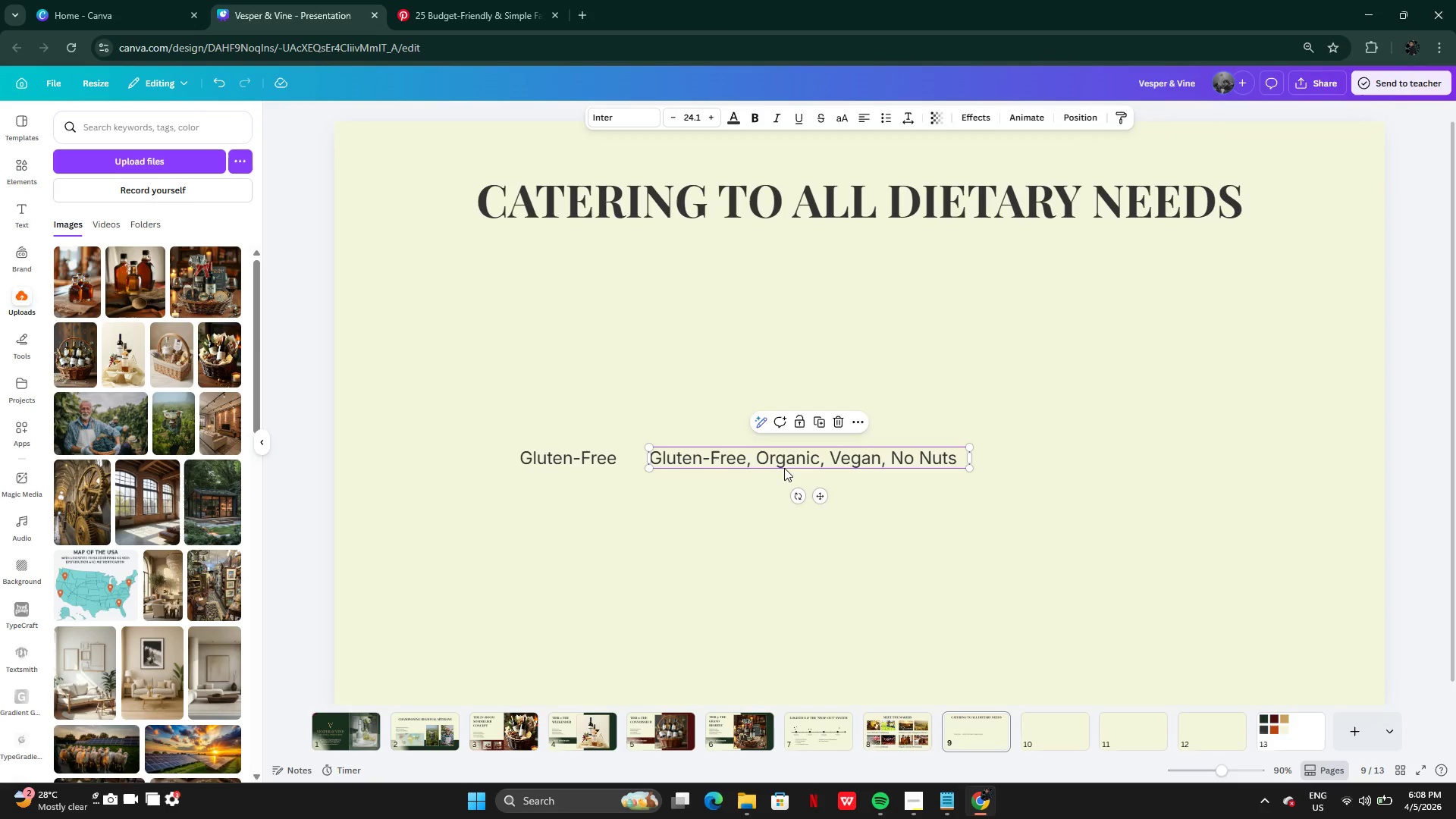 
hold_key(key=AltLeft, duration=0.45)
left_click_drag(start_coordinate=[784, 461], to_coordinate=[780, 513])
 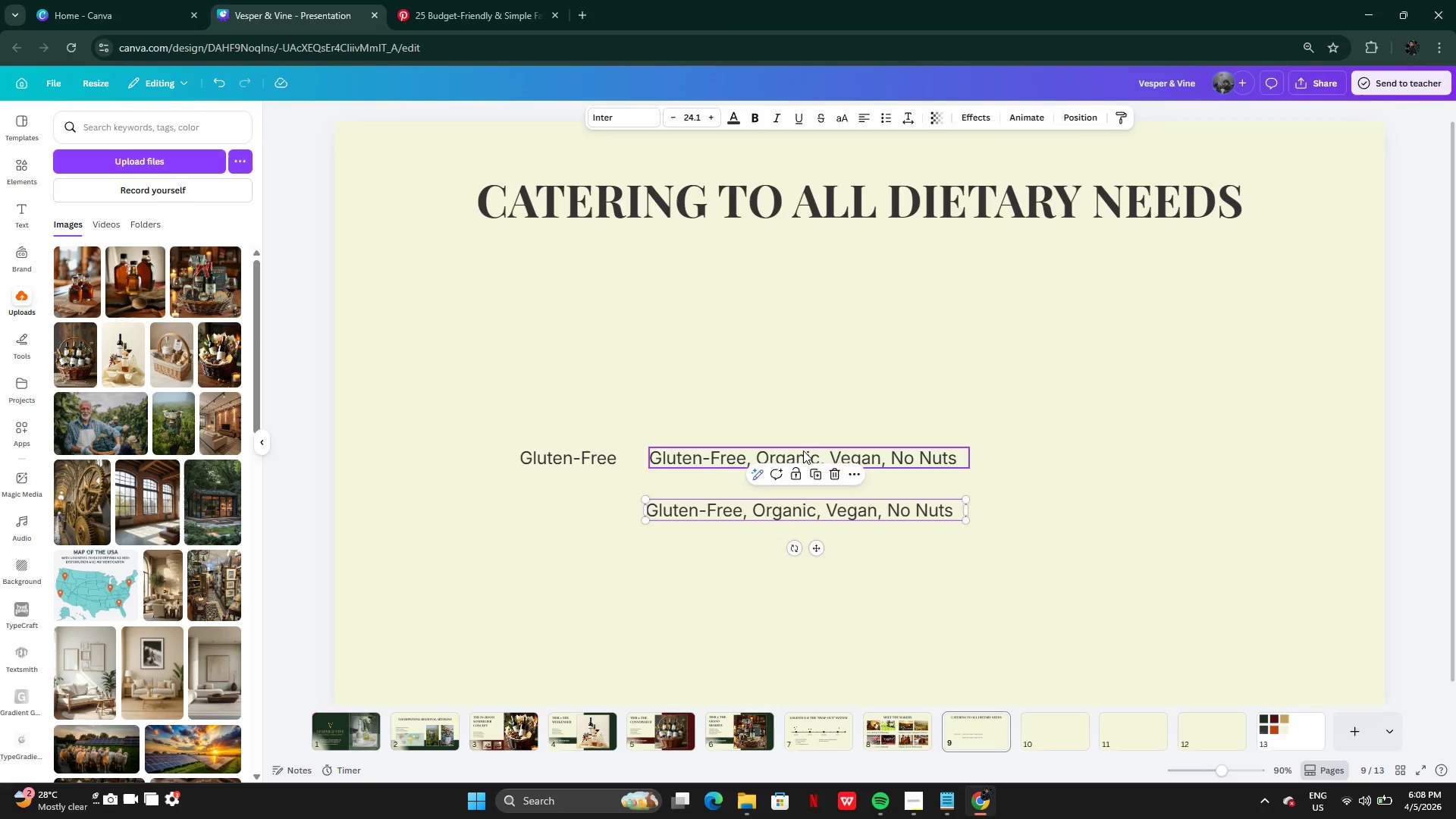 
double_click([803, 450])
 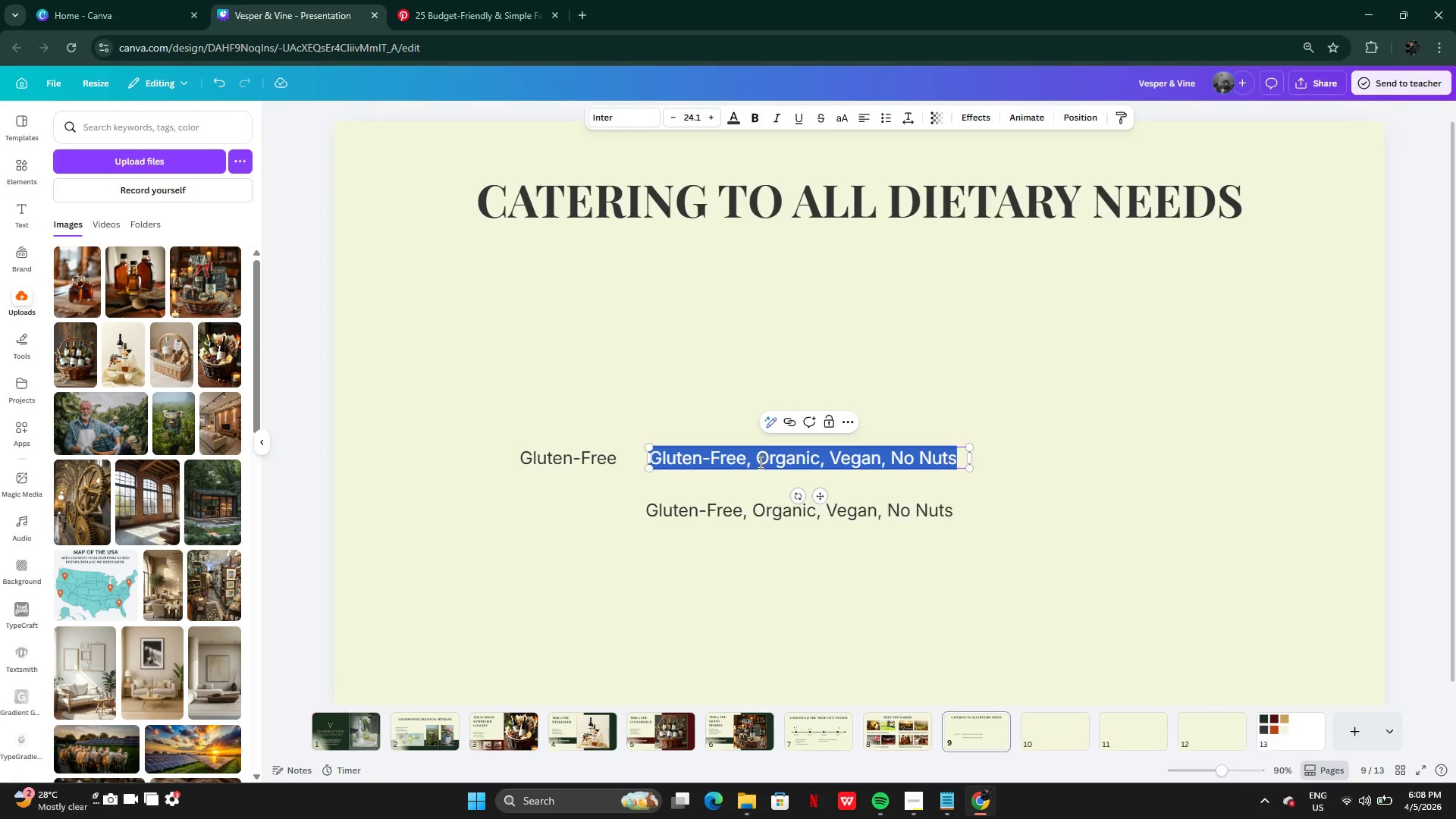 
left_click([757, 462])
 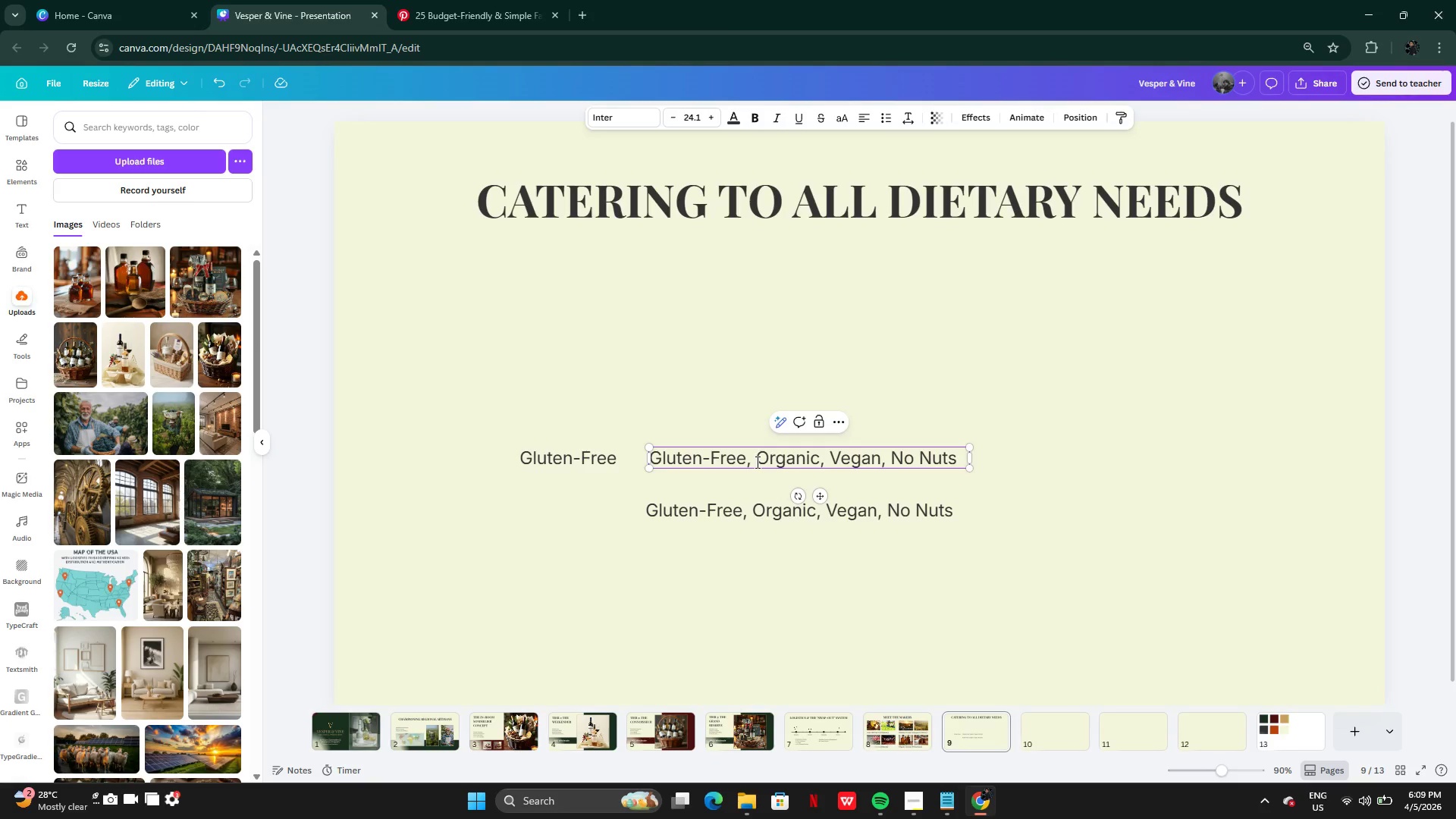 
hold_key(key=Backspace, duration=0.92)
 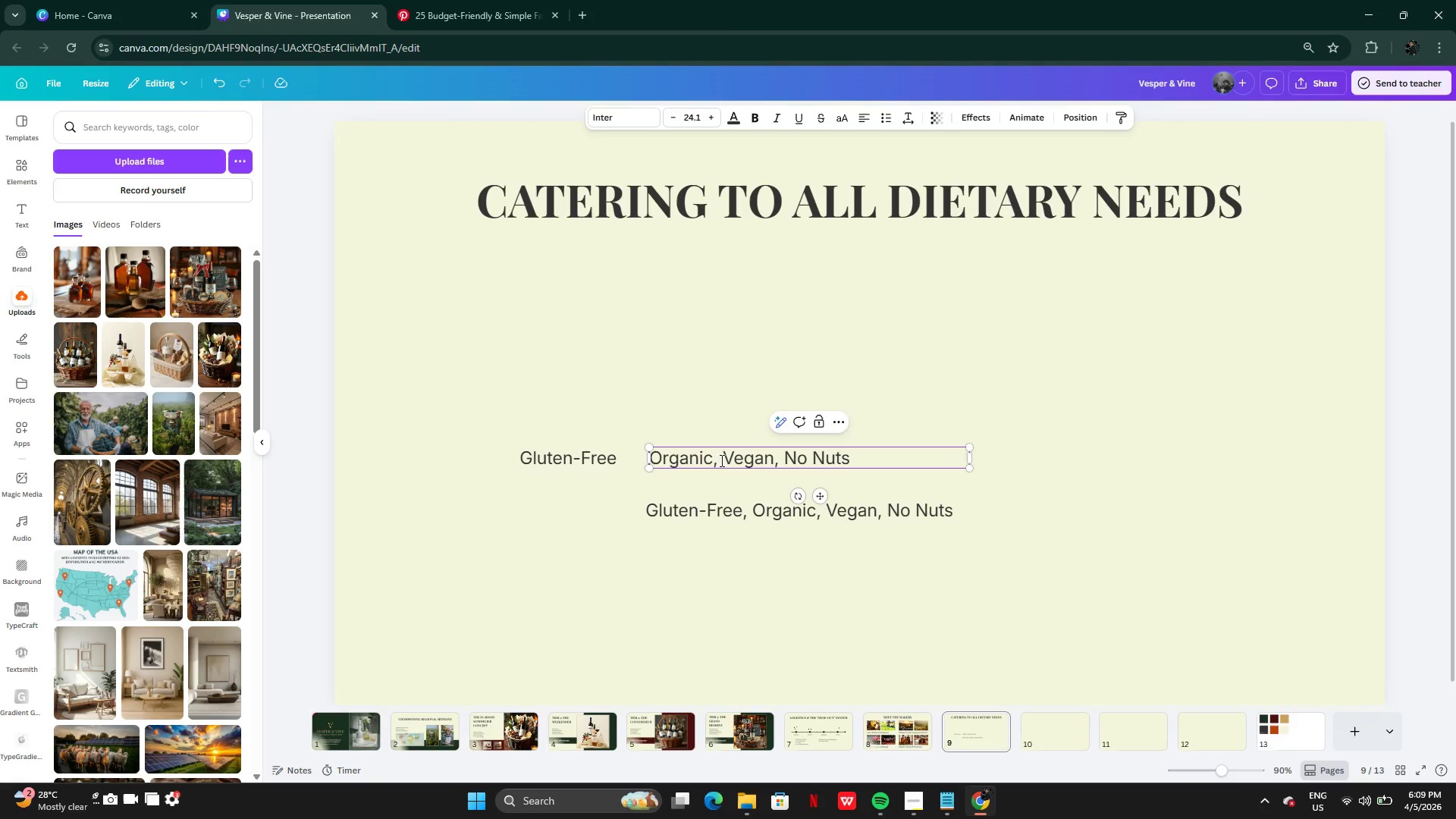 
left_click_drag(start_coordinate=[722, 458], to_coordinate=[852, 453])
 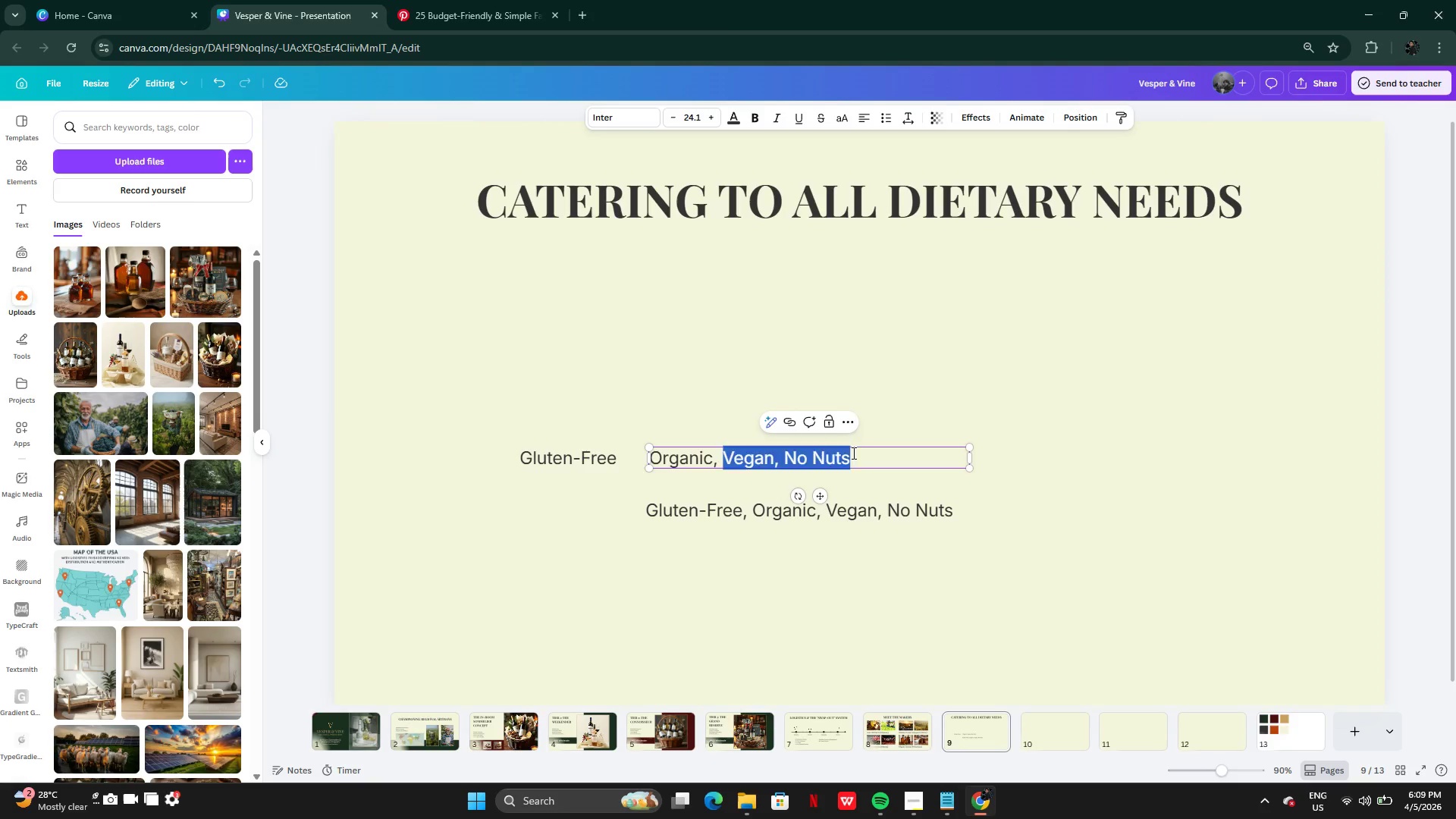 
key(Backspace)
 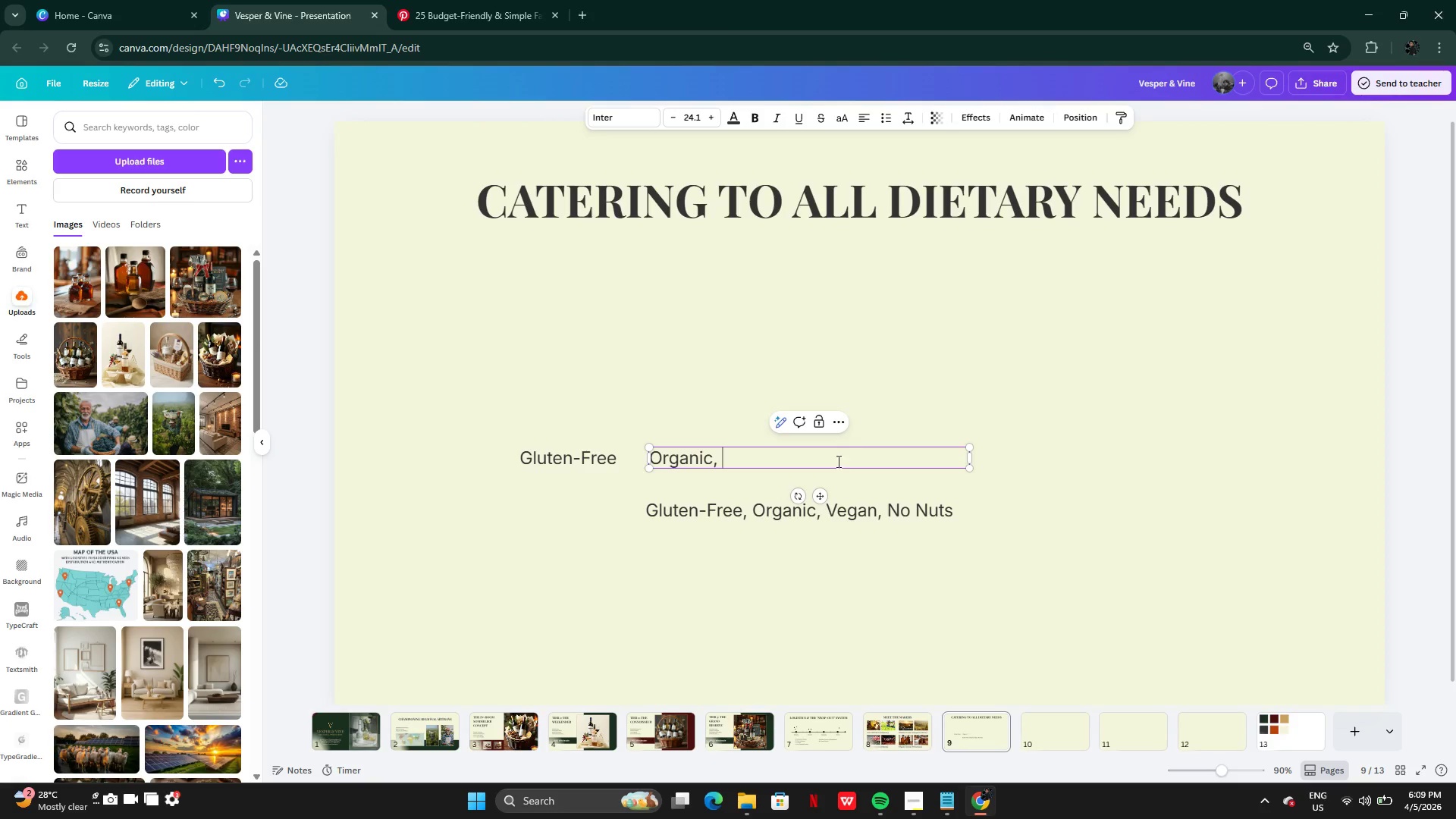 
key(Backspace)
 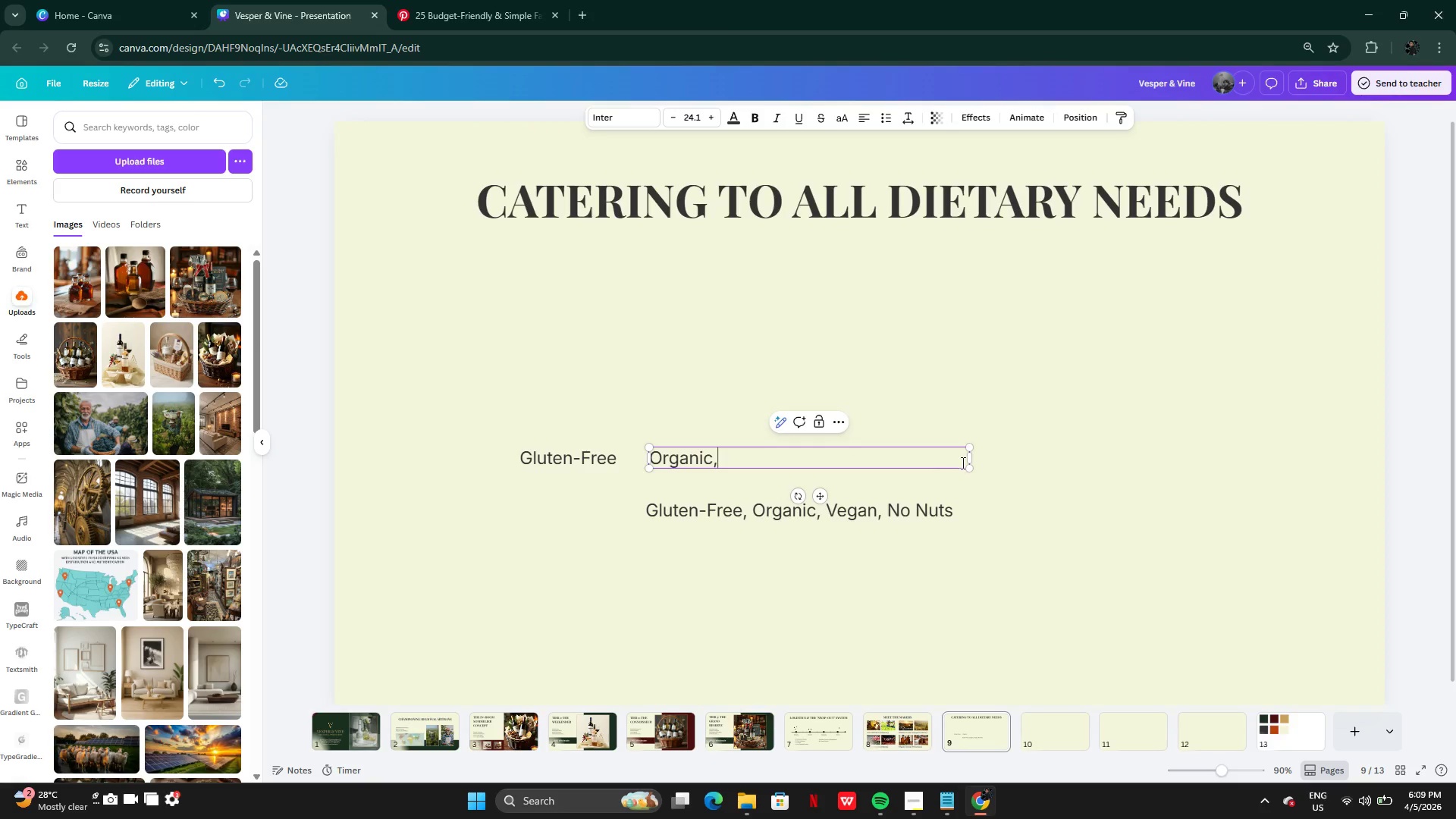 
key(Backspace)
 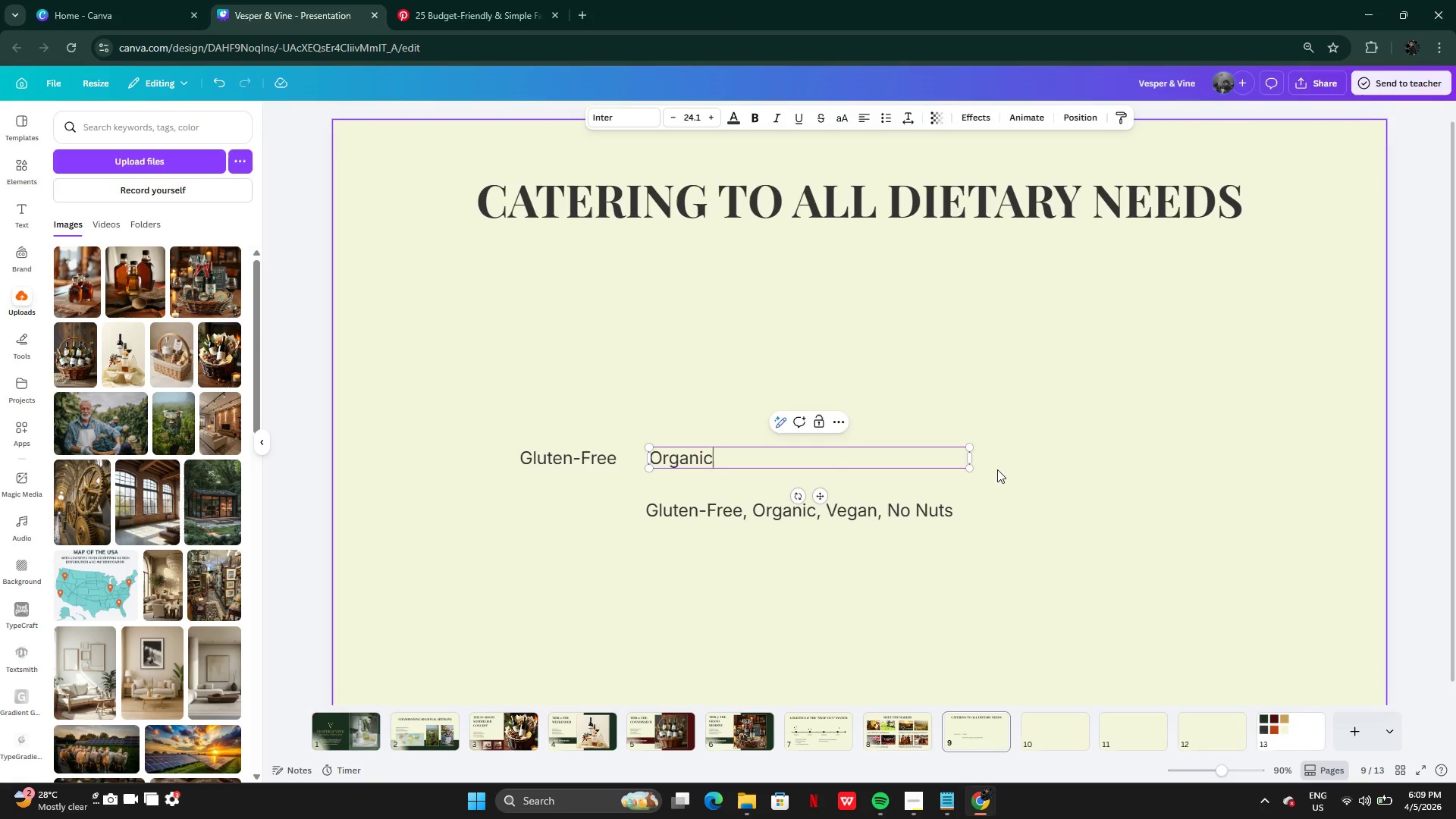 
left_click([997, 469])
 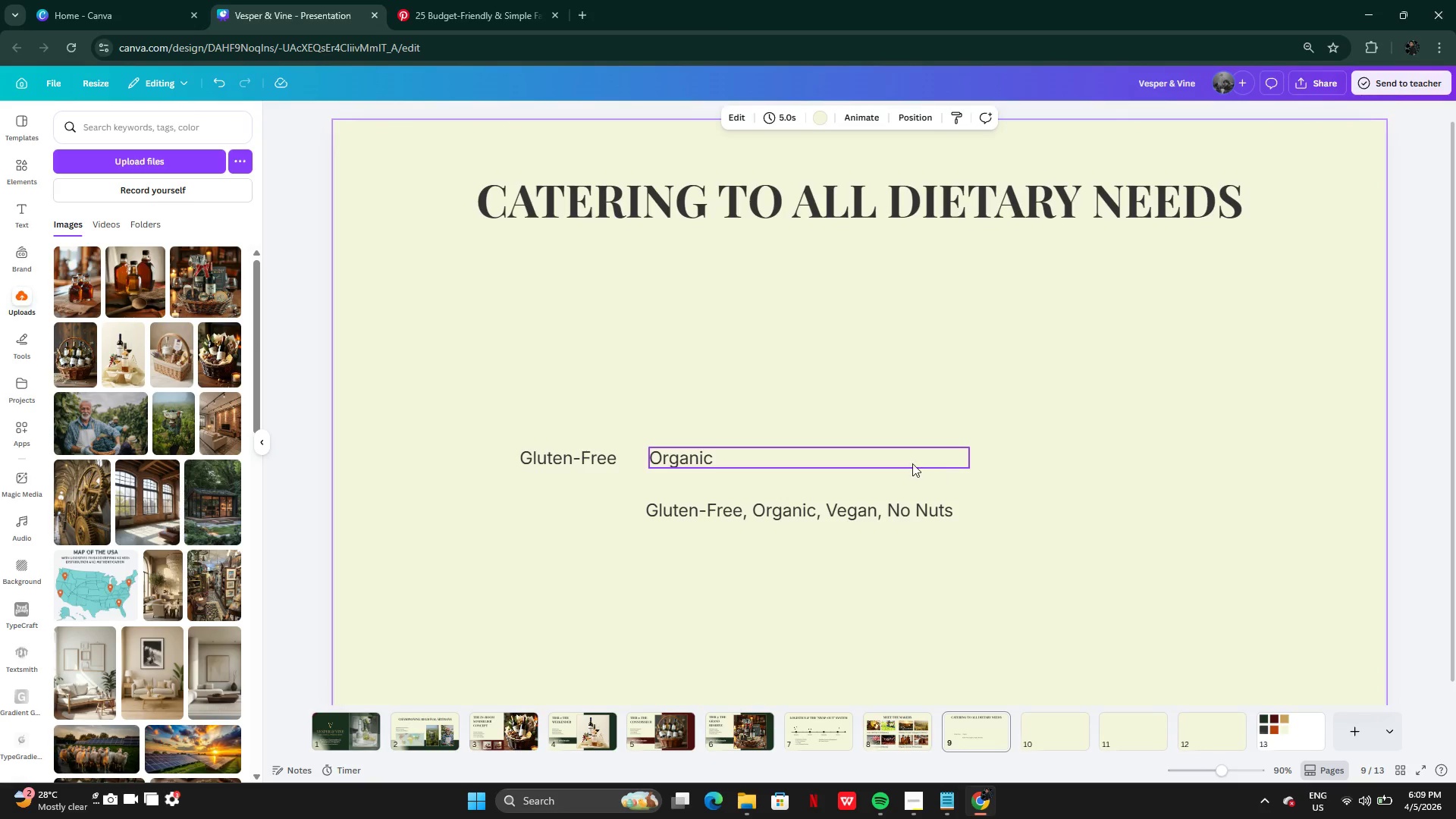 
left_click([912, 463])
 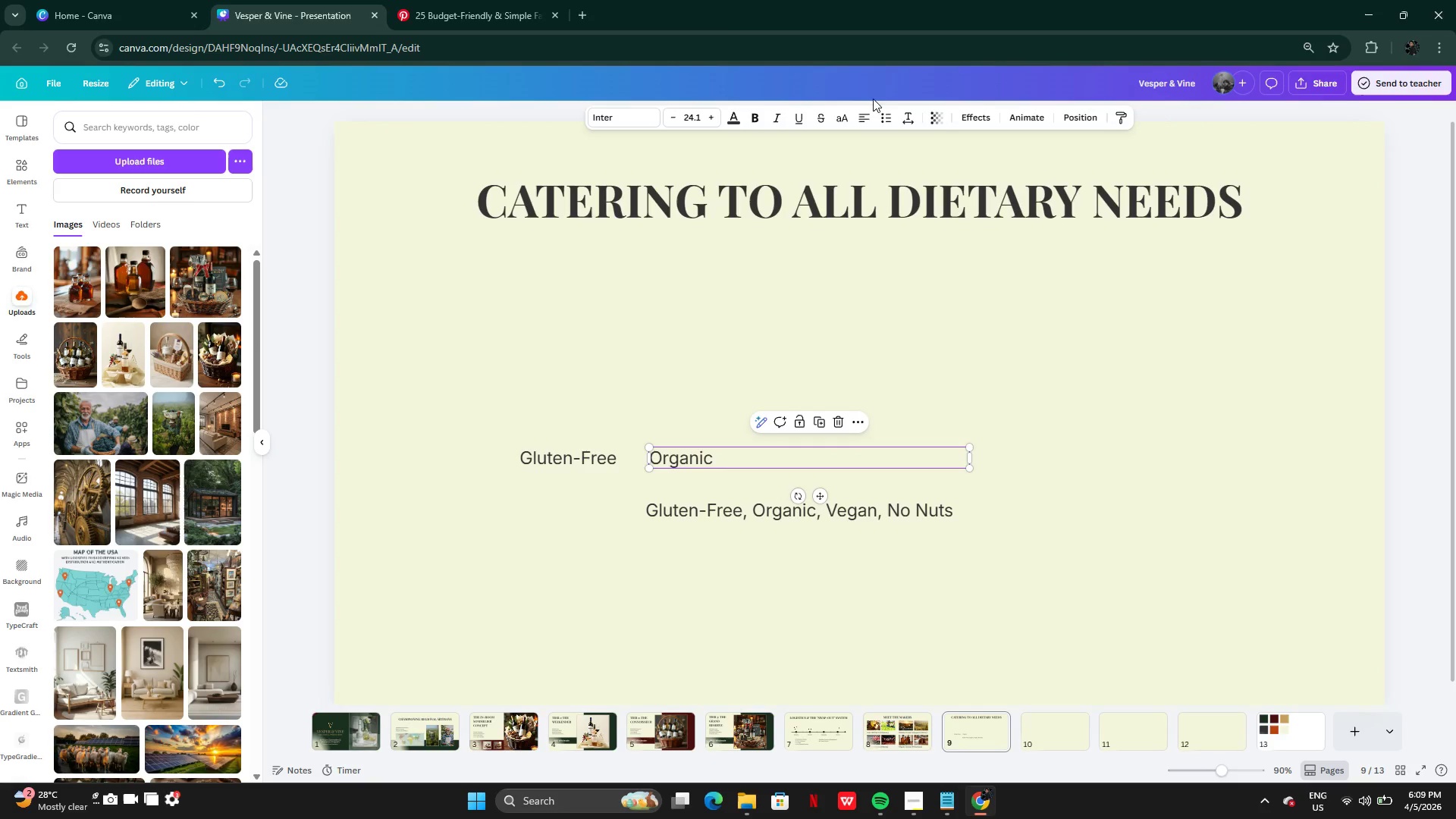 
left_click([867, 115])
 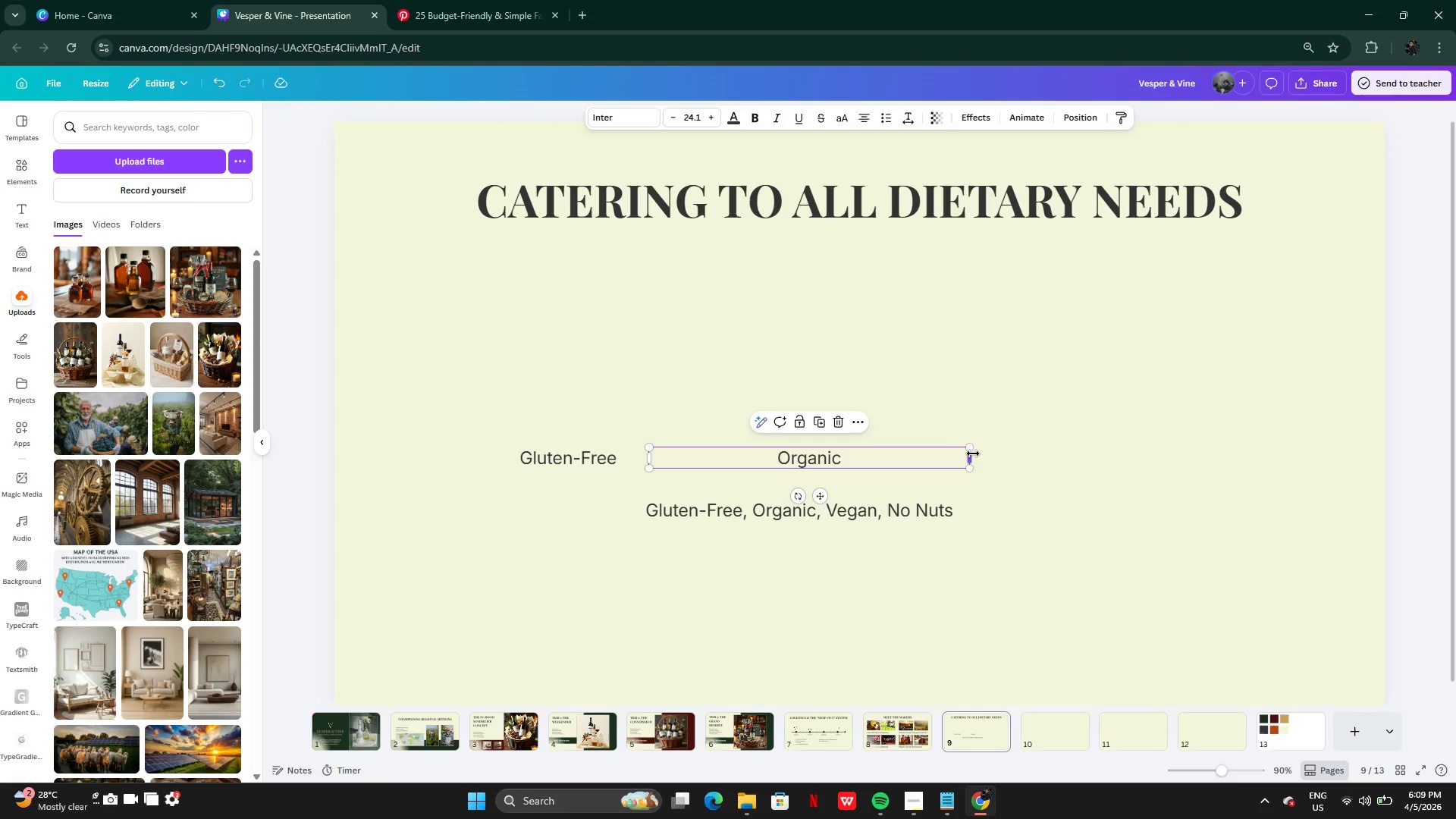 
left_click_drag(start_coordinate=[973, 454], to_coordinate=[722, 448])
 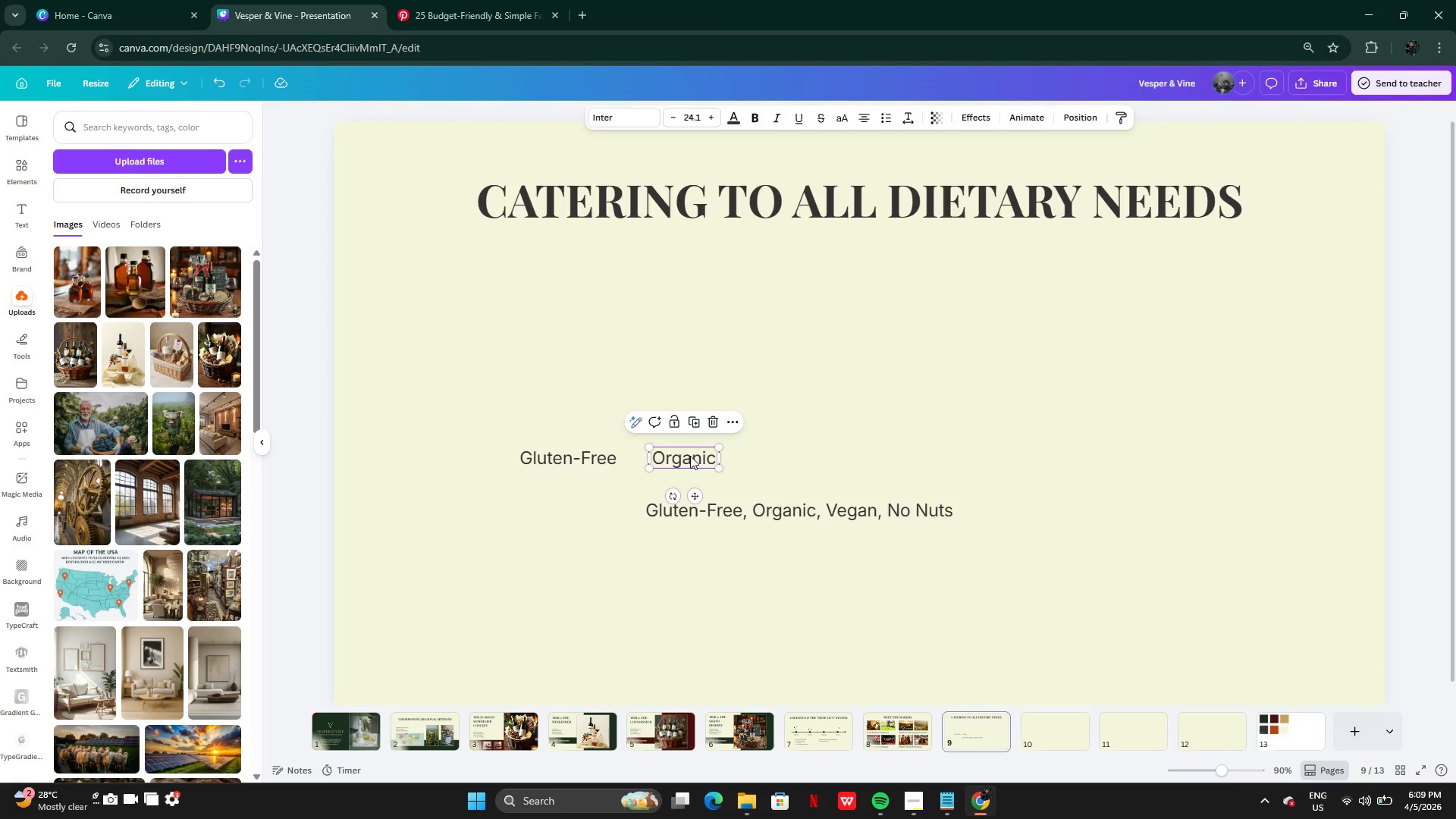 
left_click_drag(start_coordinate=[690, 456], to_coordinate=[759, 456])
 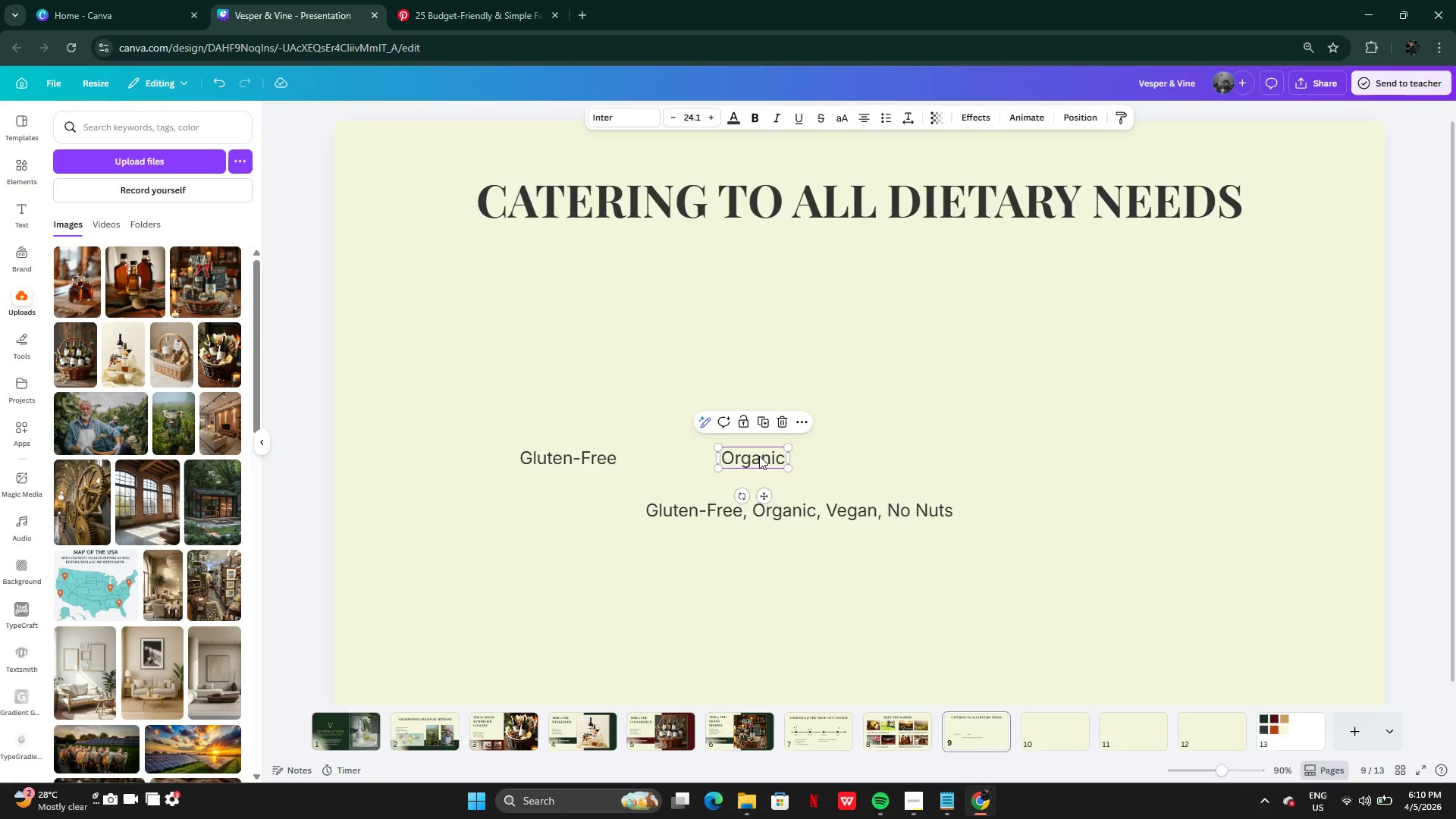 
wait(59.52)
 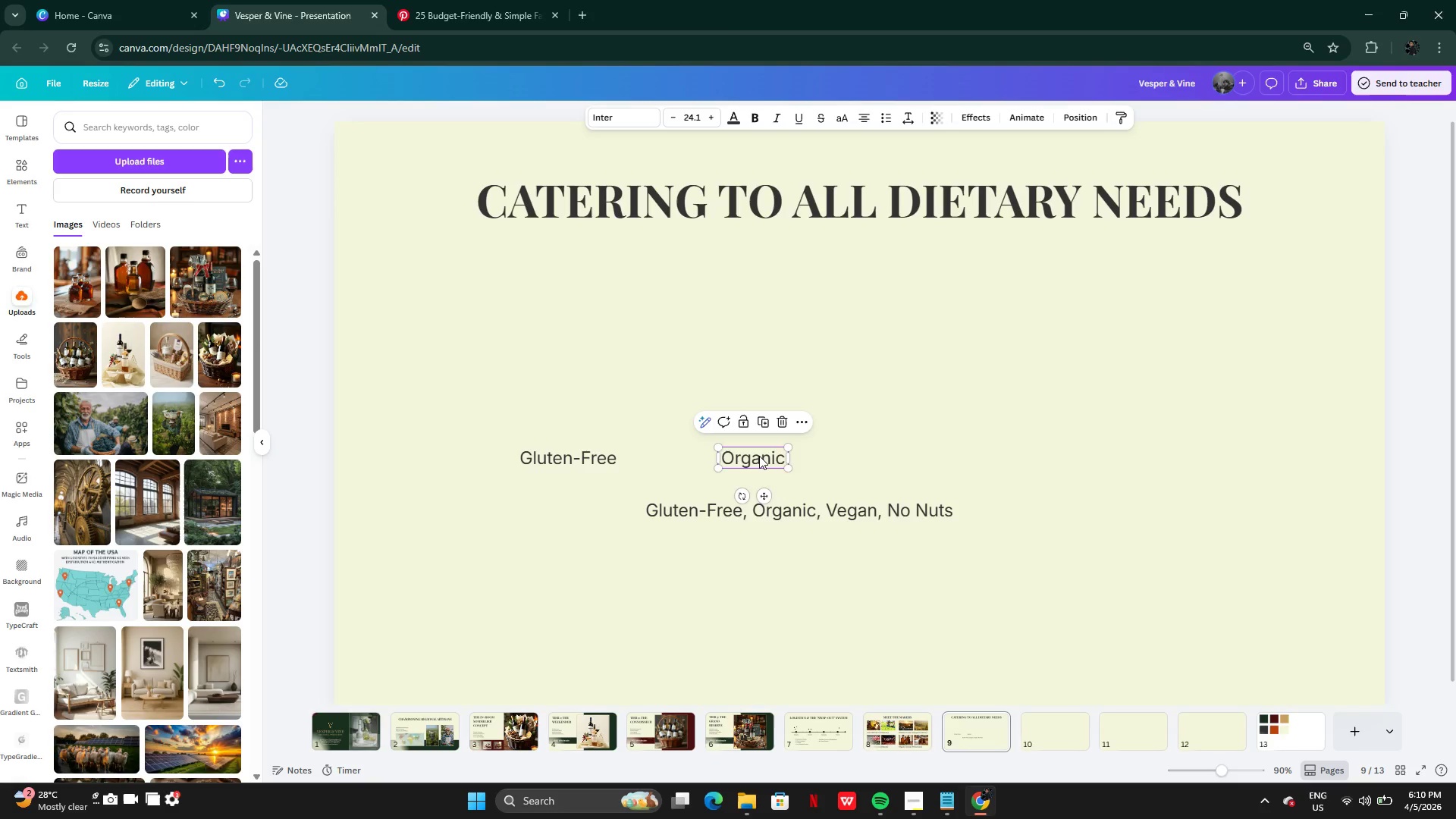 
hold_key(key=AltLeft, duration=0.31)
left_click_drag(start_coordinate=[768, 523], to_coordinate=[776, 581])
 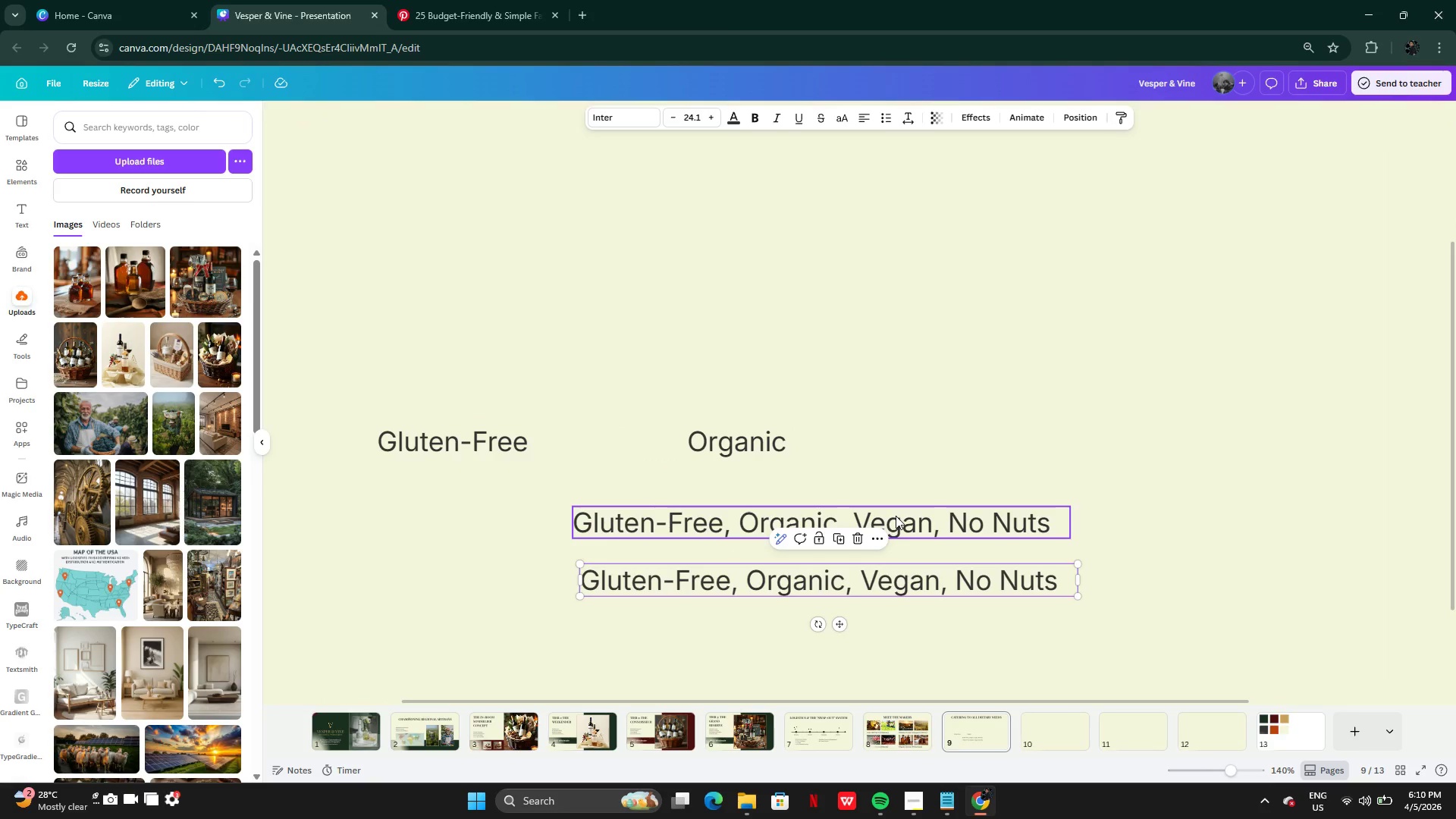 
double_click([896, 516])
 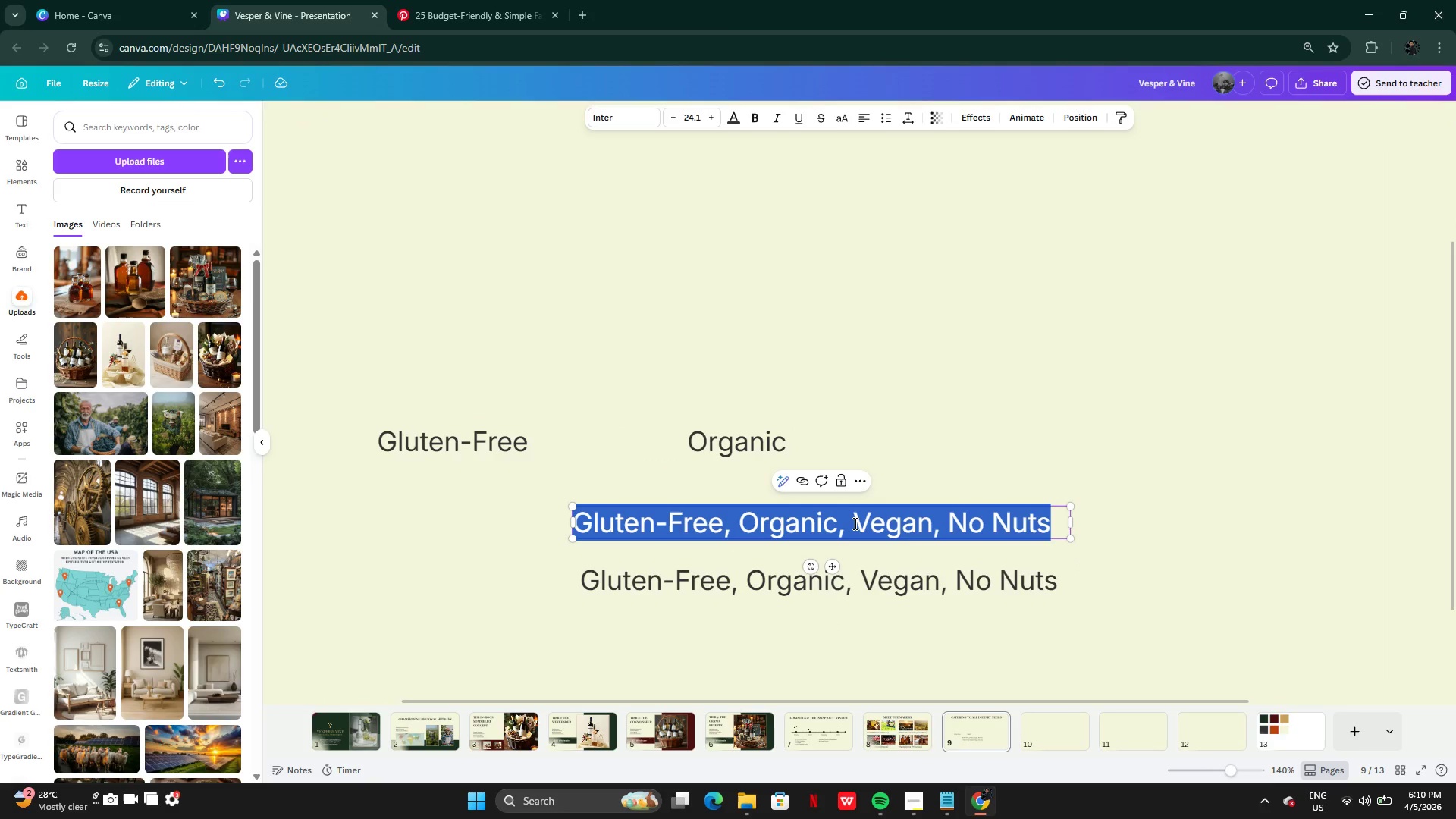 
left_click([854, 523])
 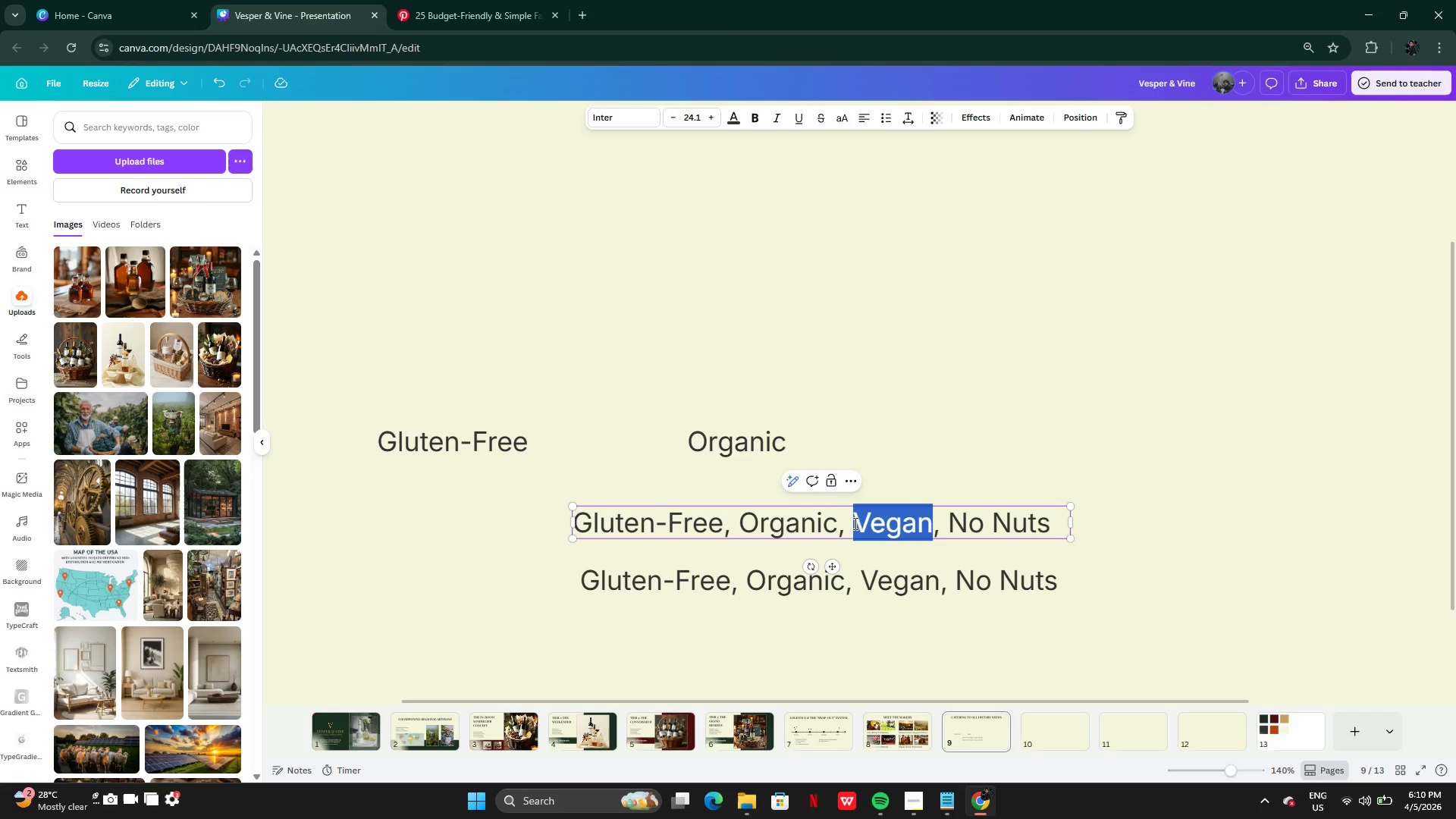 
left_click_drag(start_coordinate=[854, 523], to_coordinate=[664, 539])
 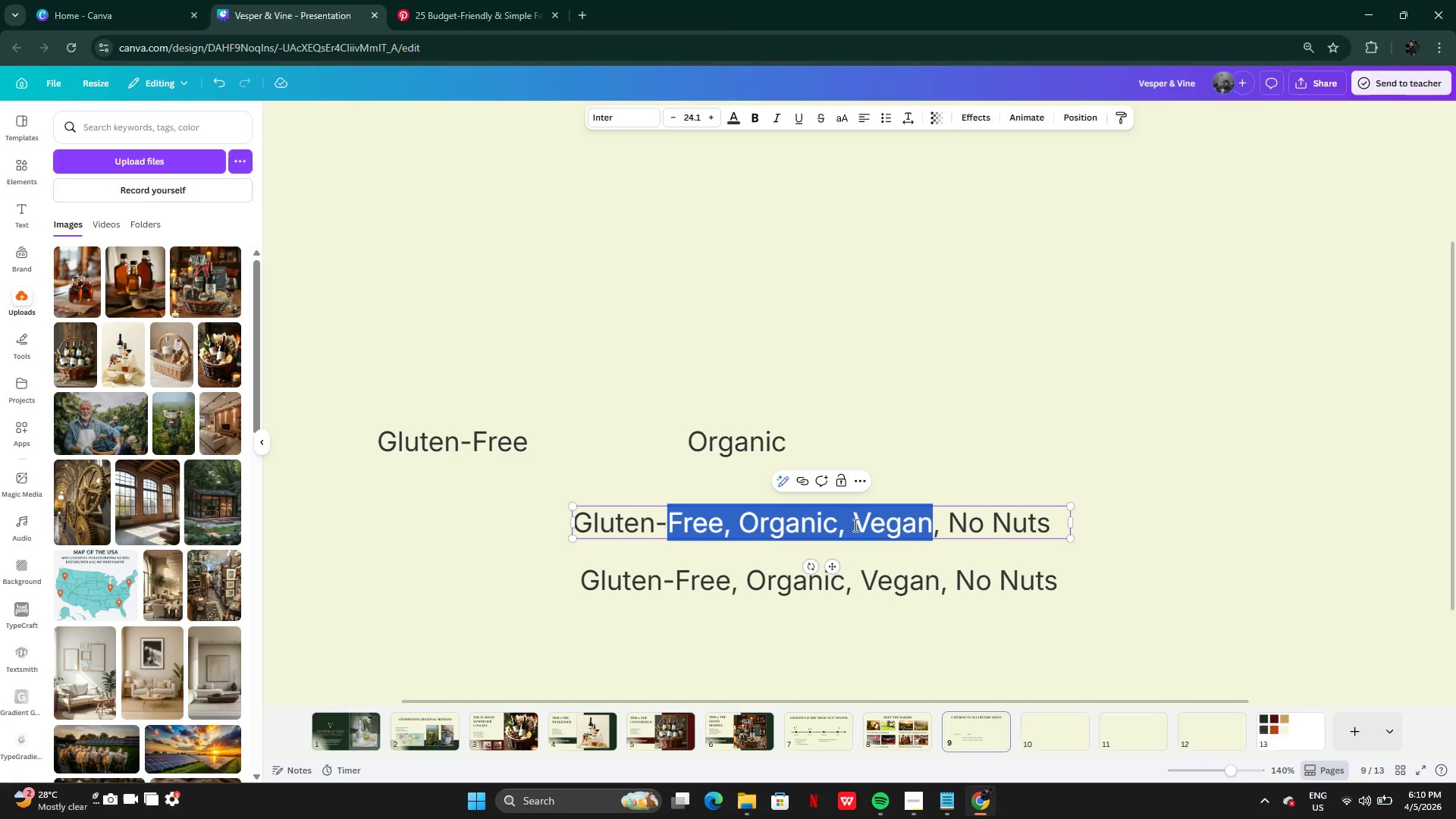 
double_click([854, 525])
 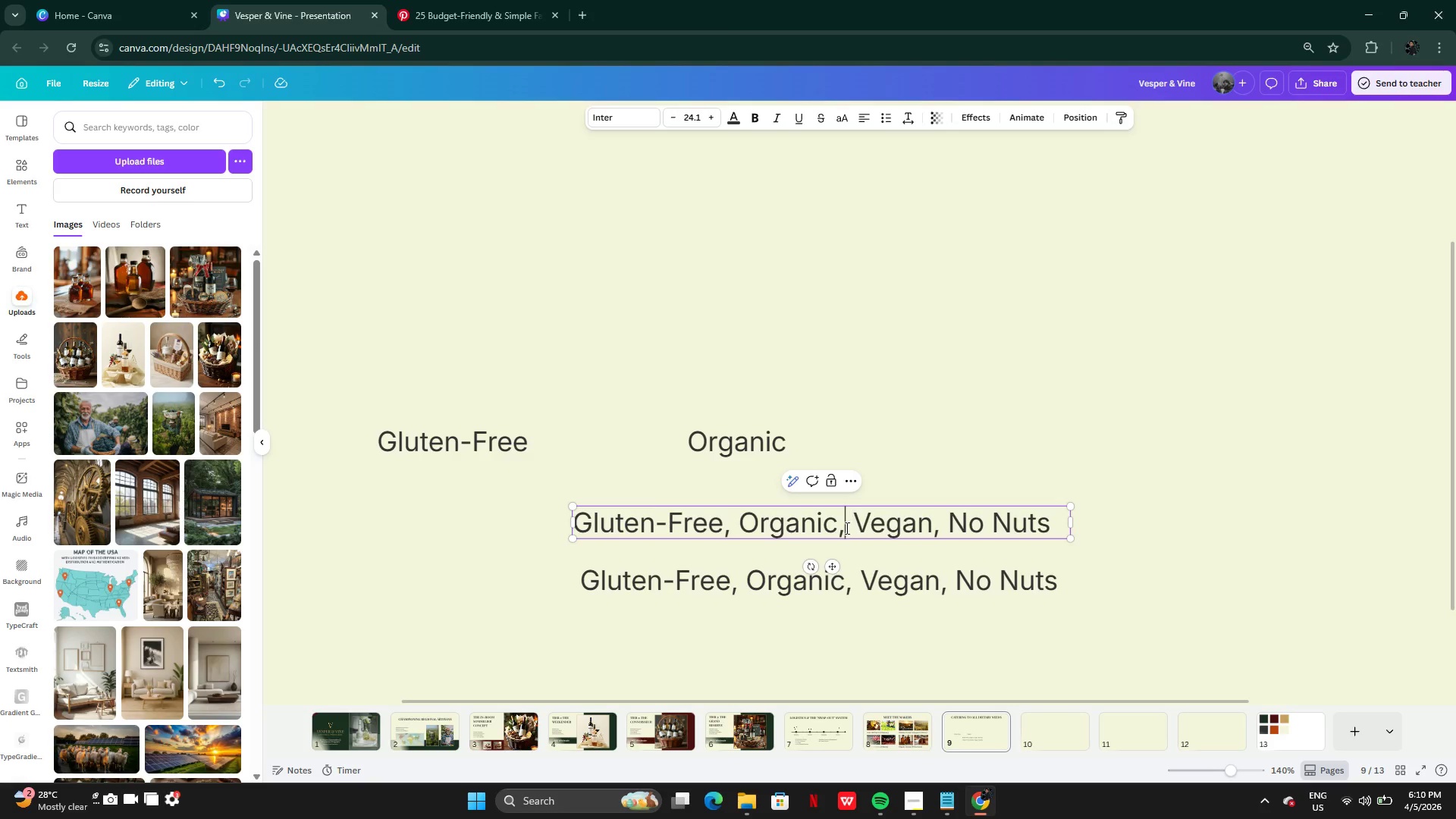 
left_click_drag(start_coordinate=[846, 528], to_coordinate=[581, 530])
 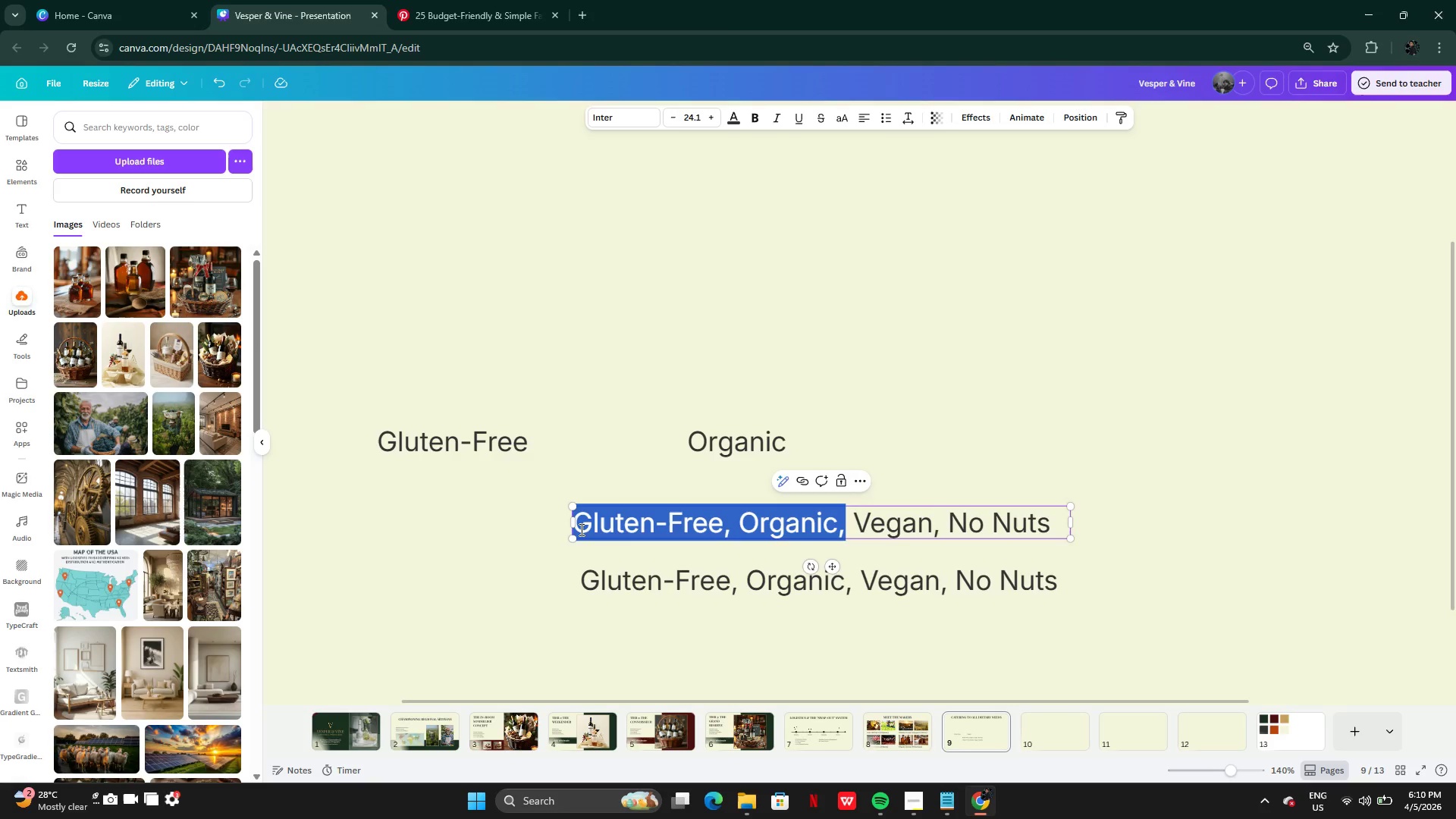 
key(Backspace)
 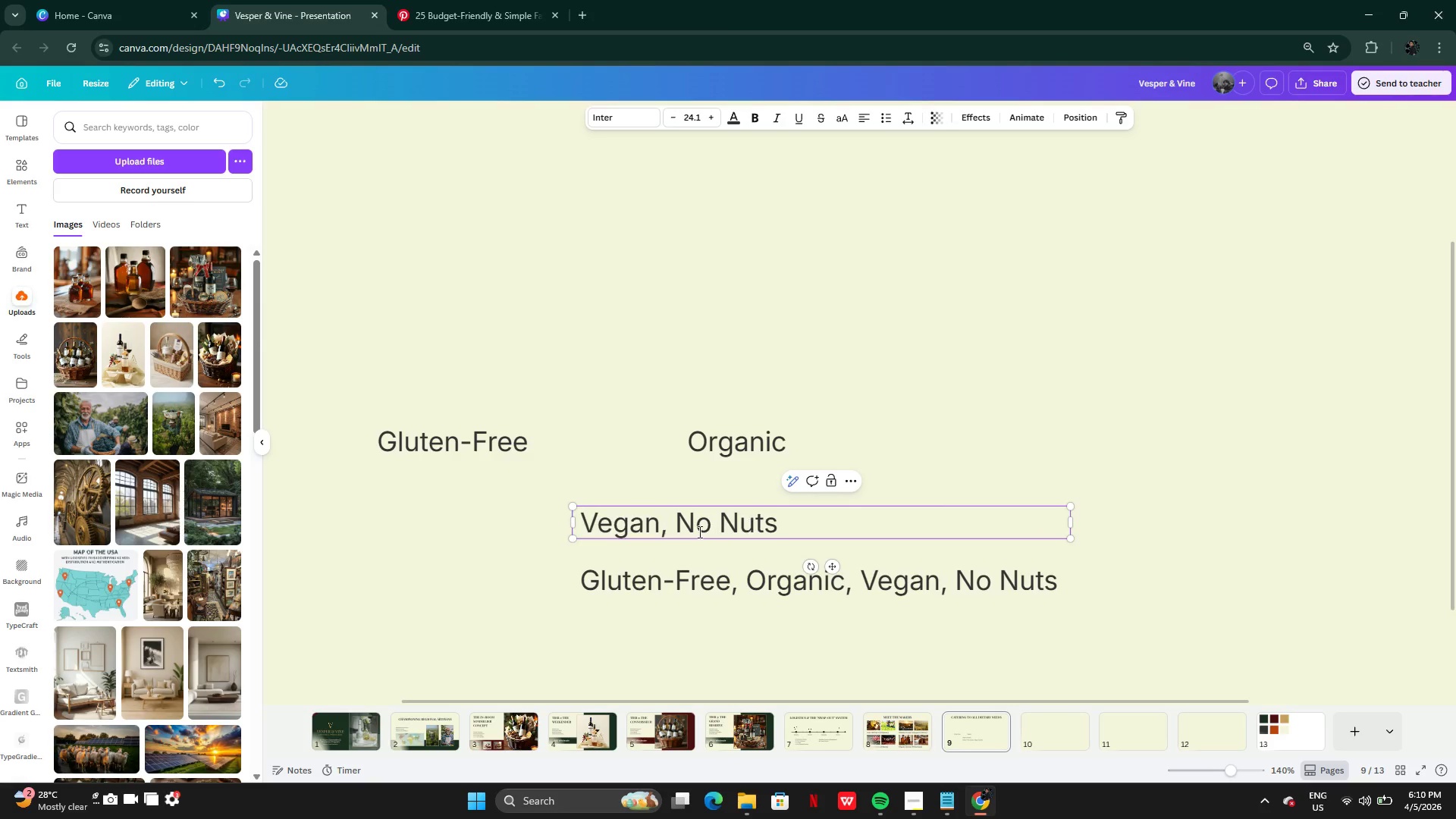 
left_click([698, 532])
 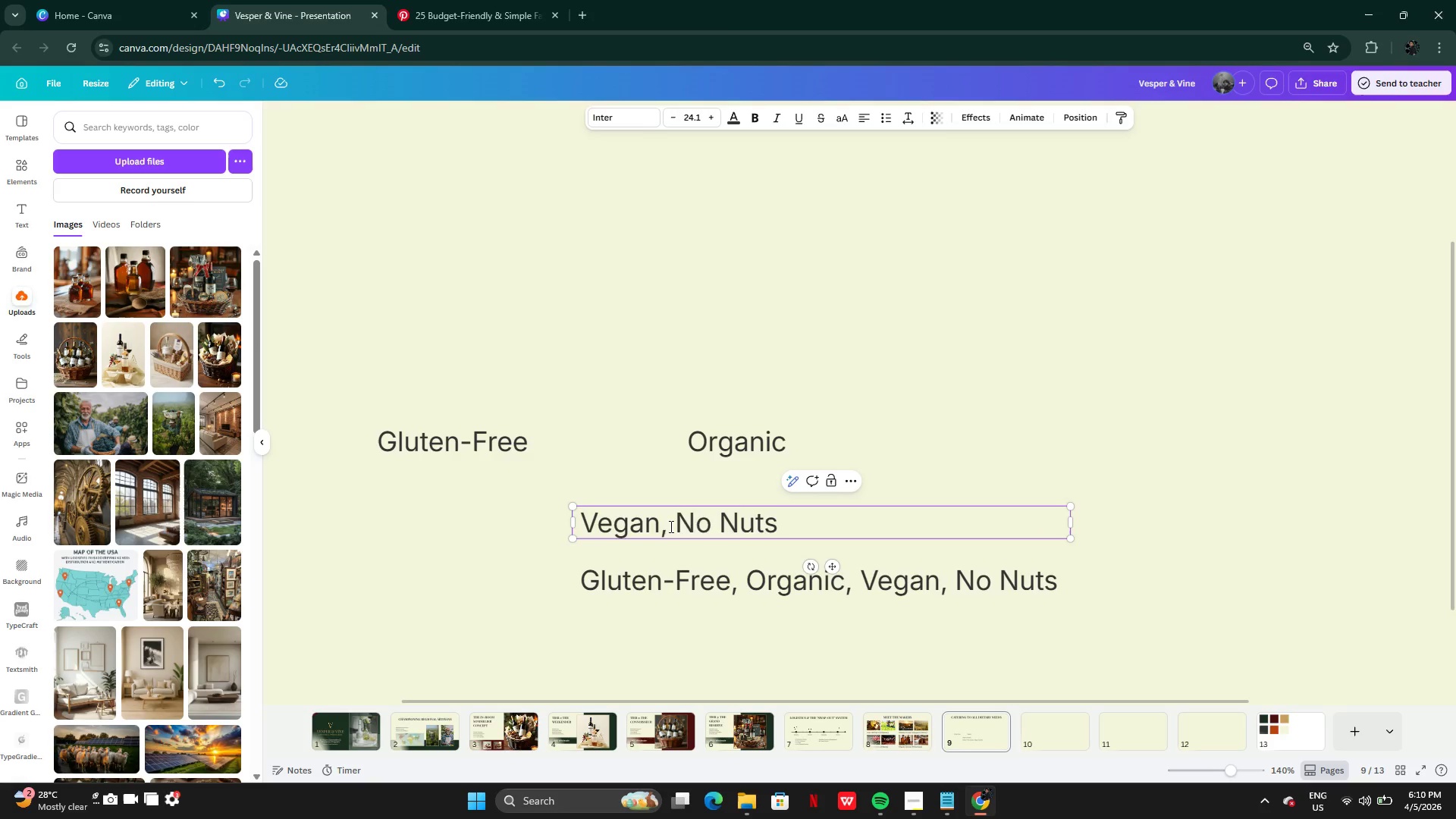 
left_click_drag(start_coordinate=[670, 526], to_coordinate=[793, 526])
 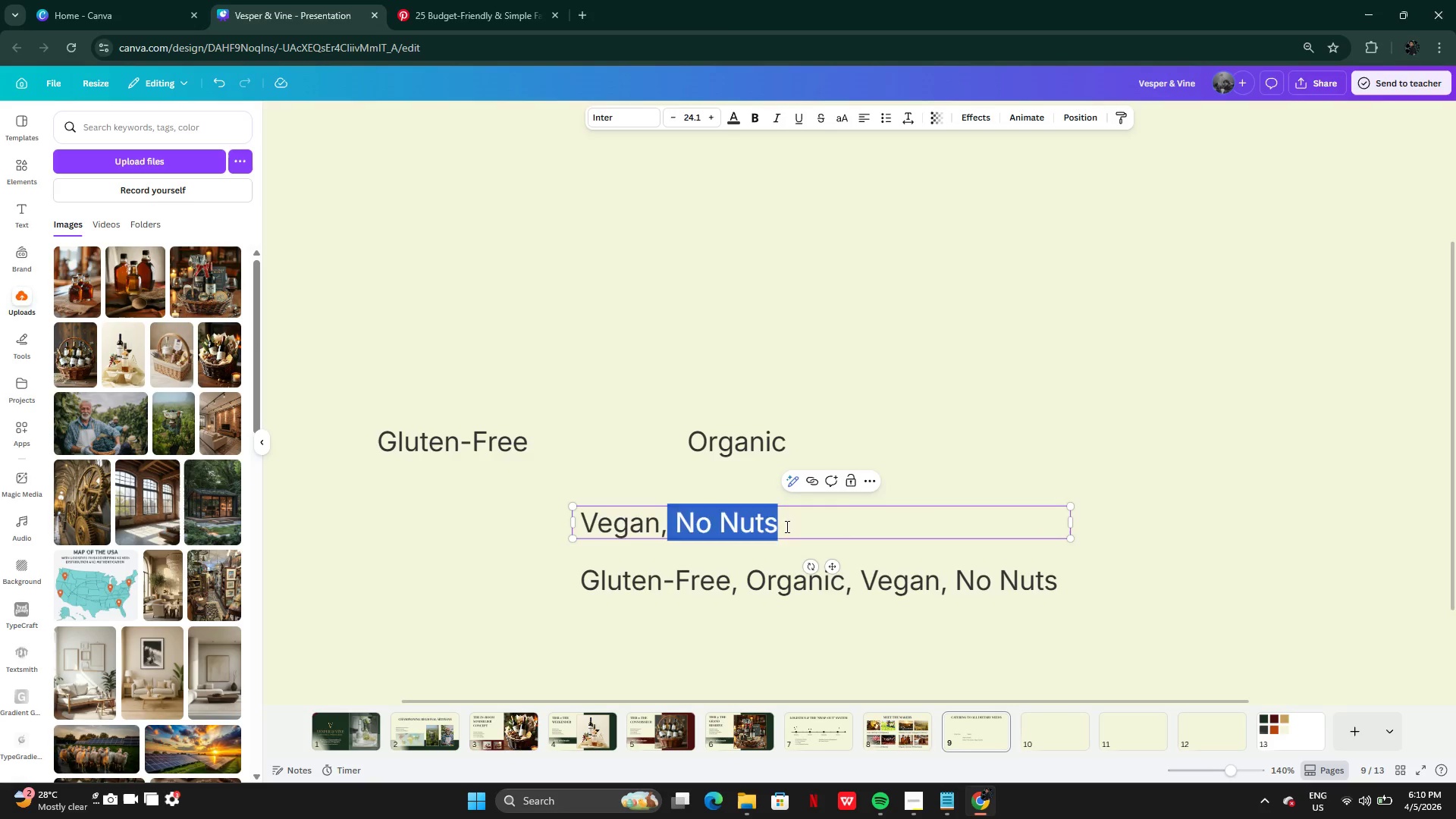 
key(Backspace)
 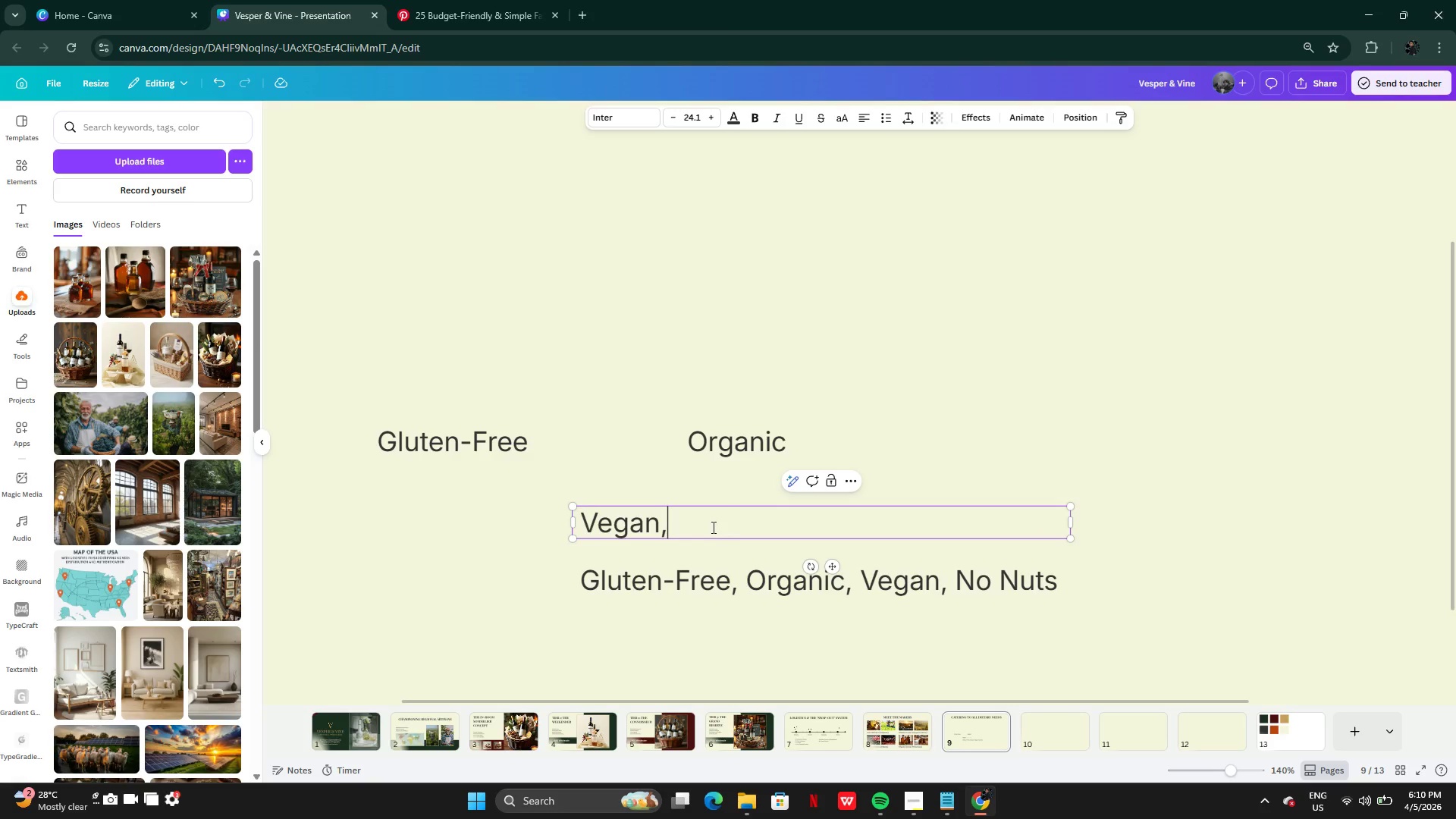 
left_click([712, 527])
 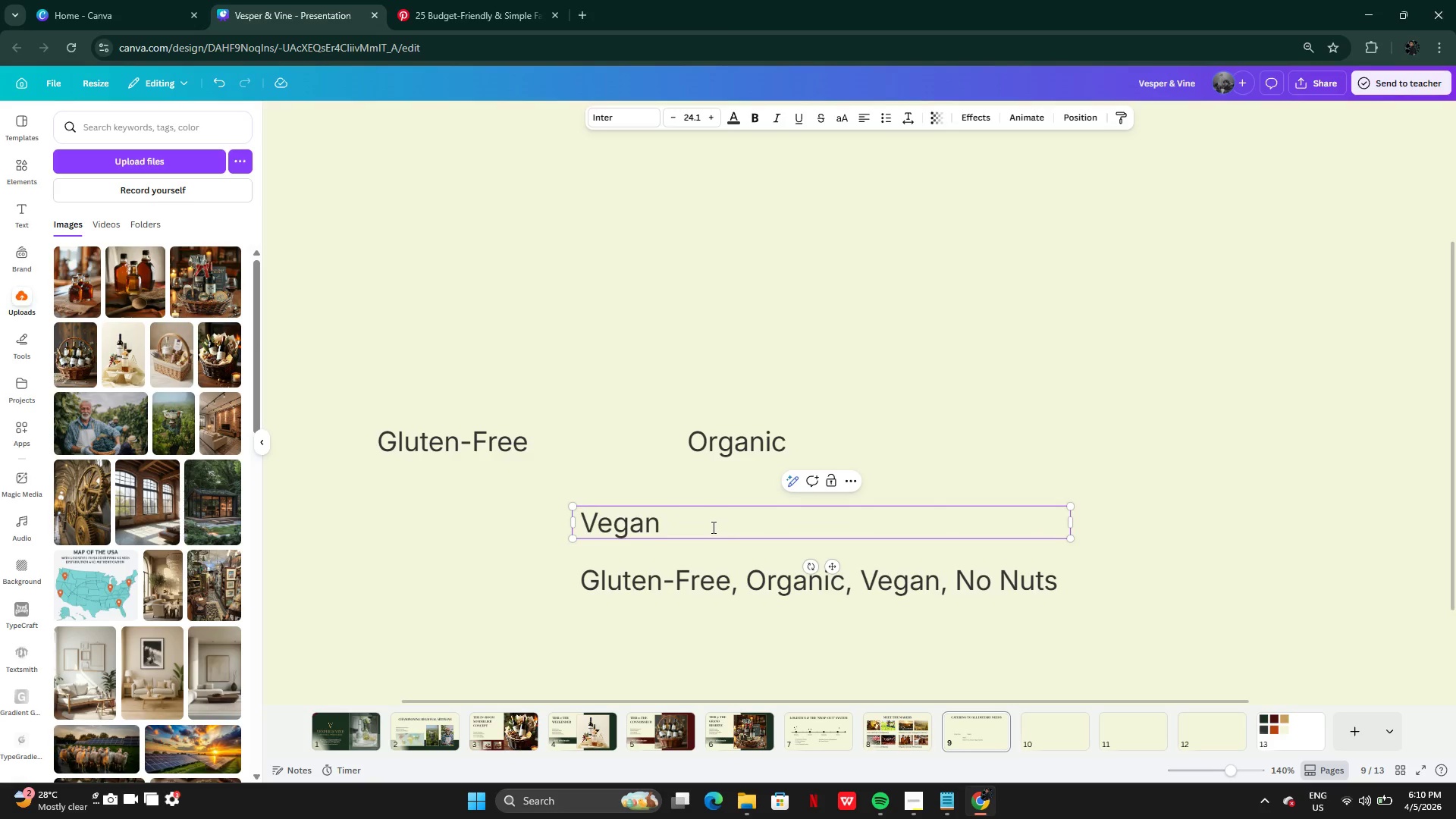 
key(Backspace)
 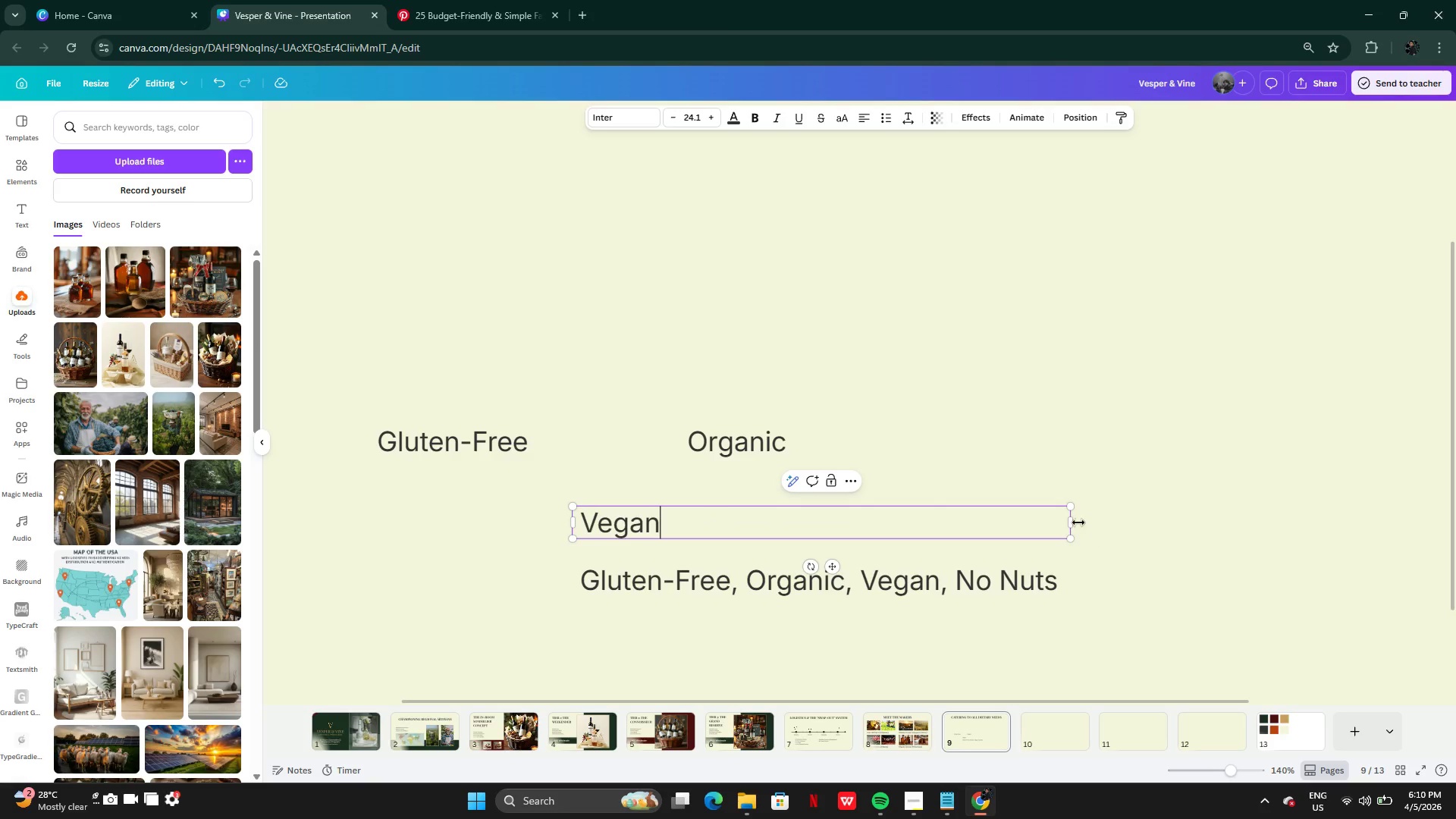 
left_click([1080, 522])
 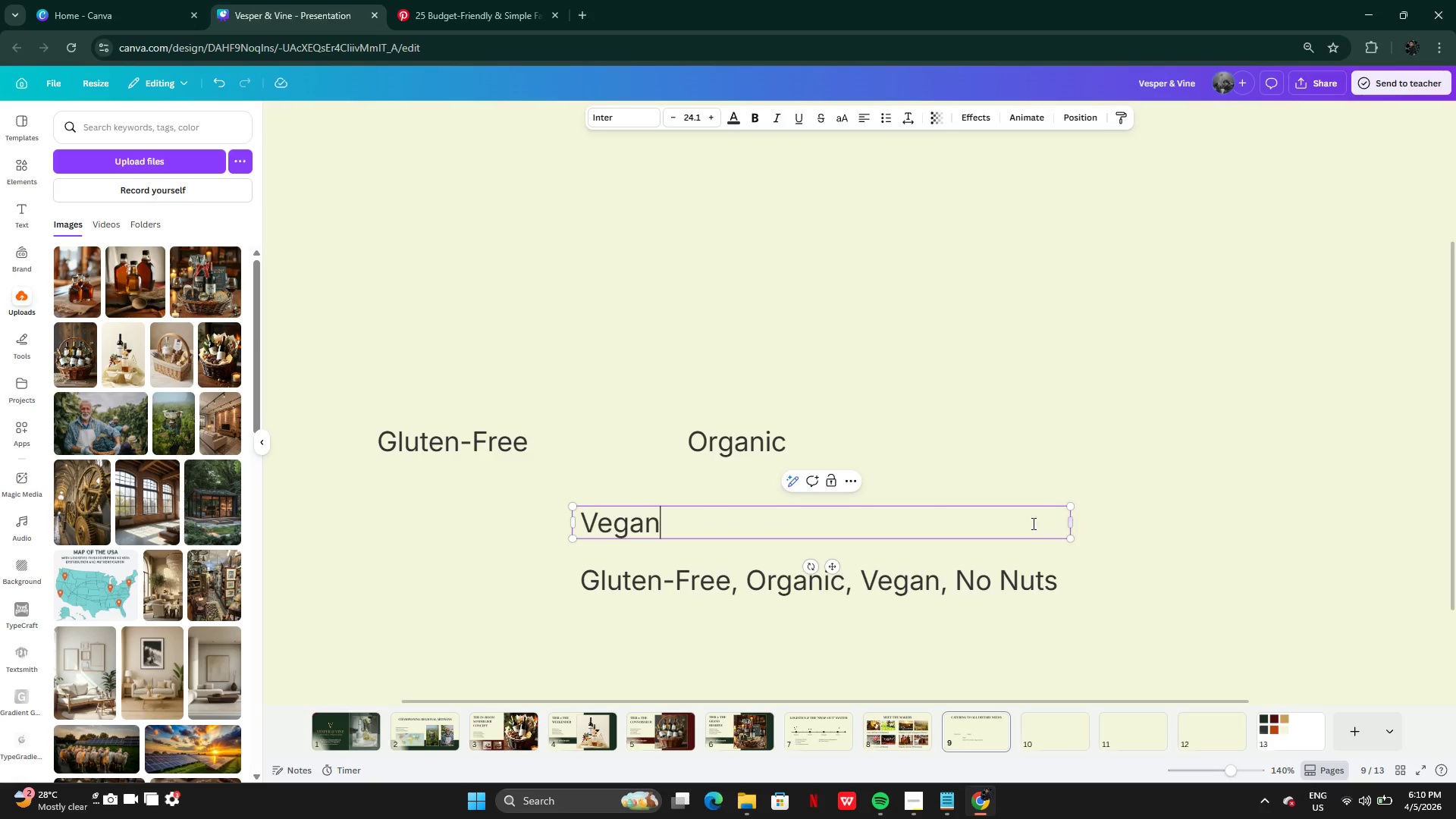 
left_click([1031, 523])
 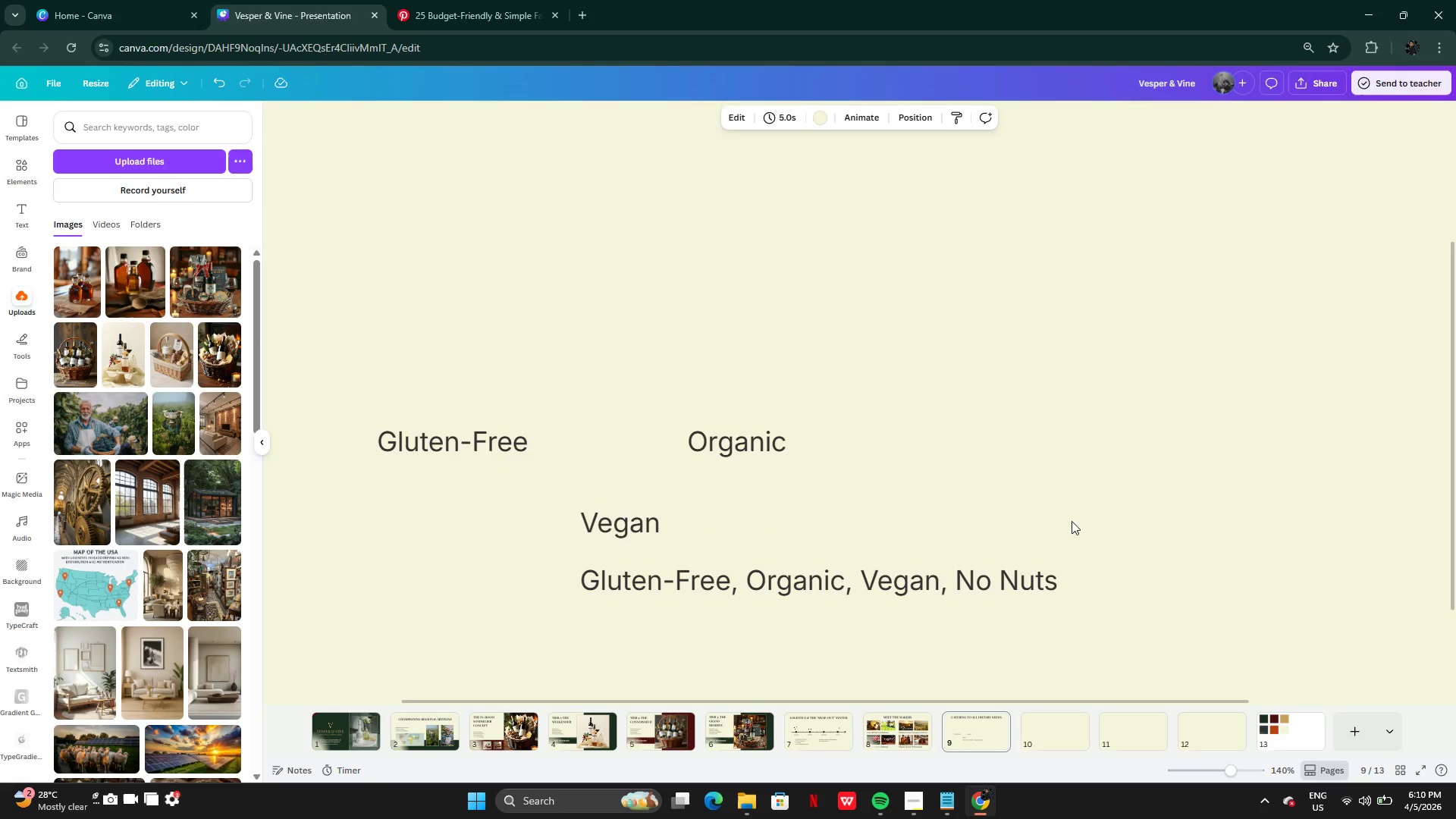 
triple_click([1025, 525])
 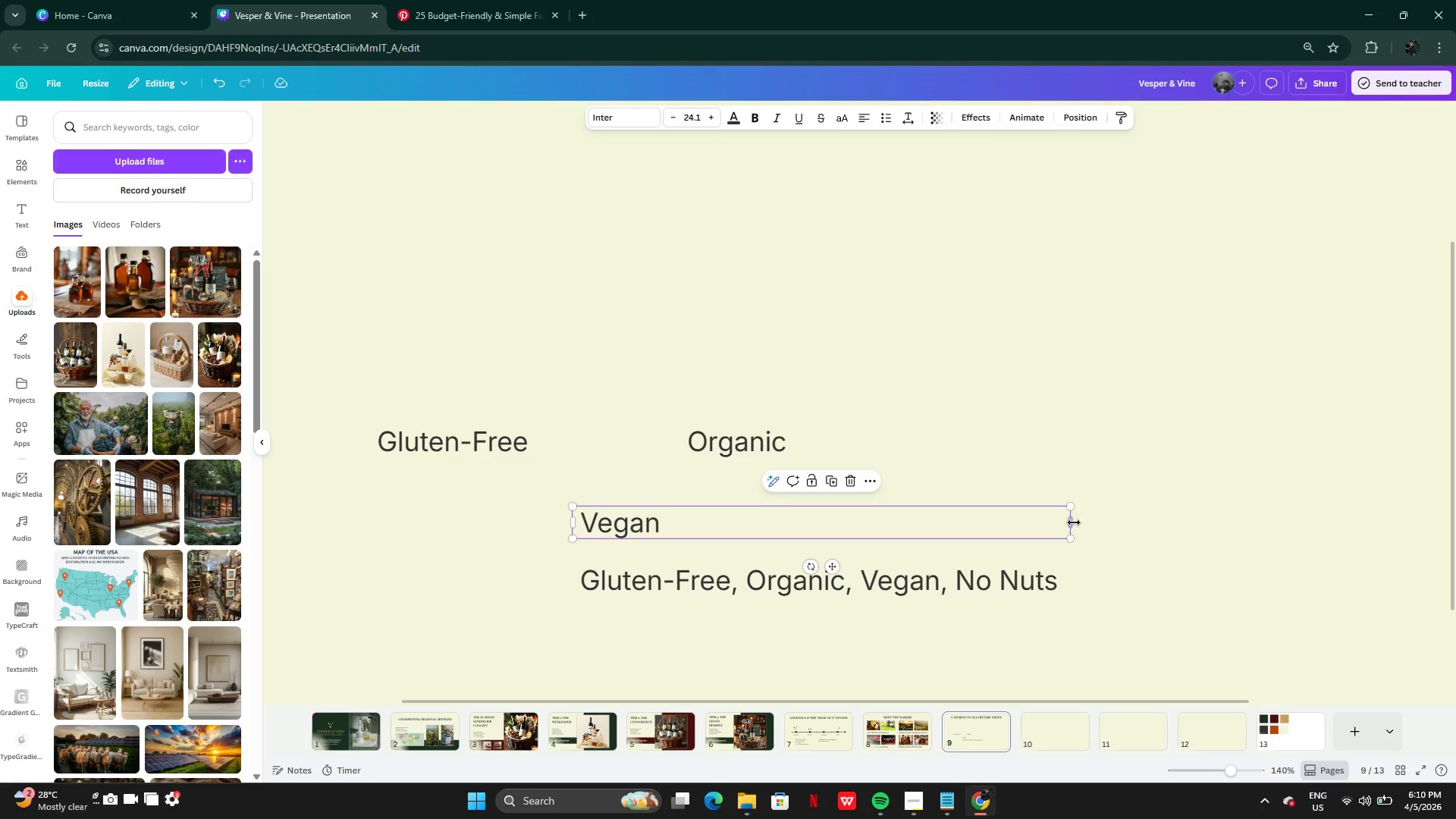 
left_click_drag(start_coordinate=[1074, 522], to_coordinate=[738, 485])
 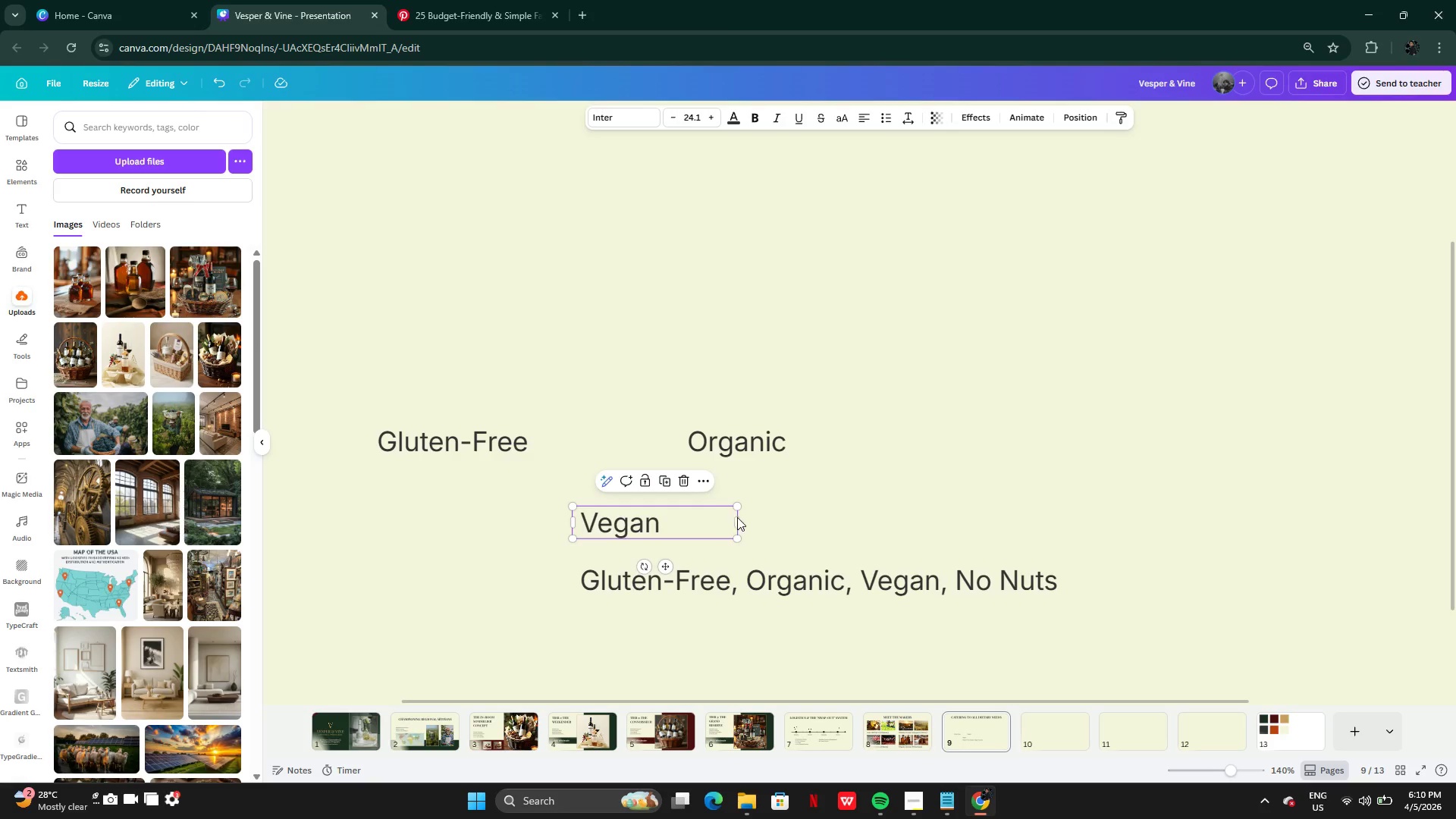 
left_click_drag(start_coordinate=[739, 519], to_coordinate=[663, 516])
 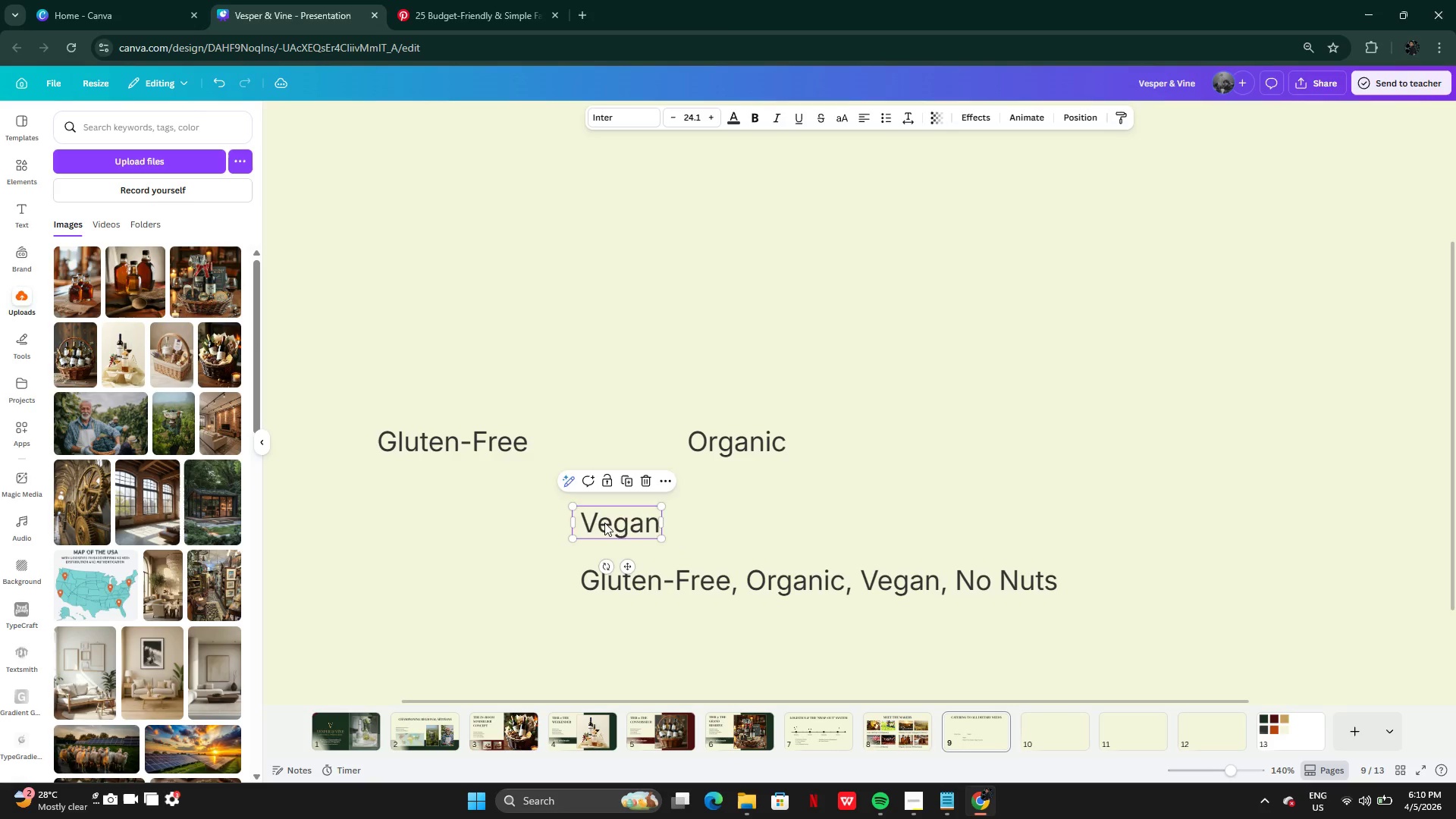 
left_click_drag(start_coordinate=[604, 522], to_coordinate=[921, 438])
 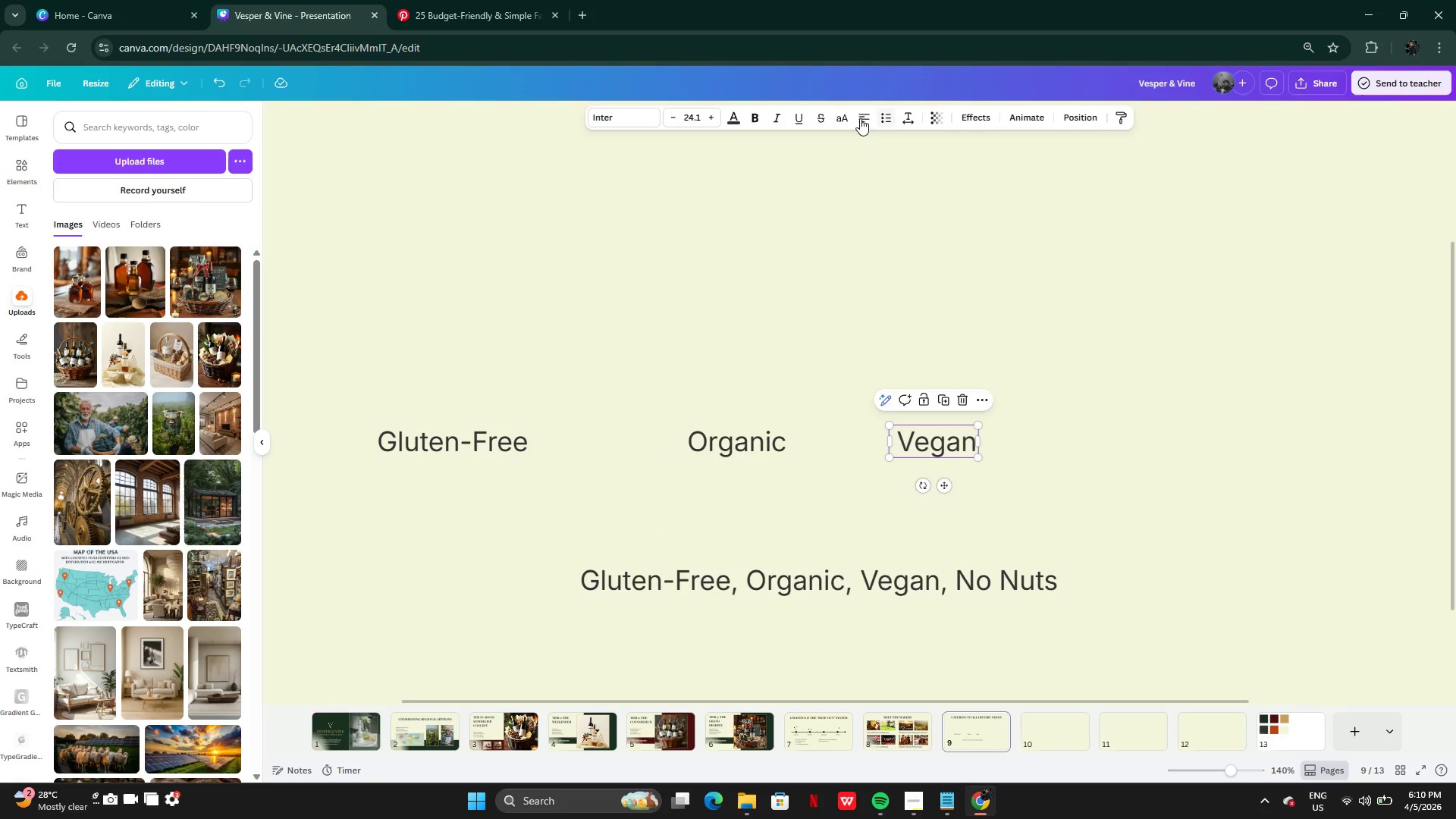 
left_click([855, 115])
 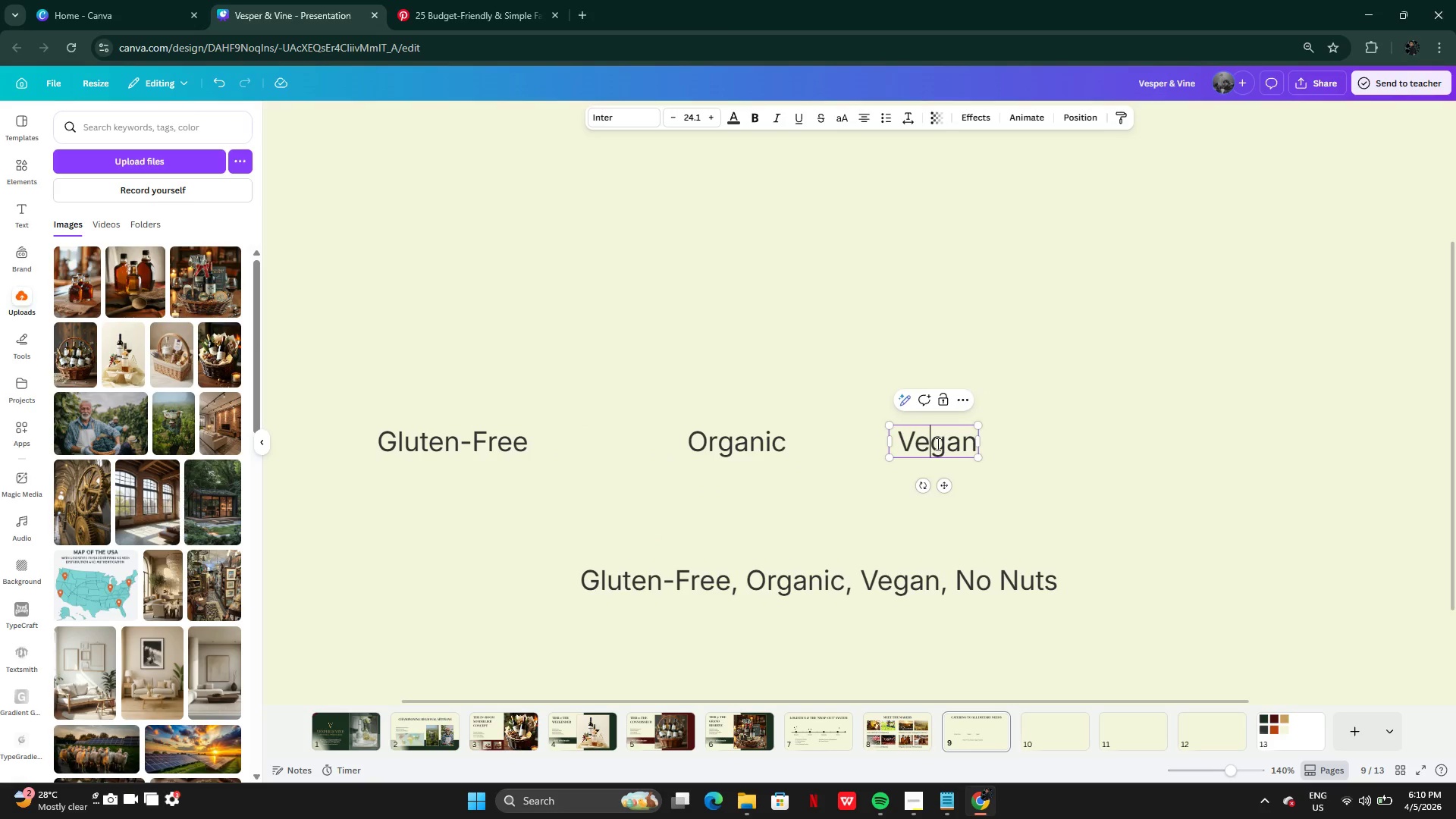 
left_click([1038, 441])
 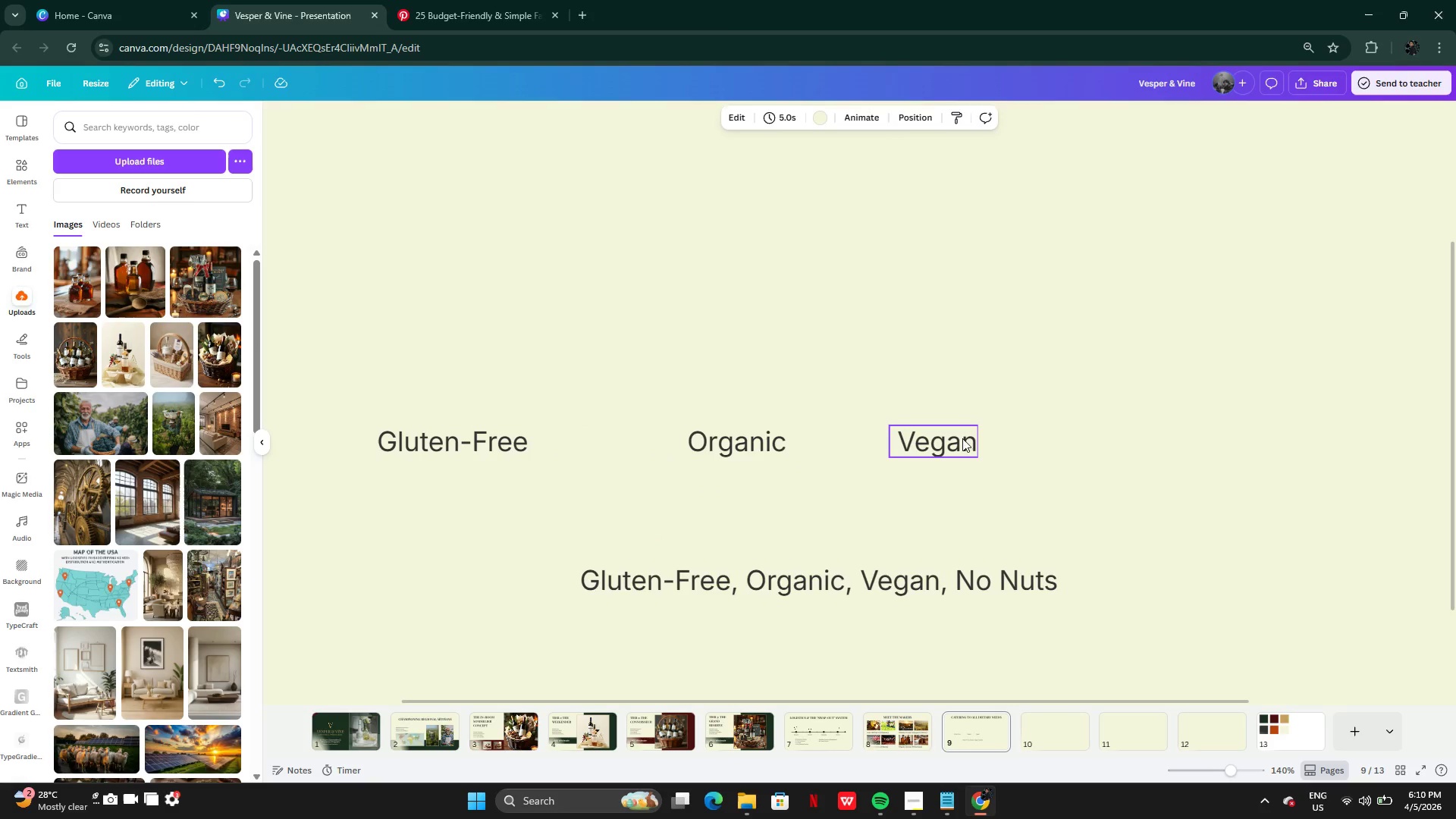 
left_click_drag(start_coordinate=[961, 438], to_coordinate=[1012, 438])
 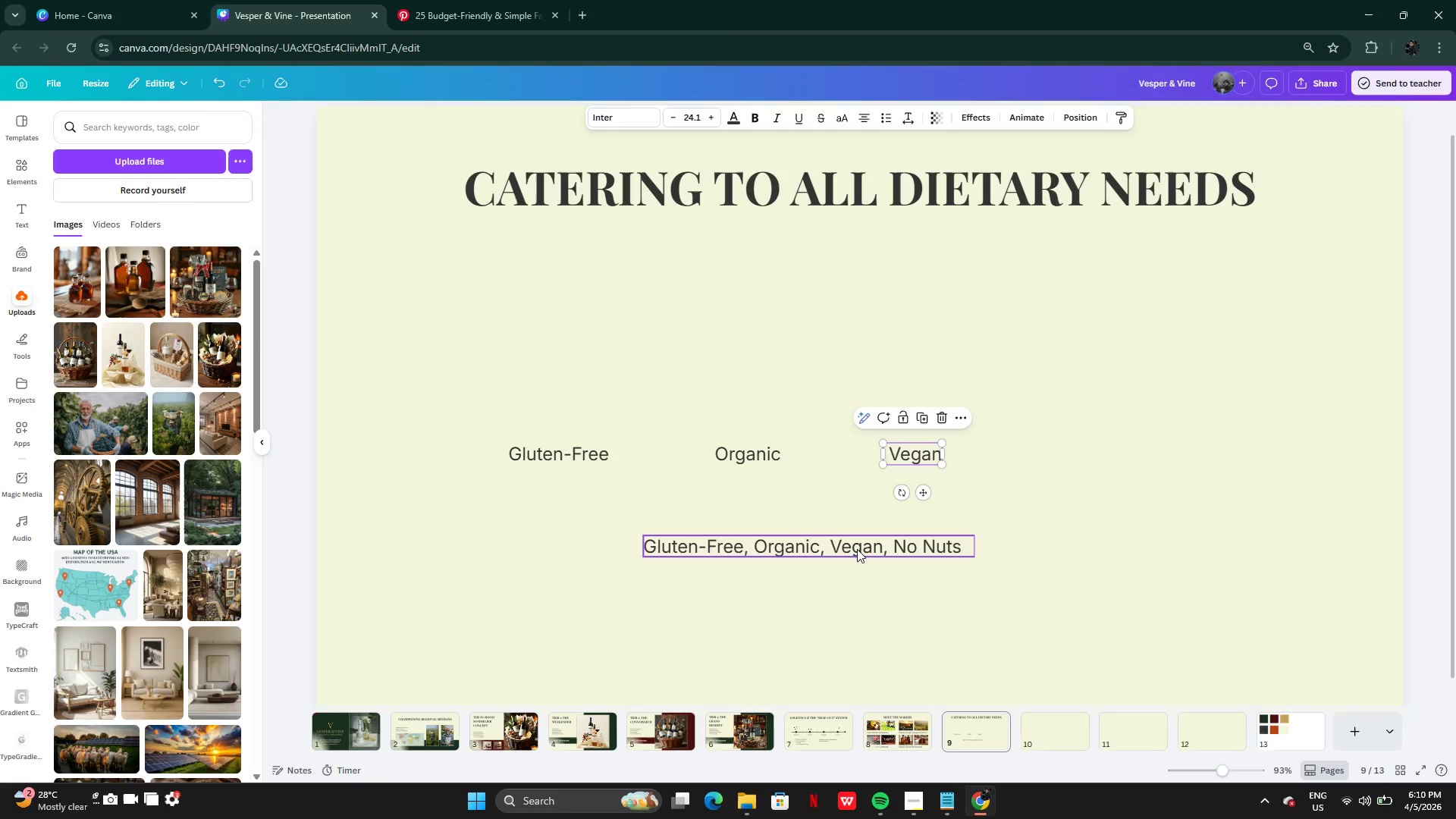 
double_click([890, 546])
 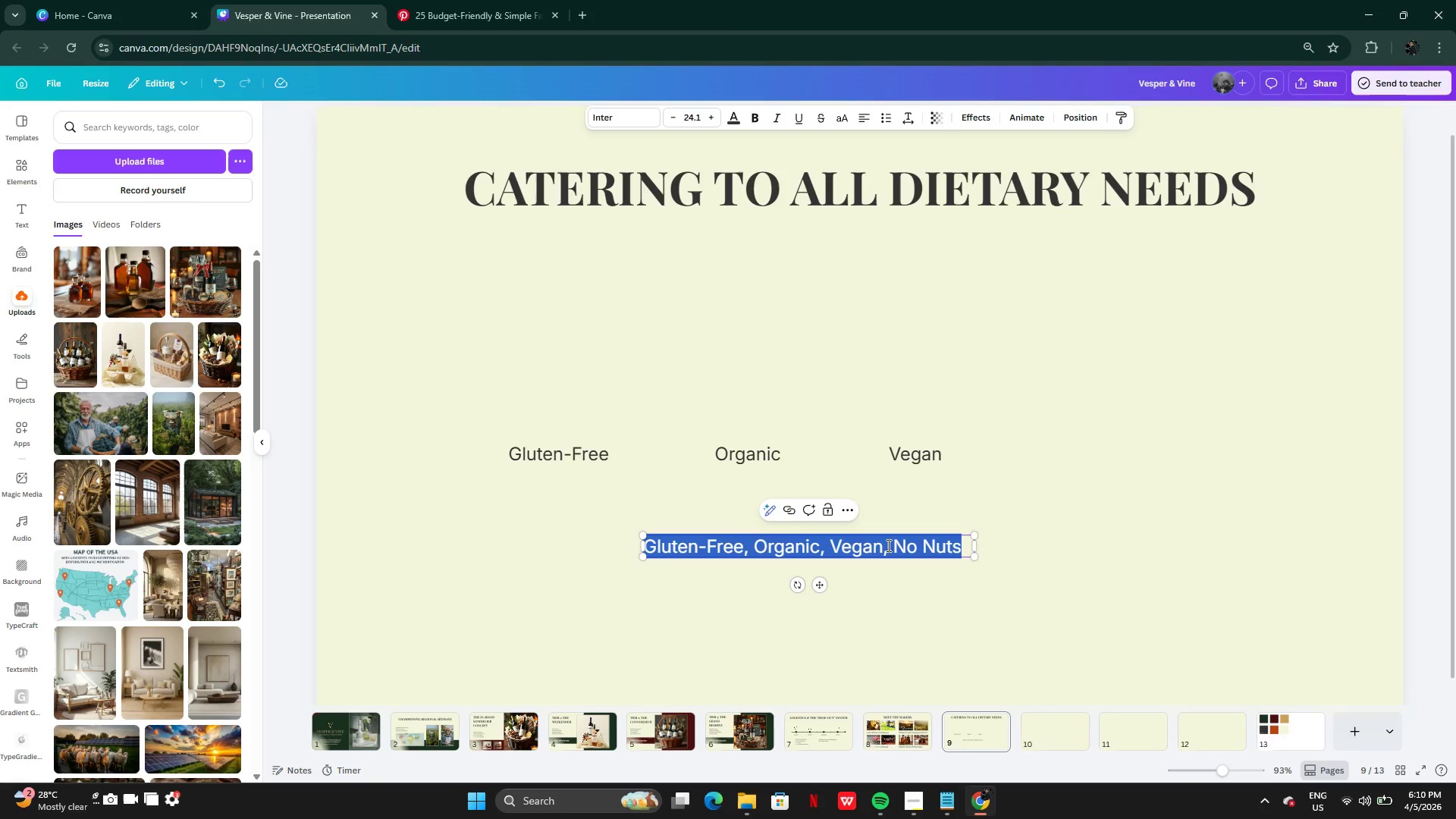 
triple_click([887, 545])
 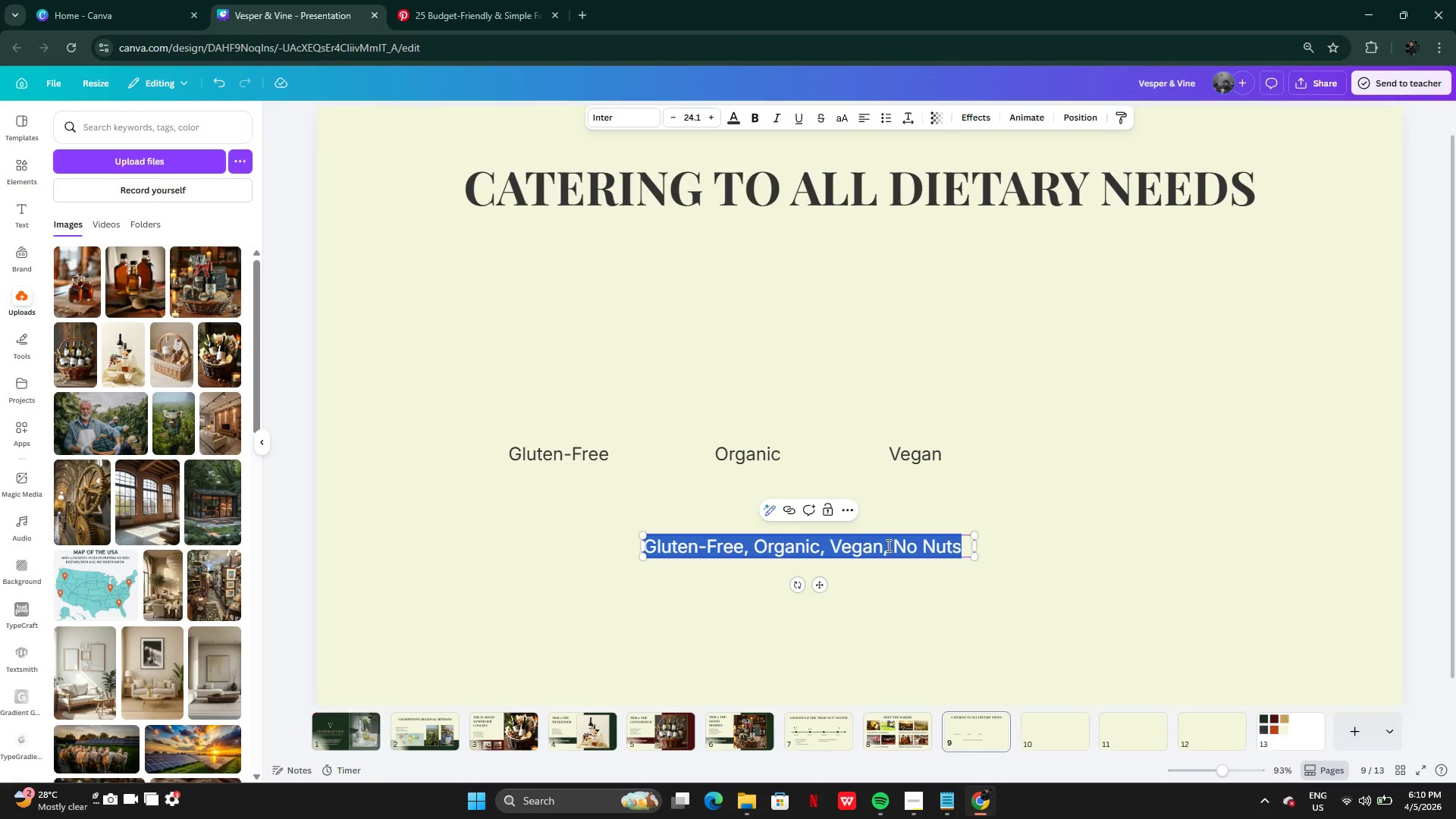 
left_click([887, 545])
 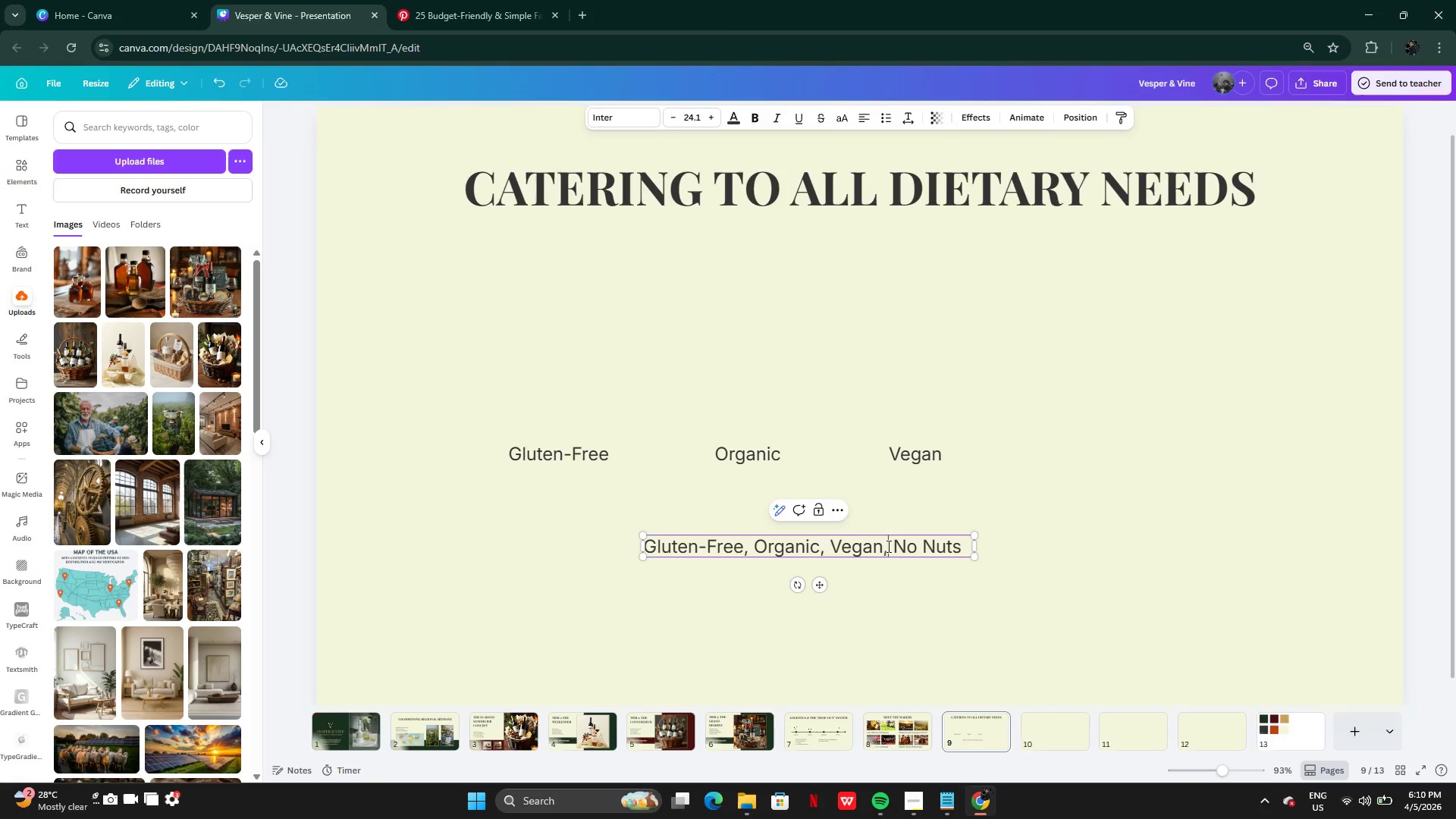 
left_click_drag(start_coordinate=[887, 546], to_coordinate=[647, 536])
 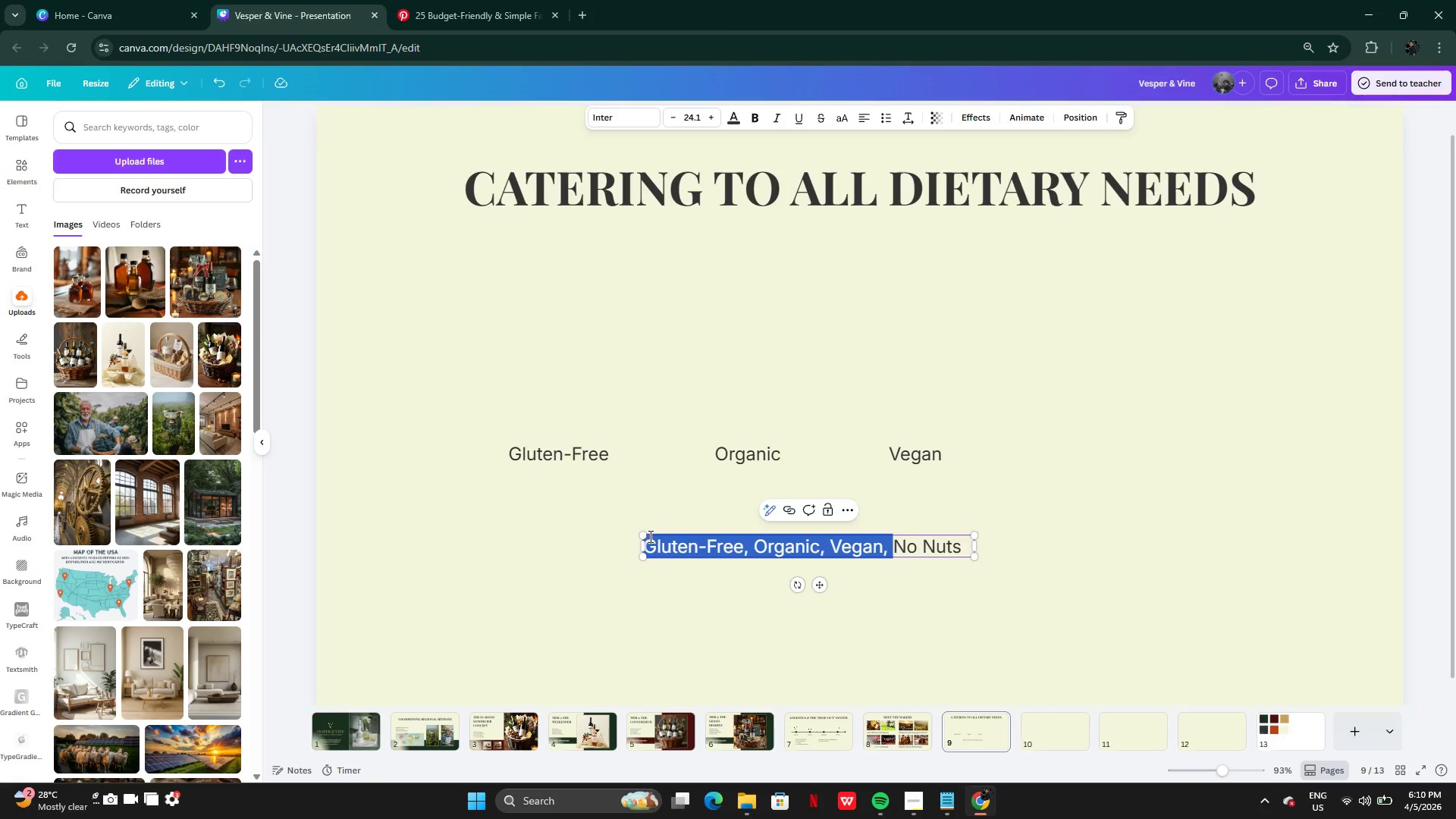 
key(Backspace)
 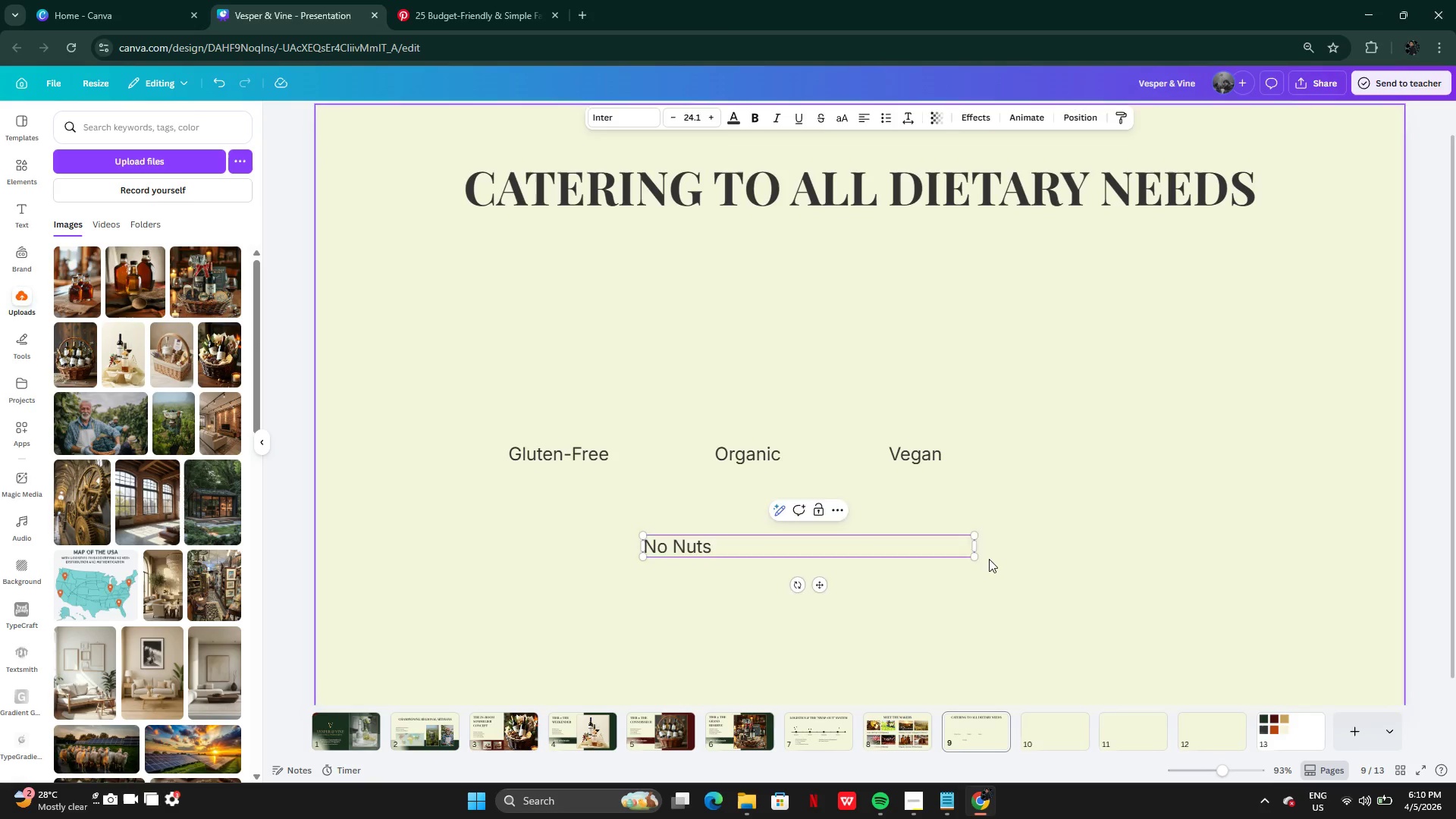 
left_click([880, 551])
 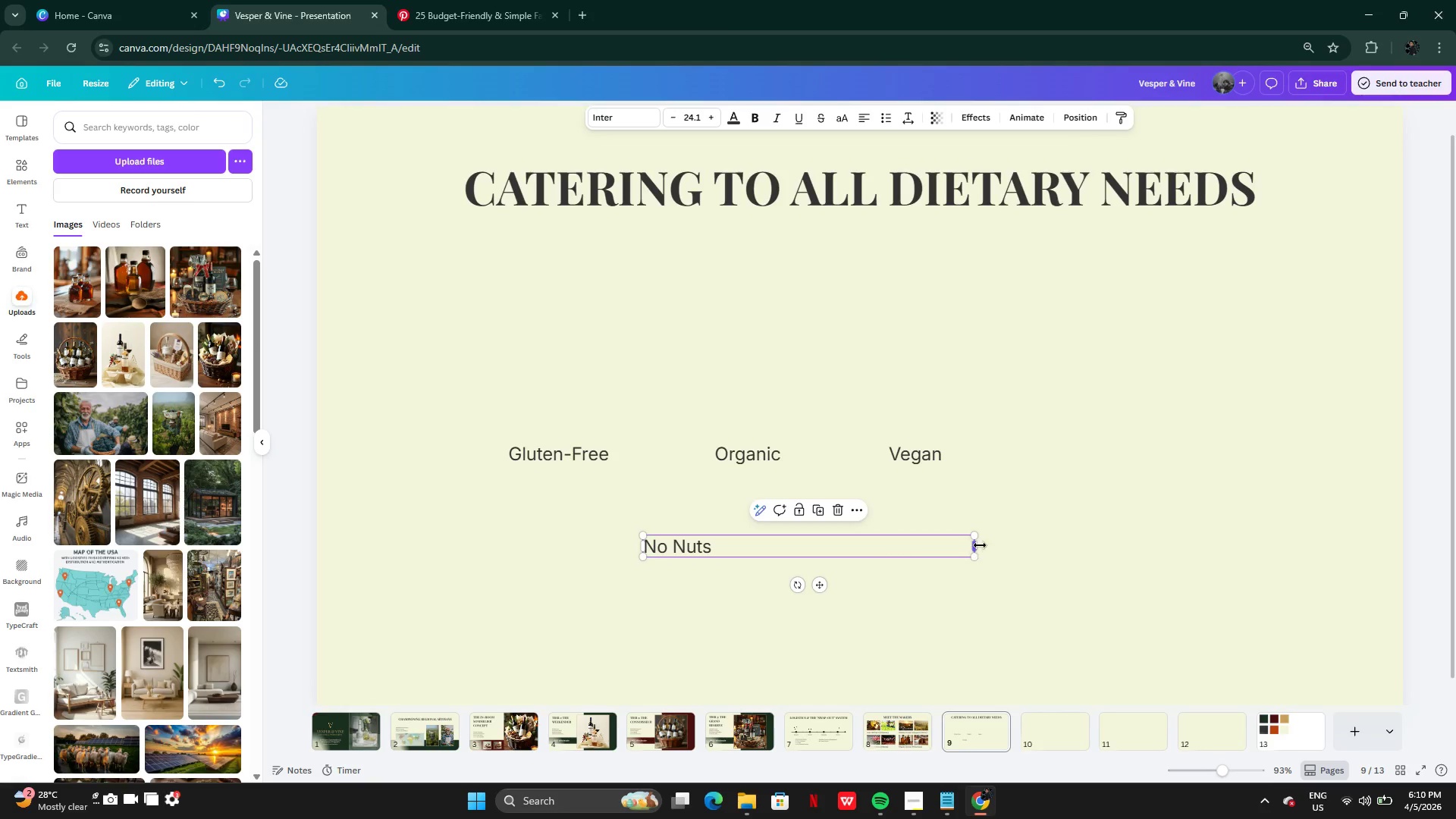 
left_click_drag(start_coordinate=[981, 545], to_coordinate=[720, 535])
 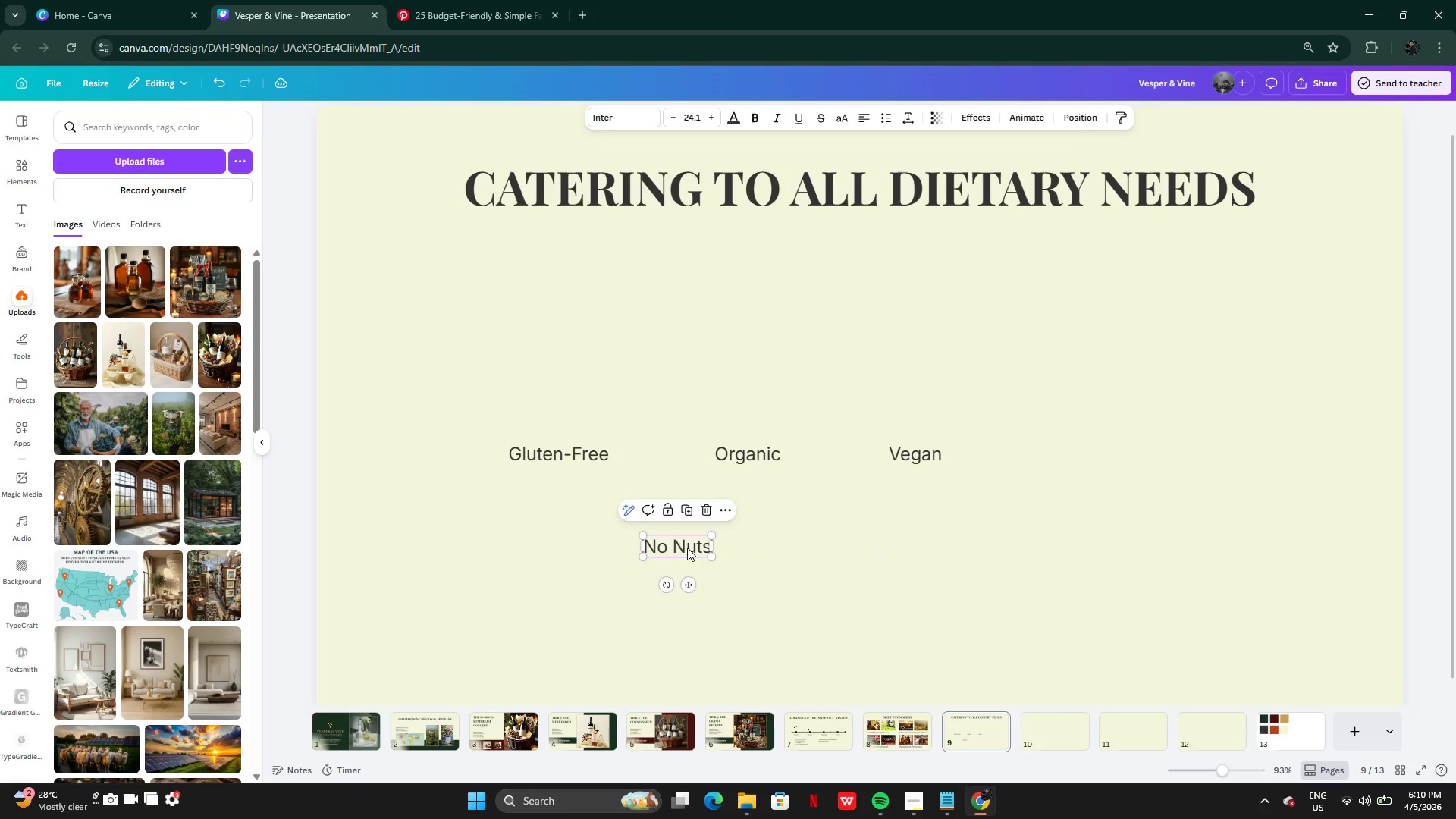 
left_click_drag(start_coordinate=[687, 548], to_coordinate=[1084, 457])
 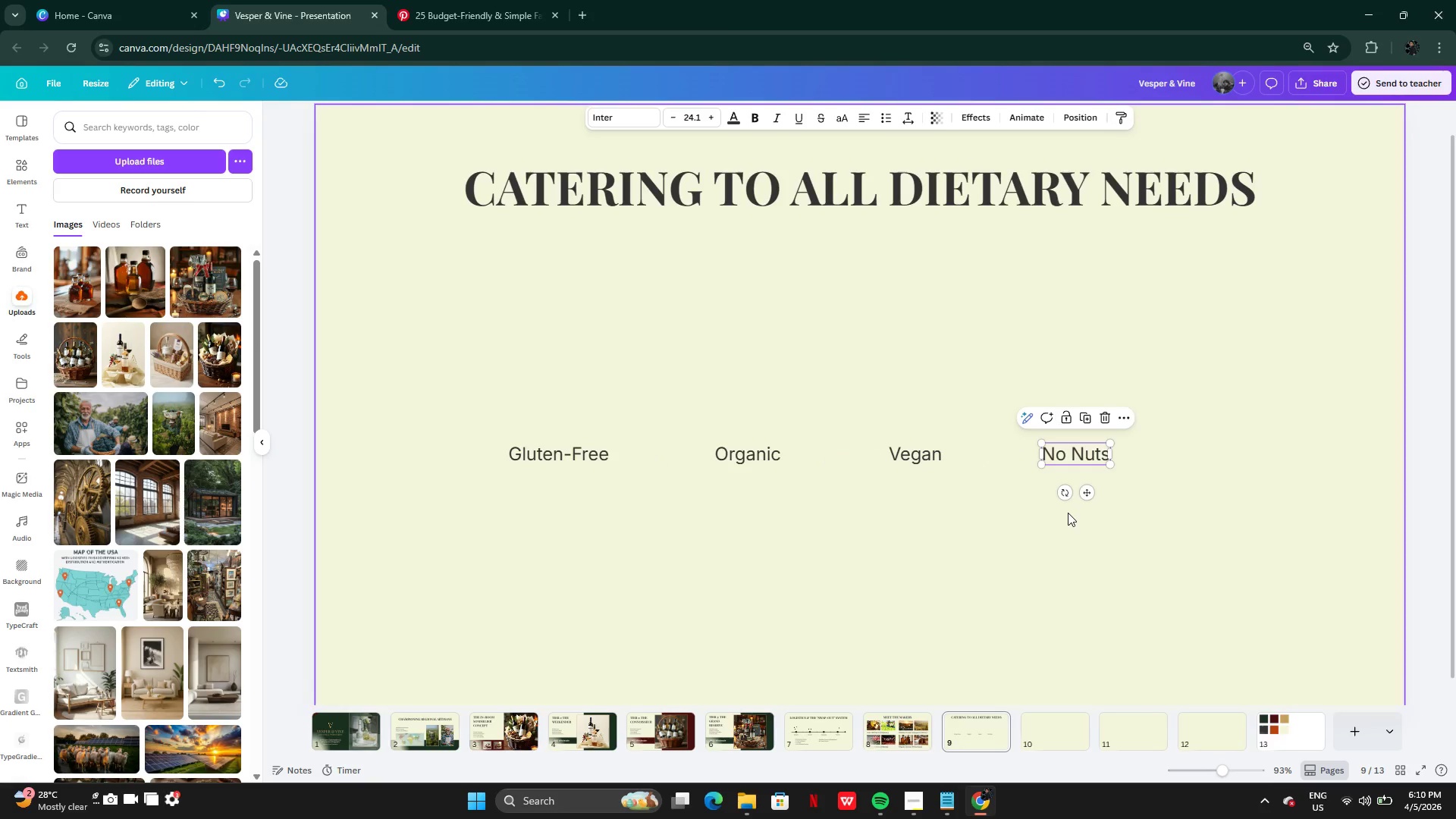 
left_click([1068, 513])
 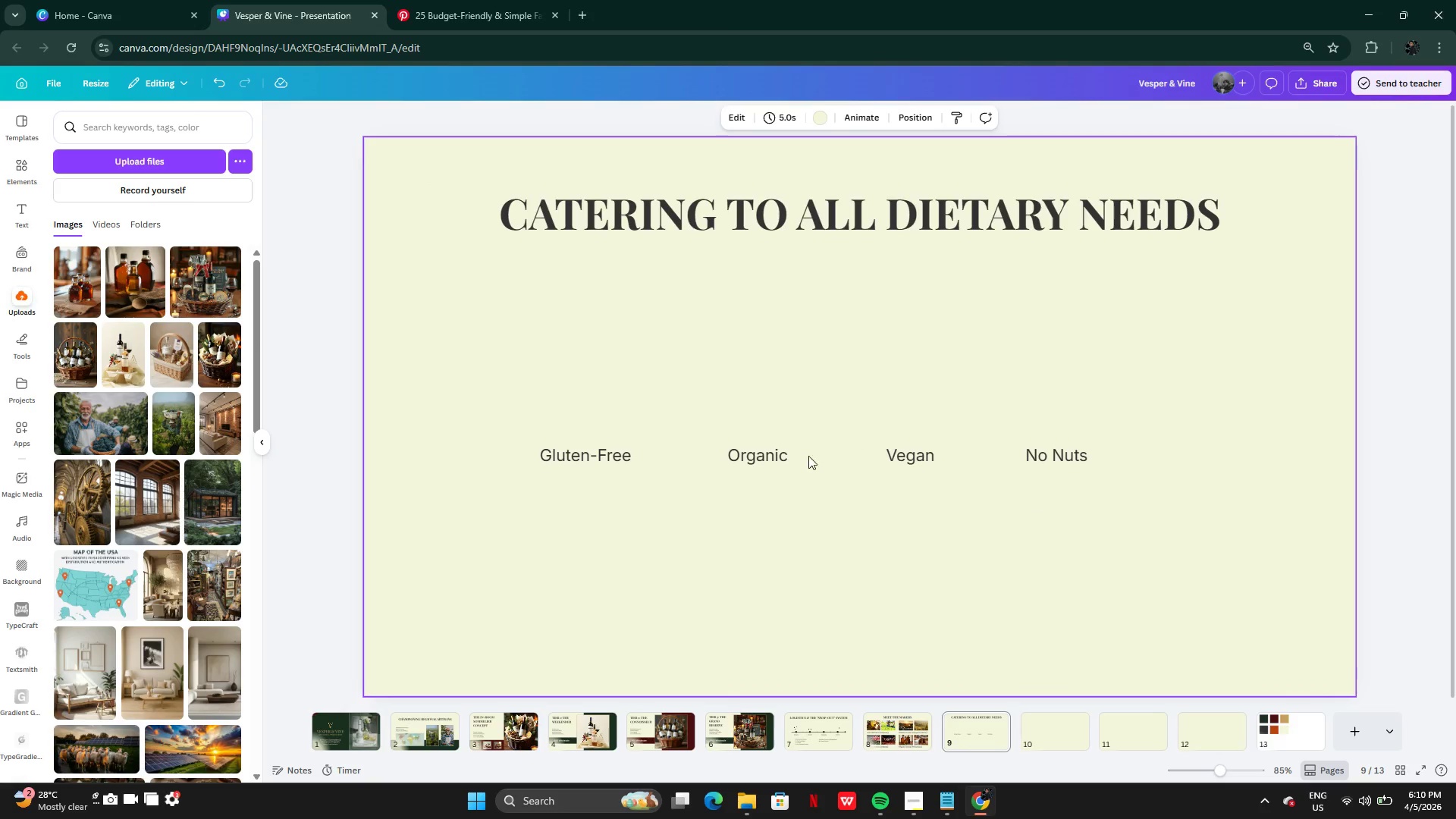 
left_click_drag(start_coordinate=[504, 425], to_coordinate=[1177, 479])
 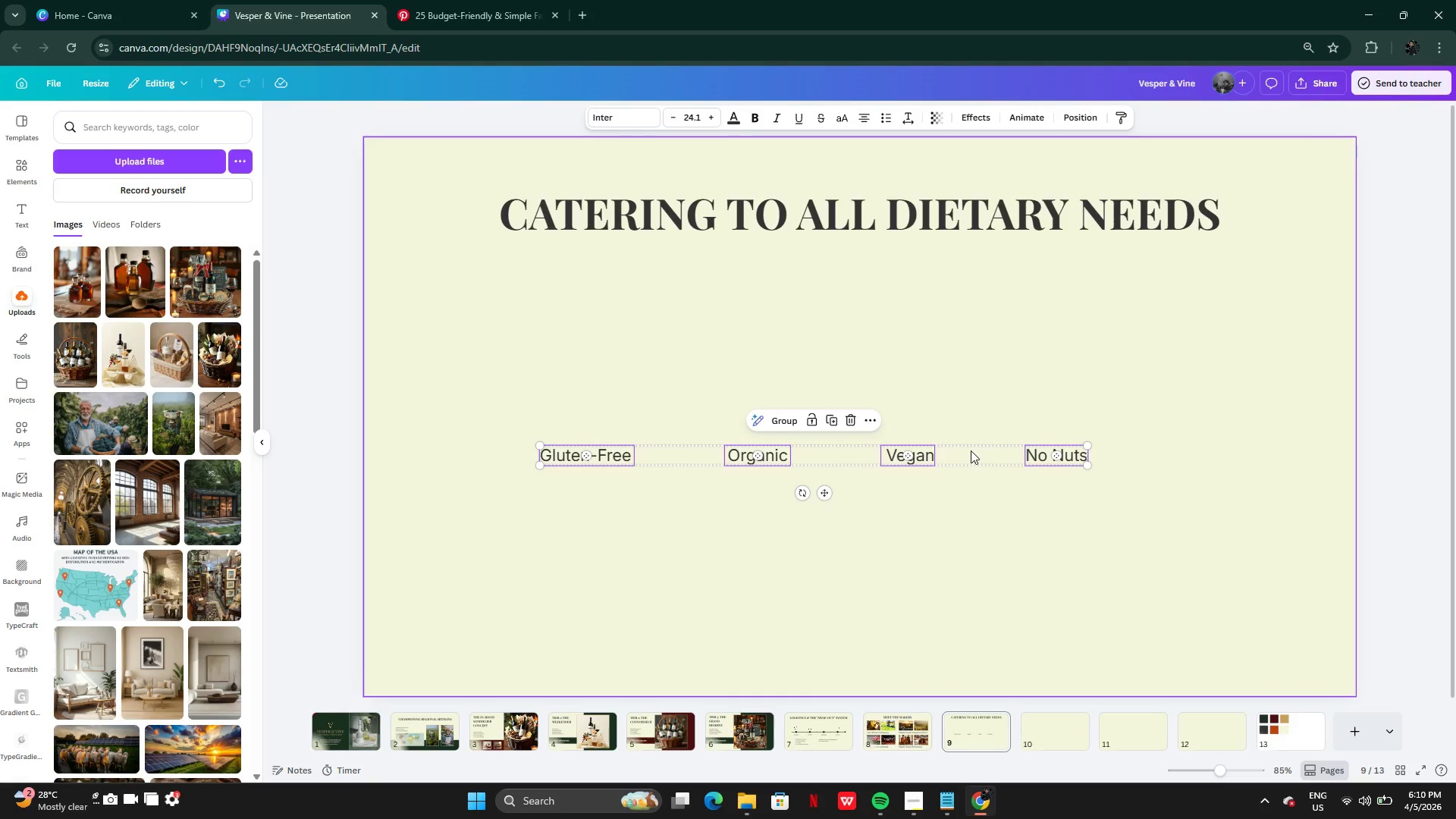 
left_click_drag(start_coordinate=[971, 450], to_coordinate=[1016, 442])
 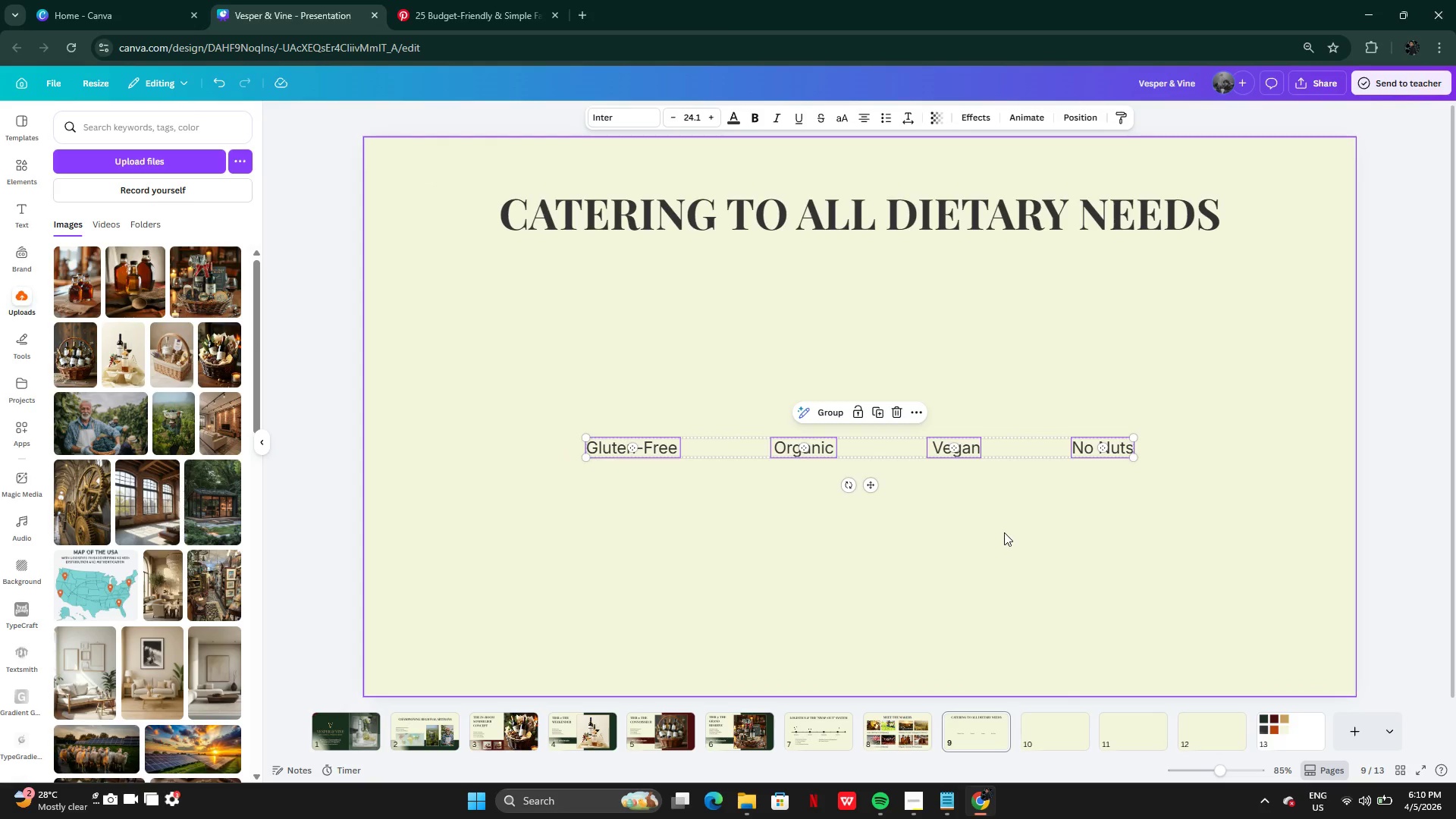 
left_click([1004, 532])
 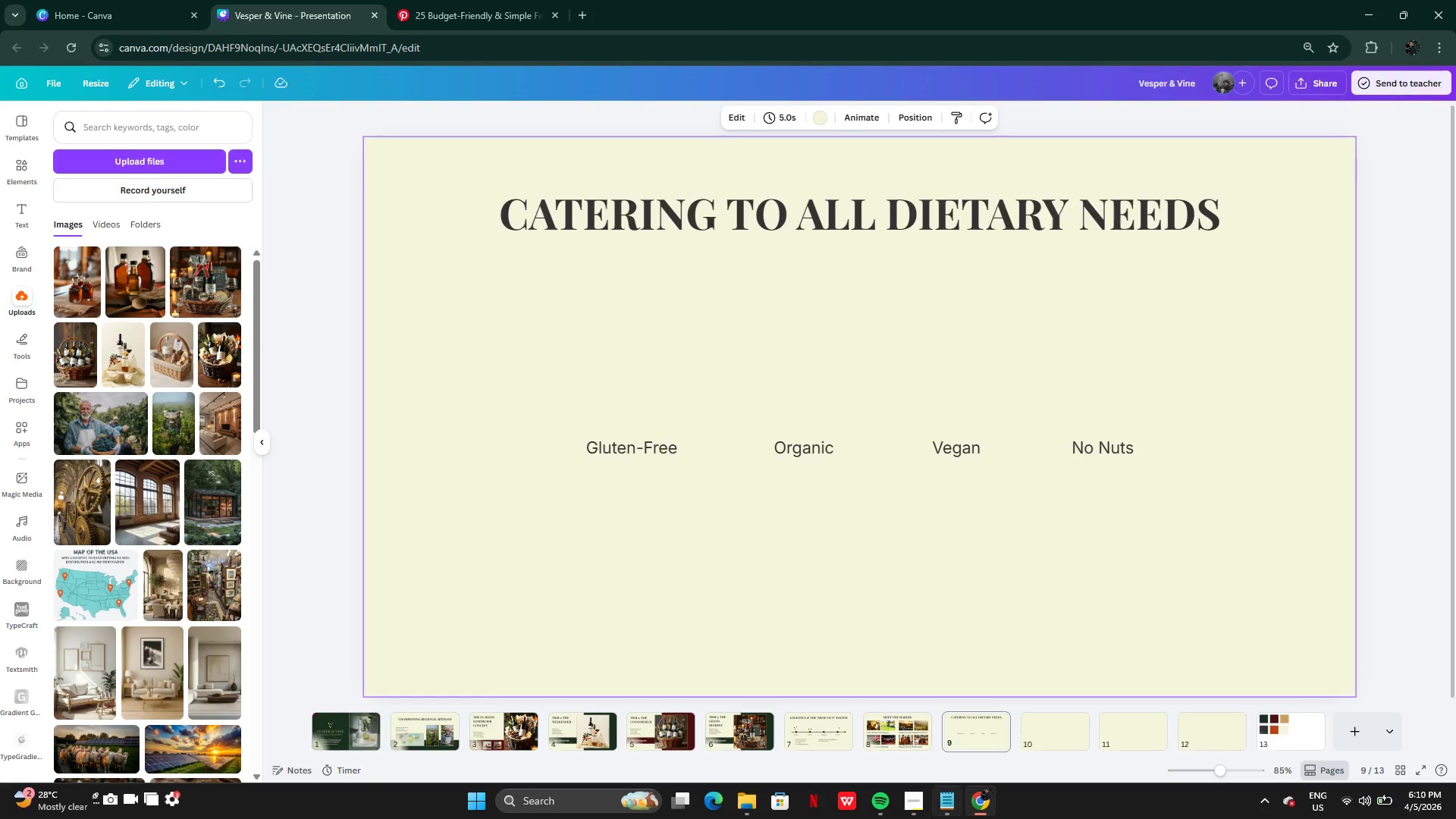 
left_click([943, 813])
 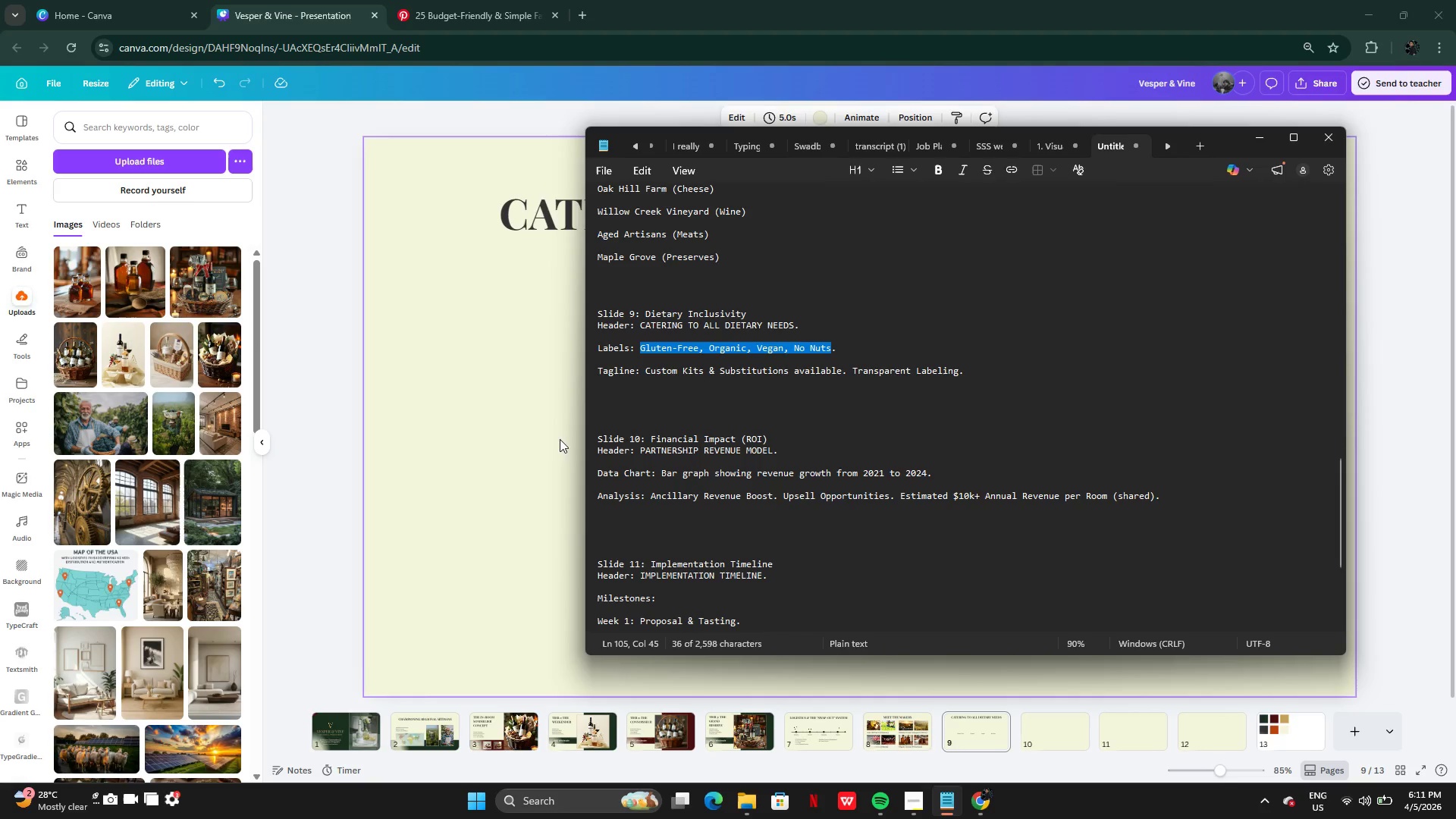 
wait(6.34)
 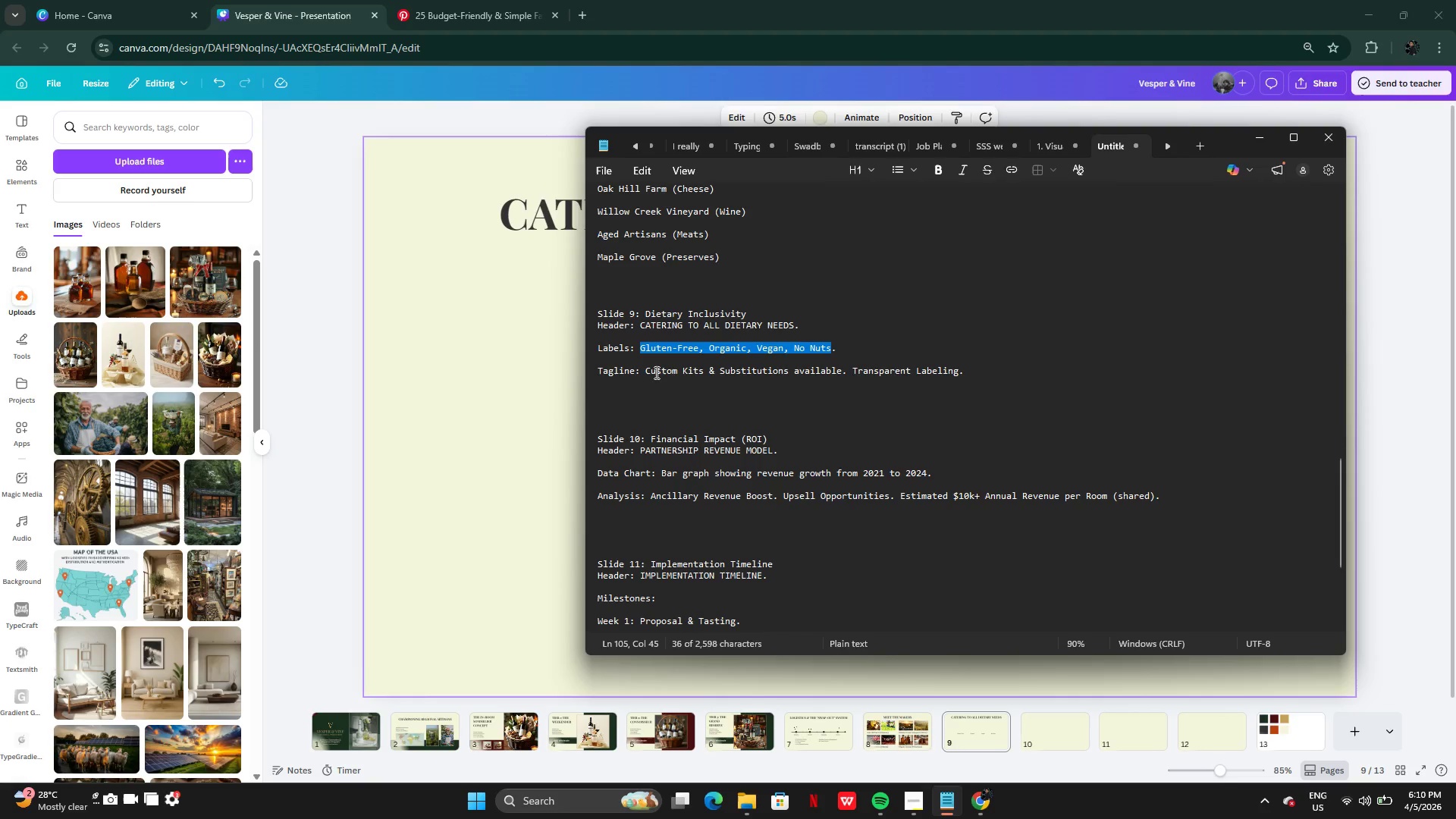 
left_click([645, 326])
 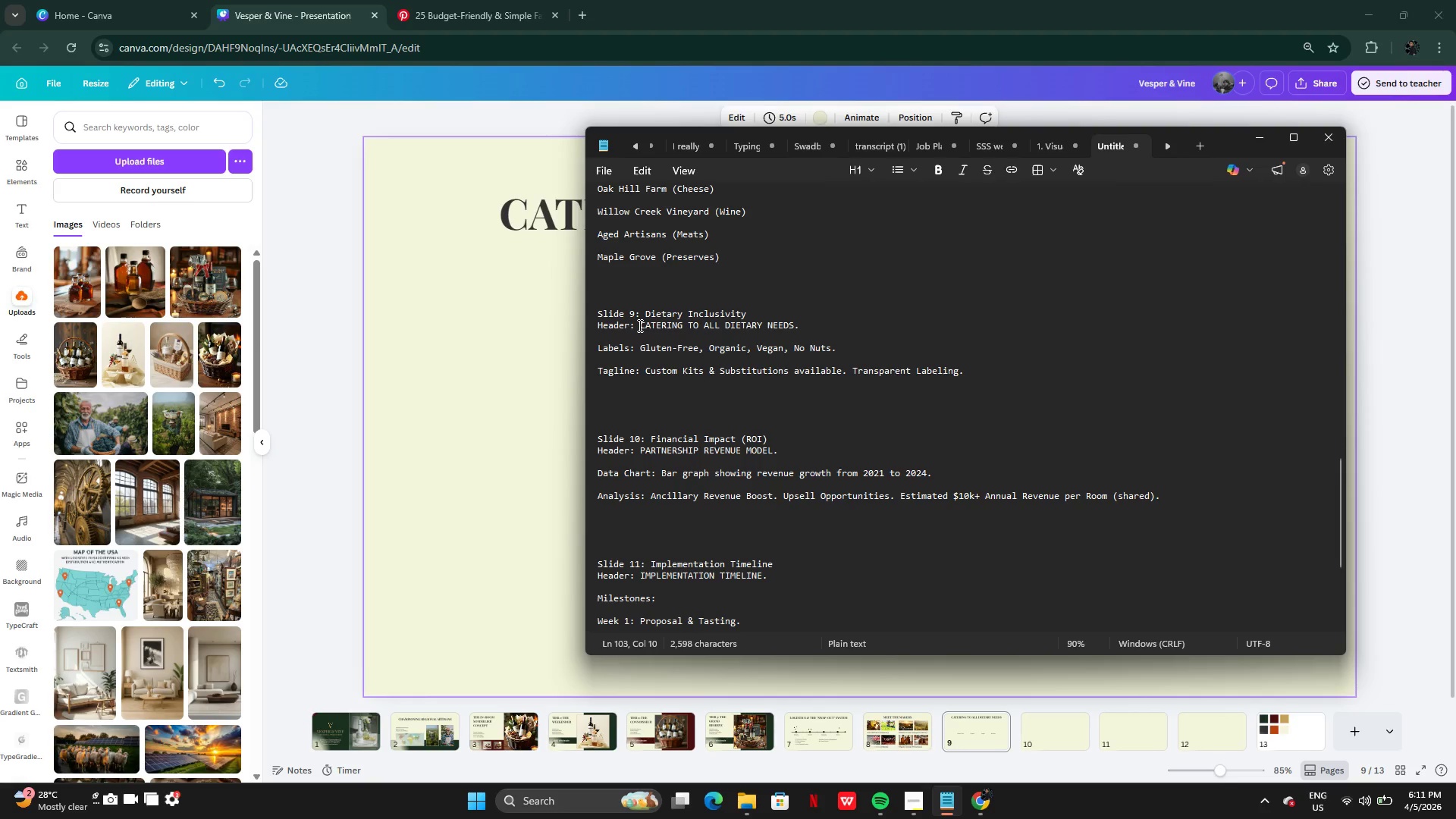 
left_click_drag(start_coordinate=[639, 325], to_coordinate=[792, 324])
 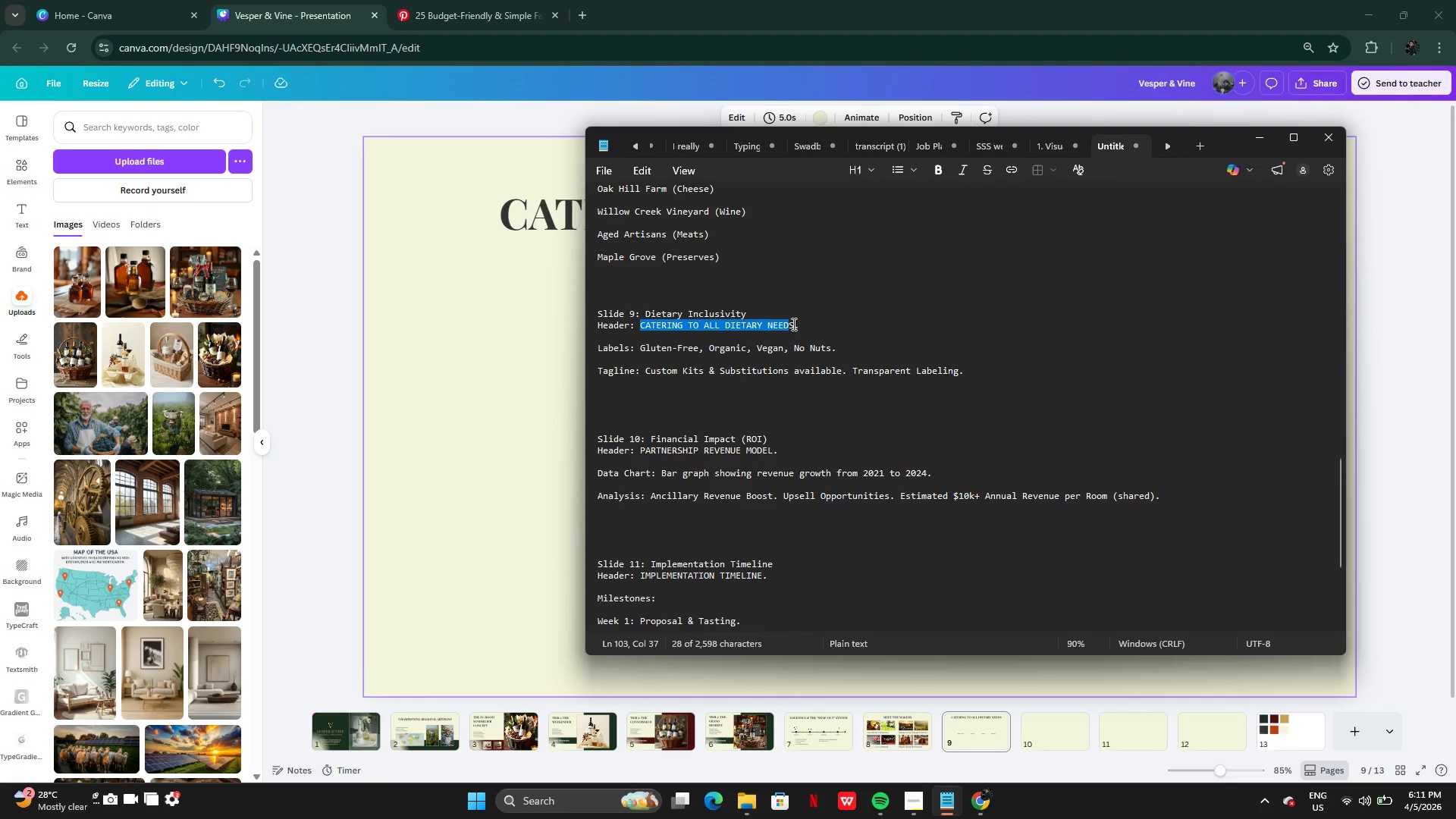 
key(Control+C)
 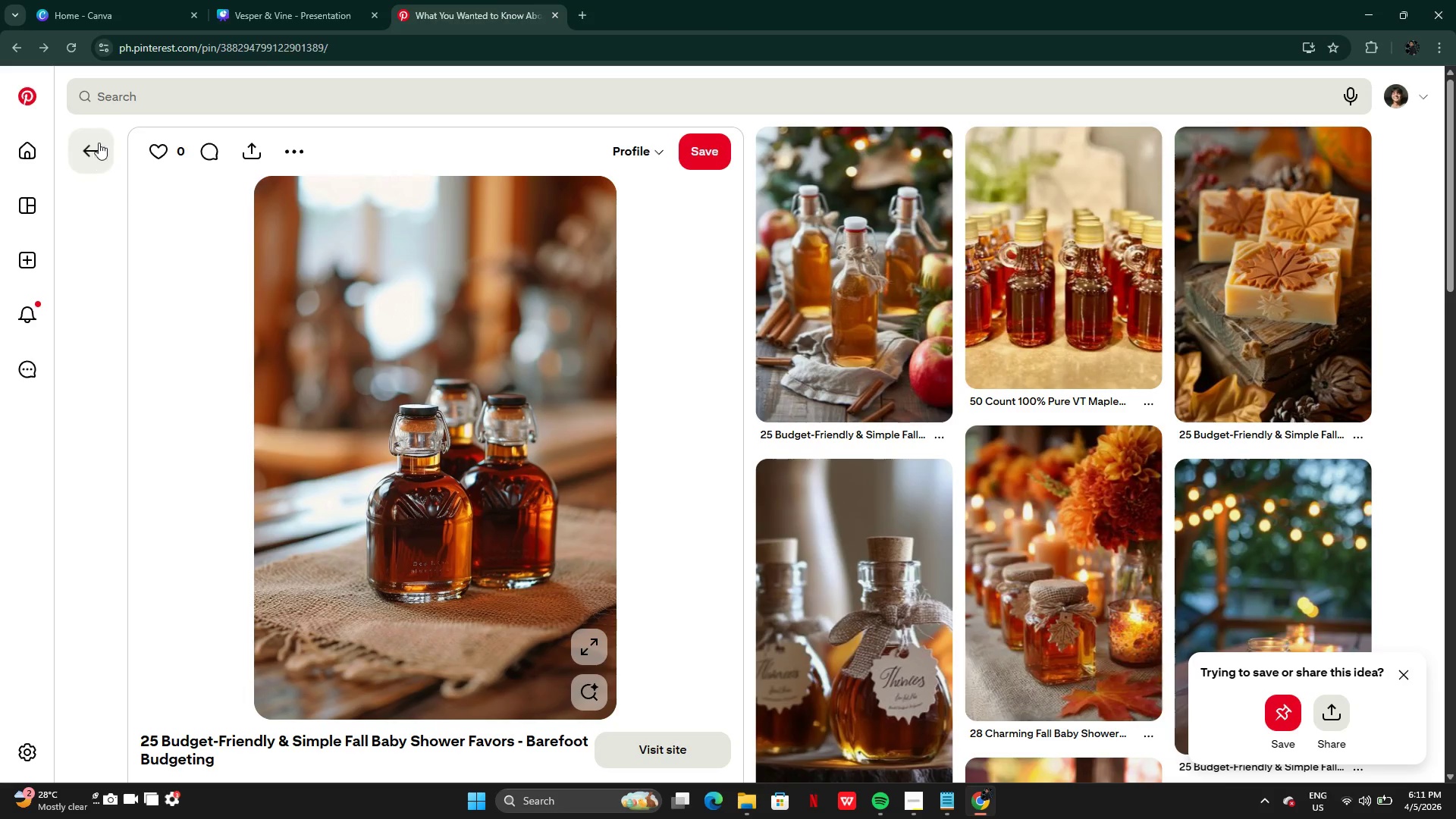 
left_click([135, 95])
 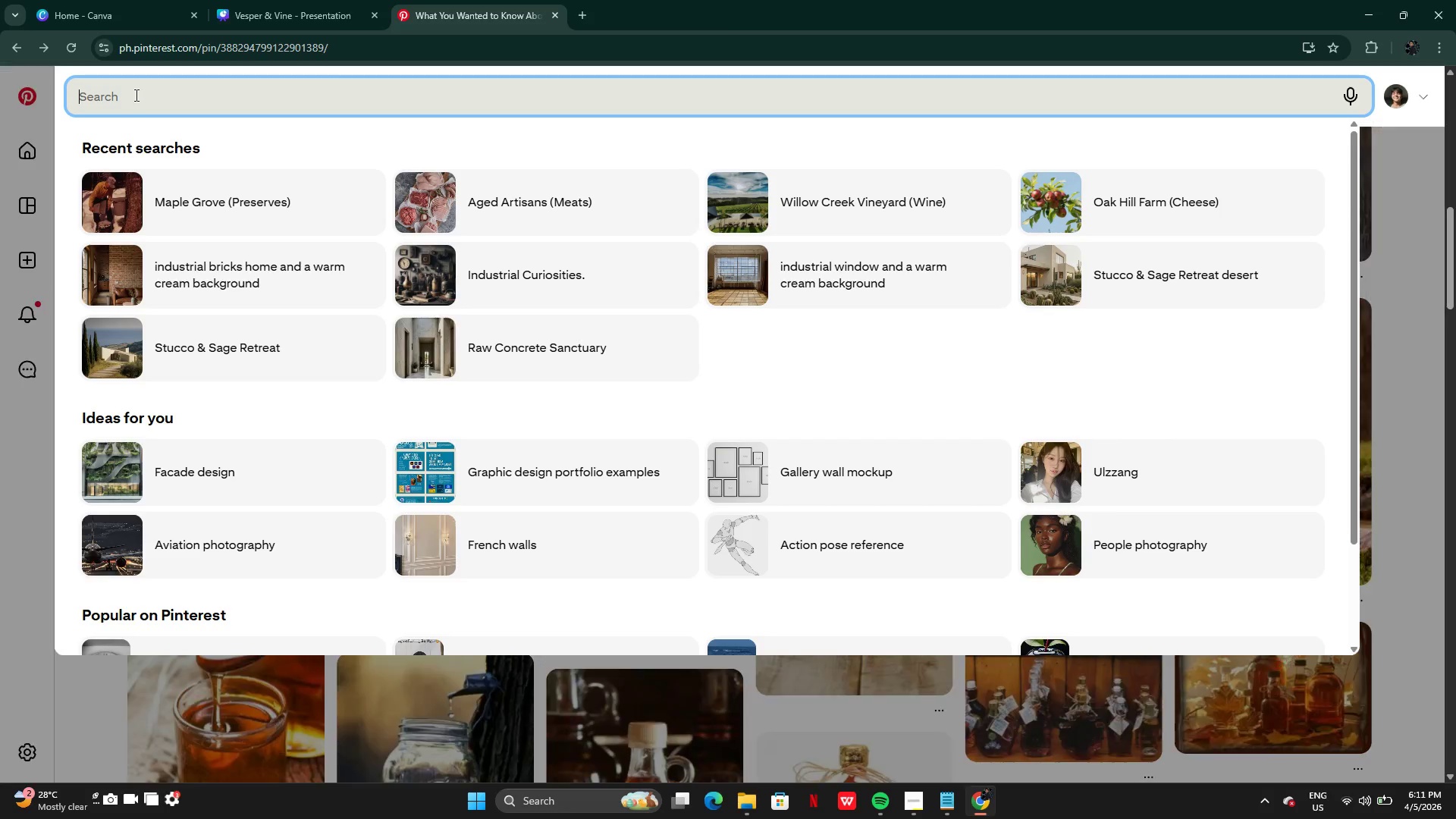 
key(Control+V)
 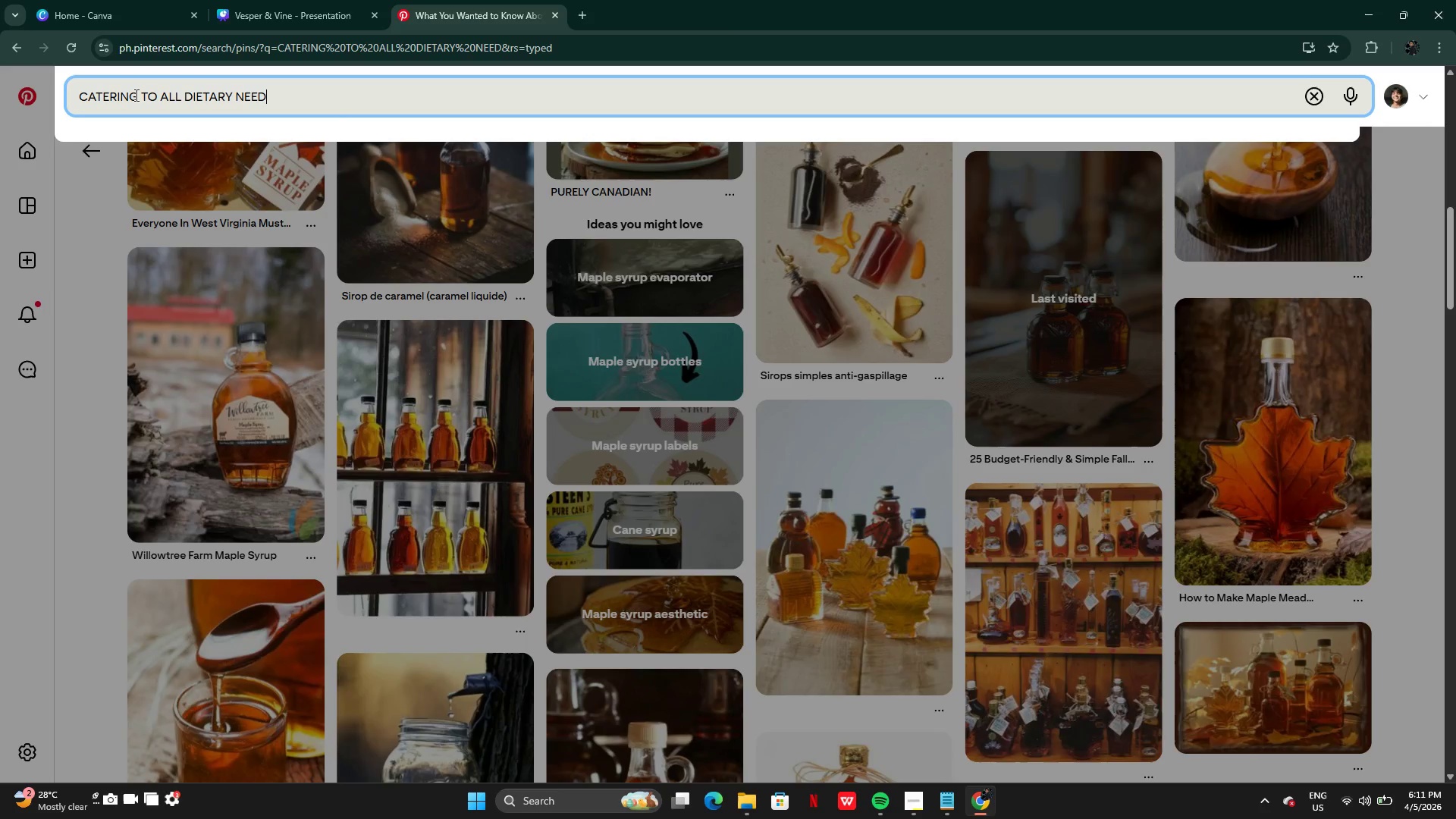 
key(Enter)
 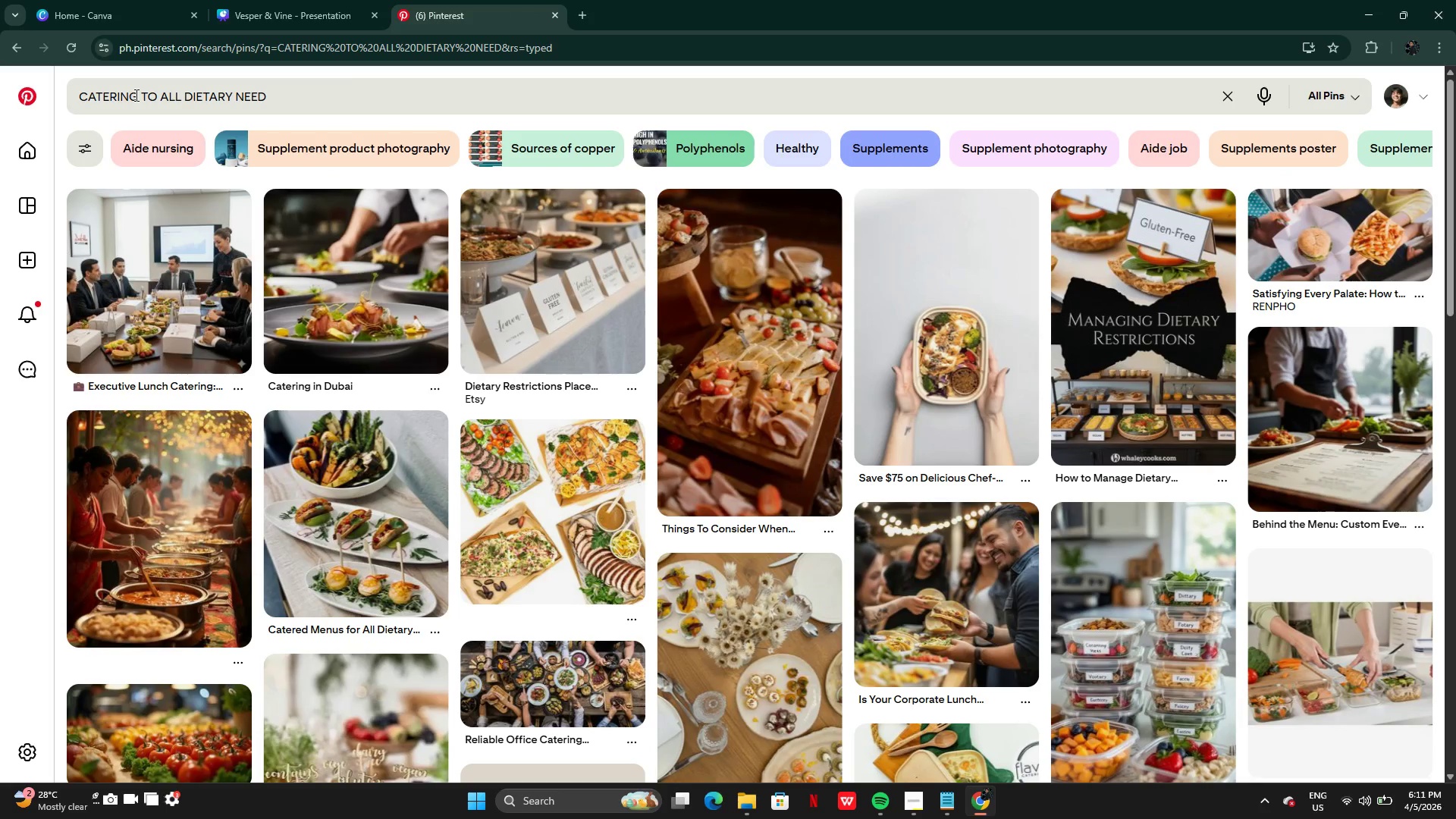 
wait(6.98)
 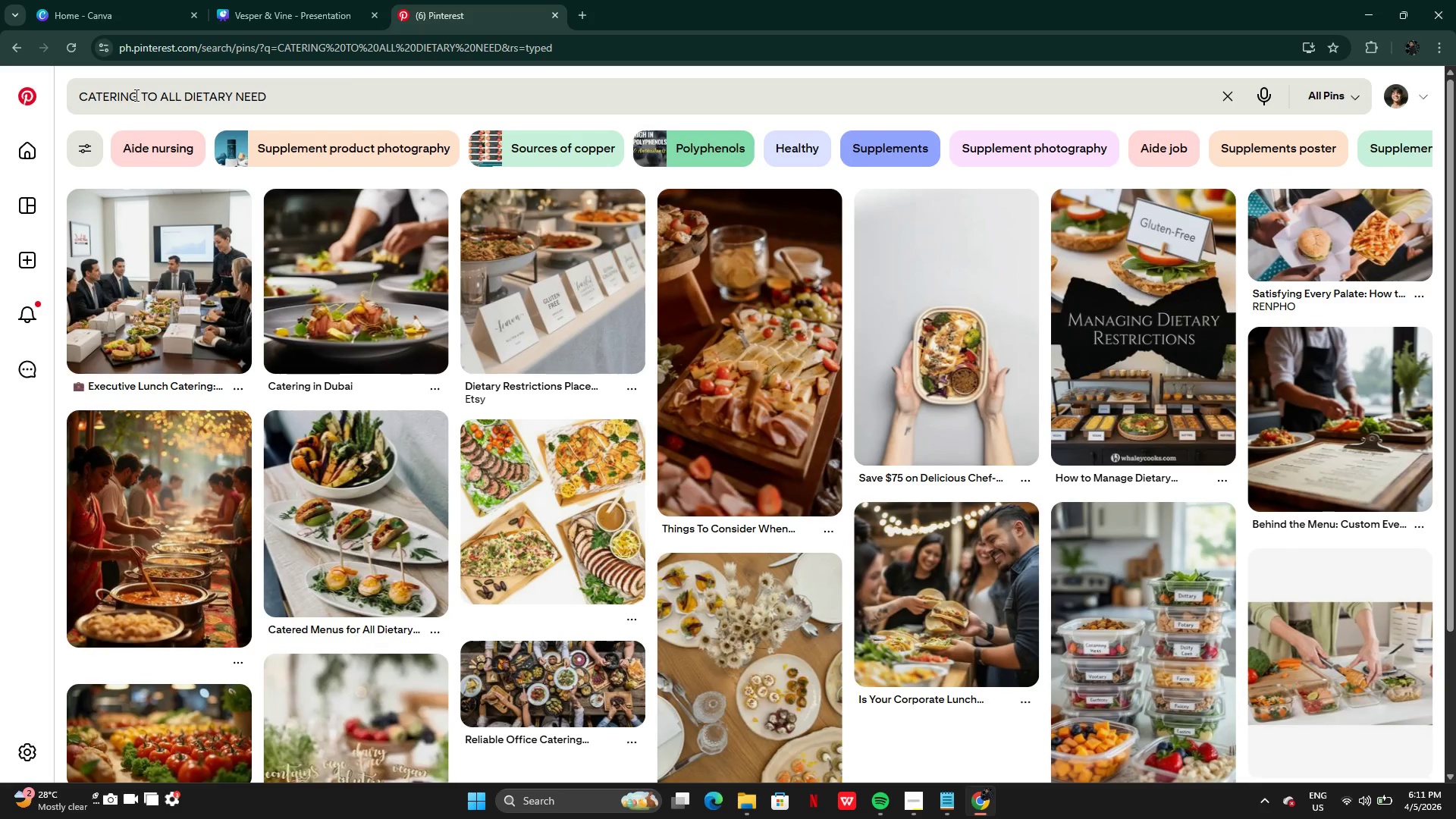 
left_click([133, 0])
 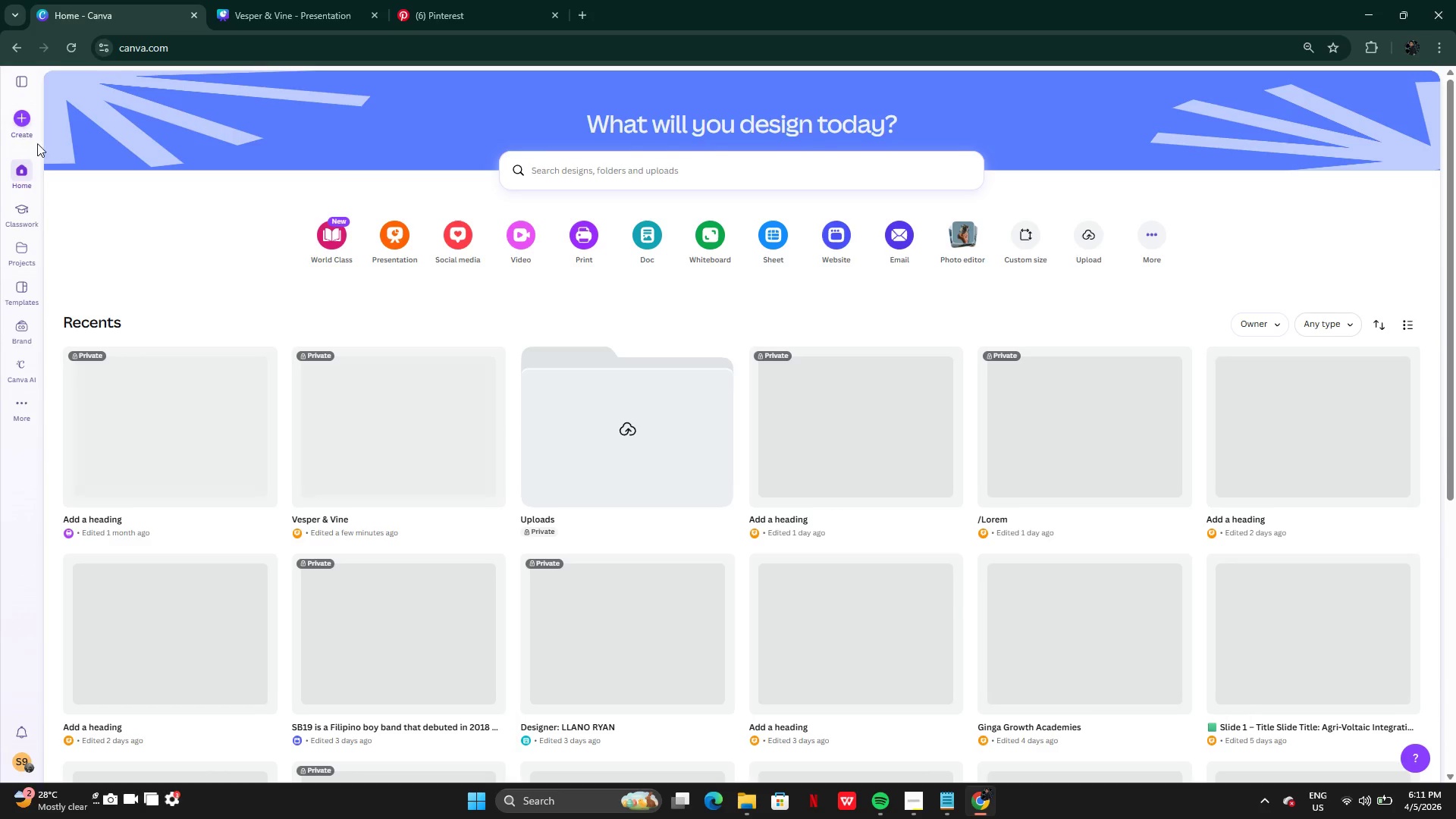 
left_click([287, 1])
 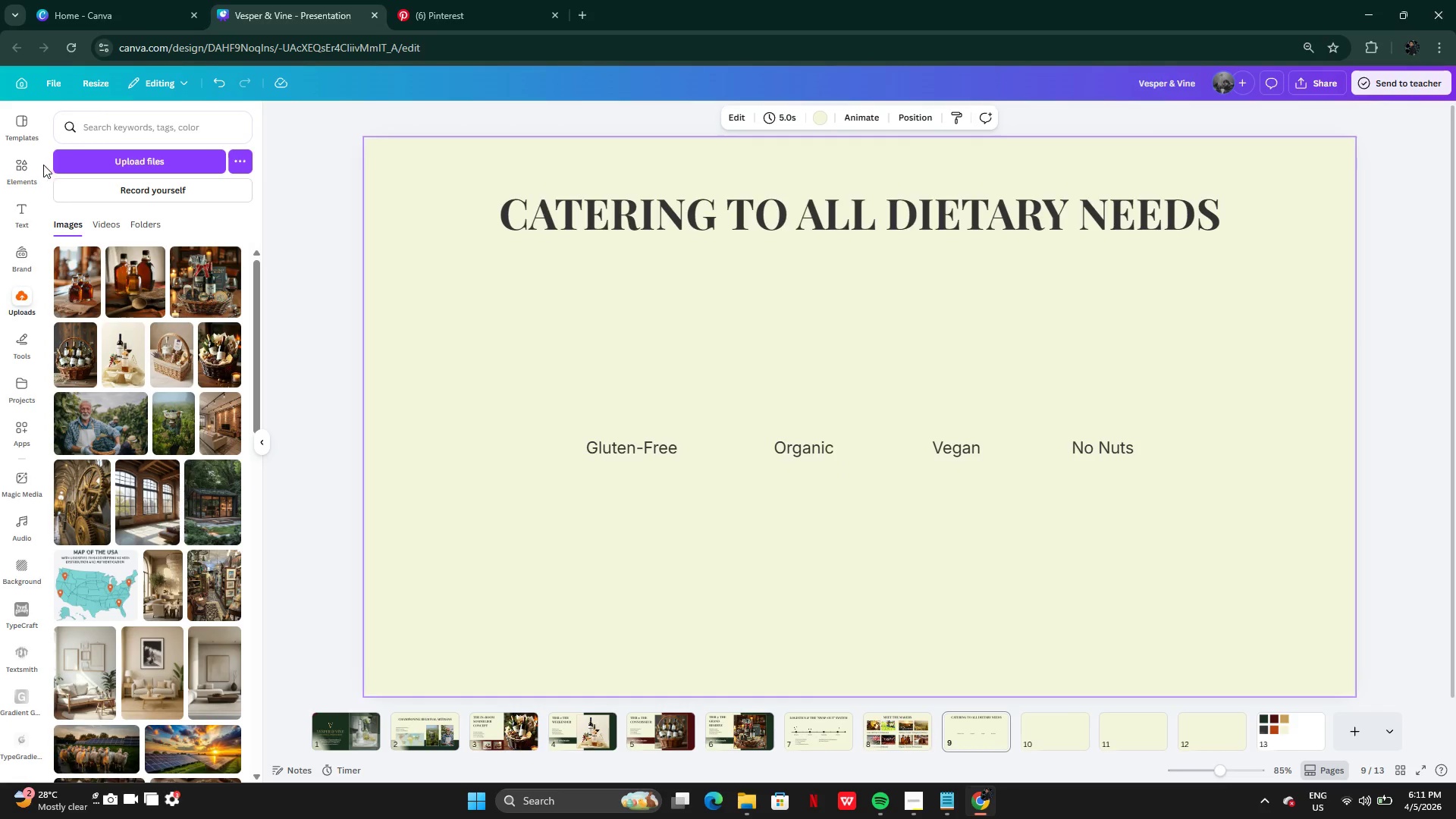 
left_click([20, 165])
 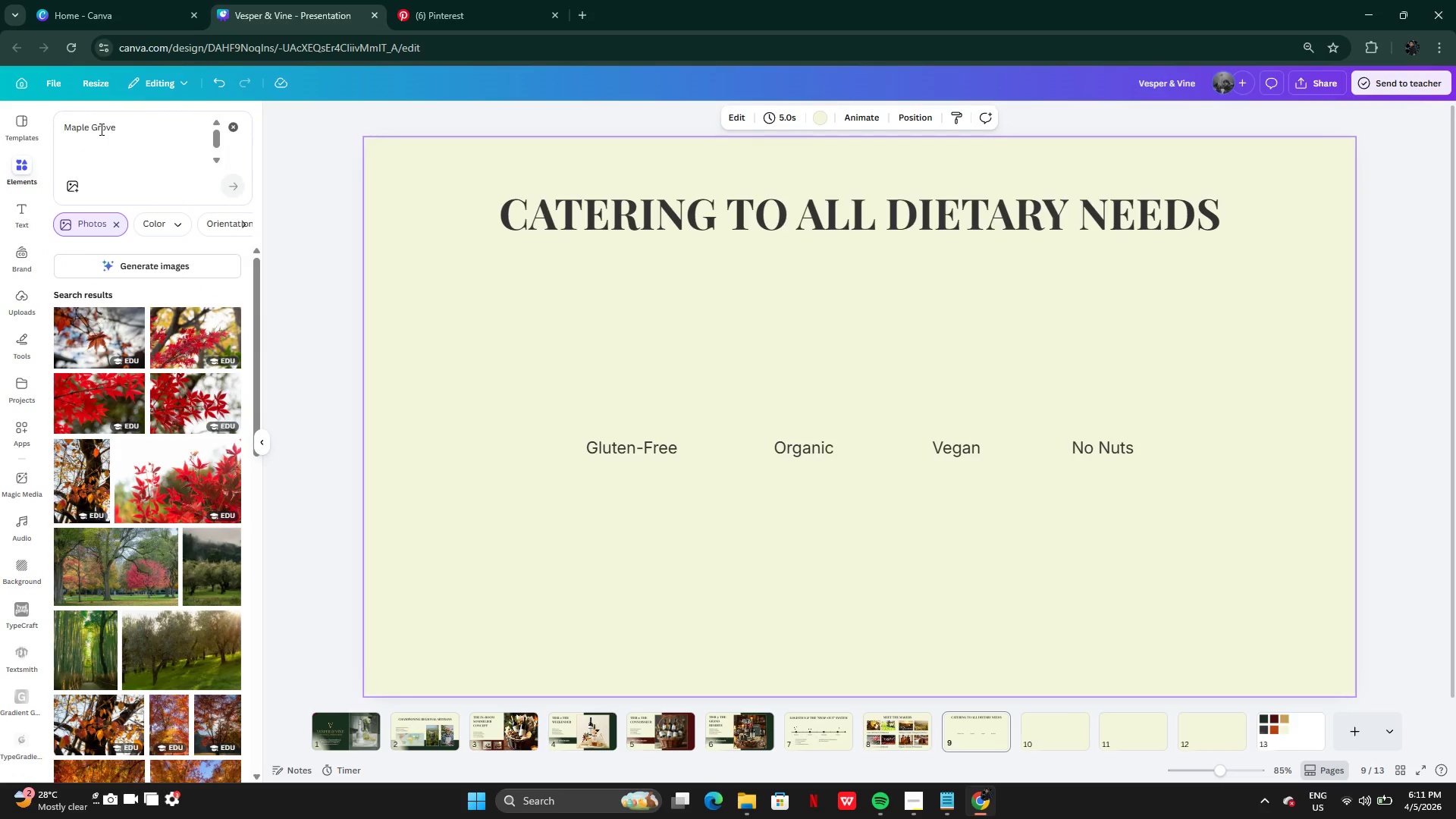 
left_click([102, 129])
 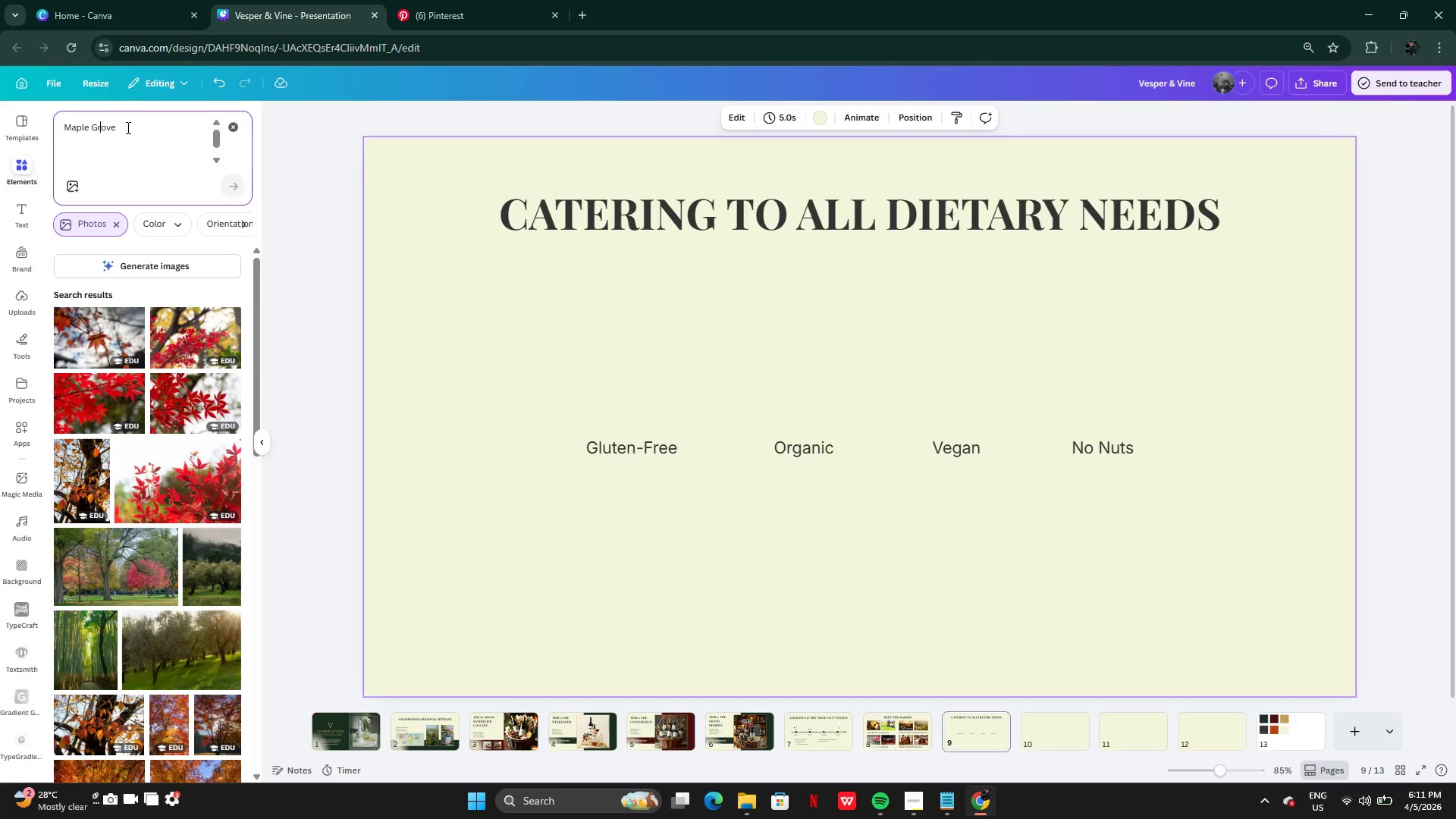 
left_click_drag(start_coordinate=[127, 127], to_coordinate=[53, 127])
 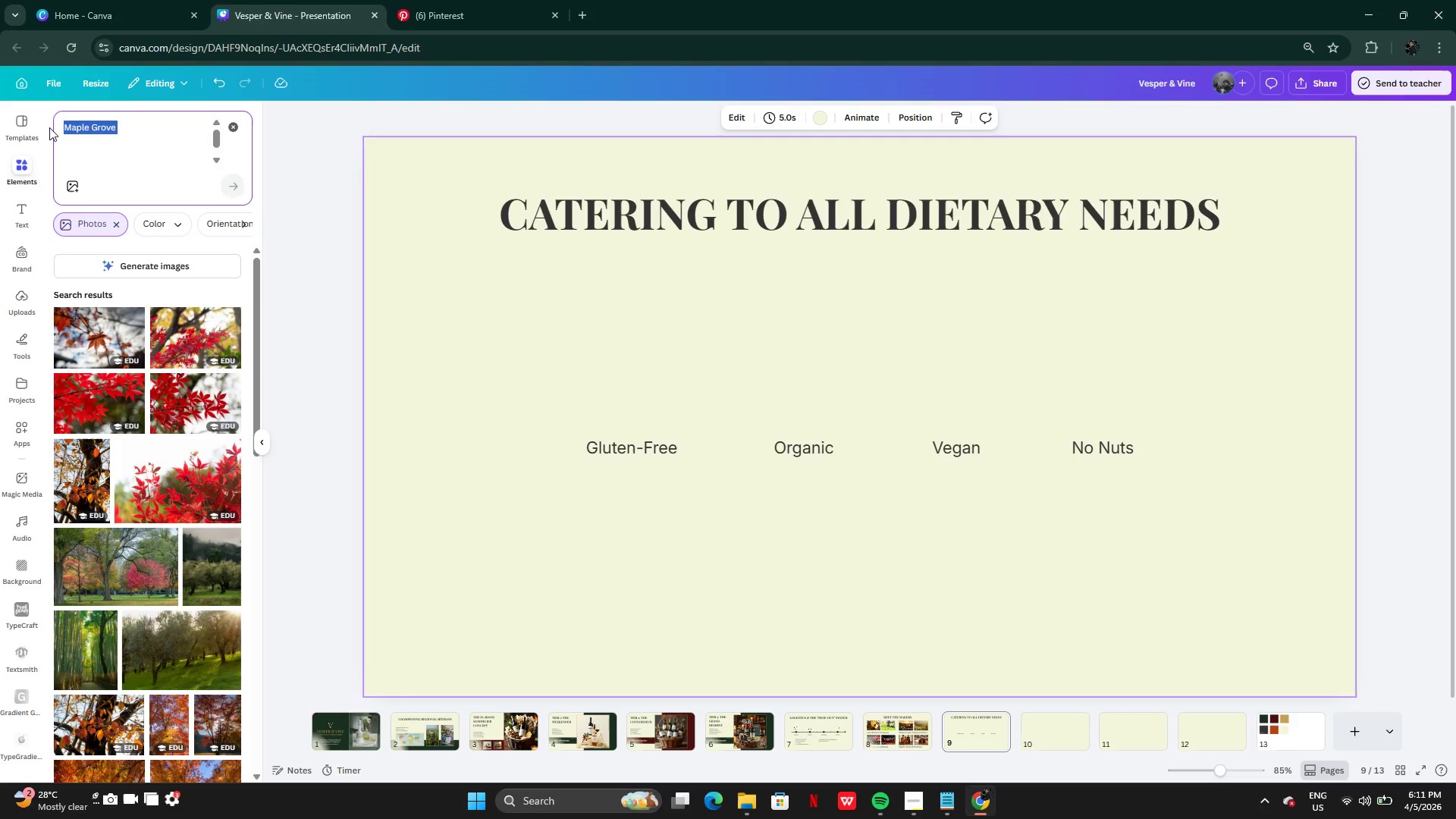 
key(Control+V)
 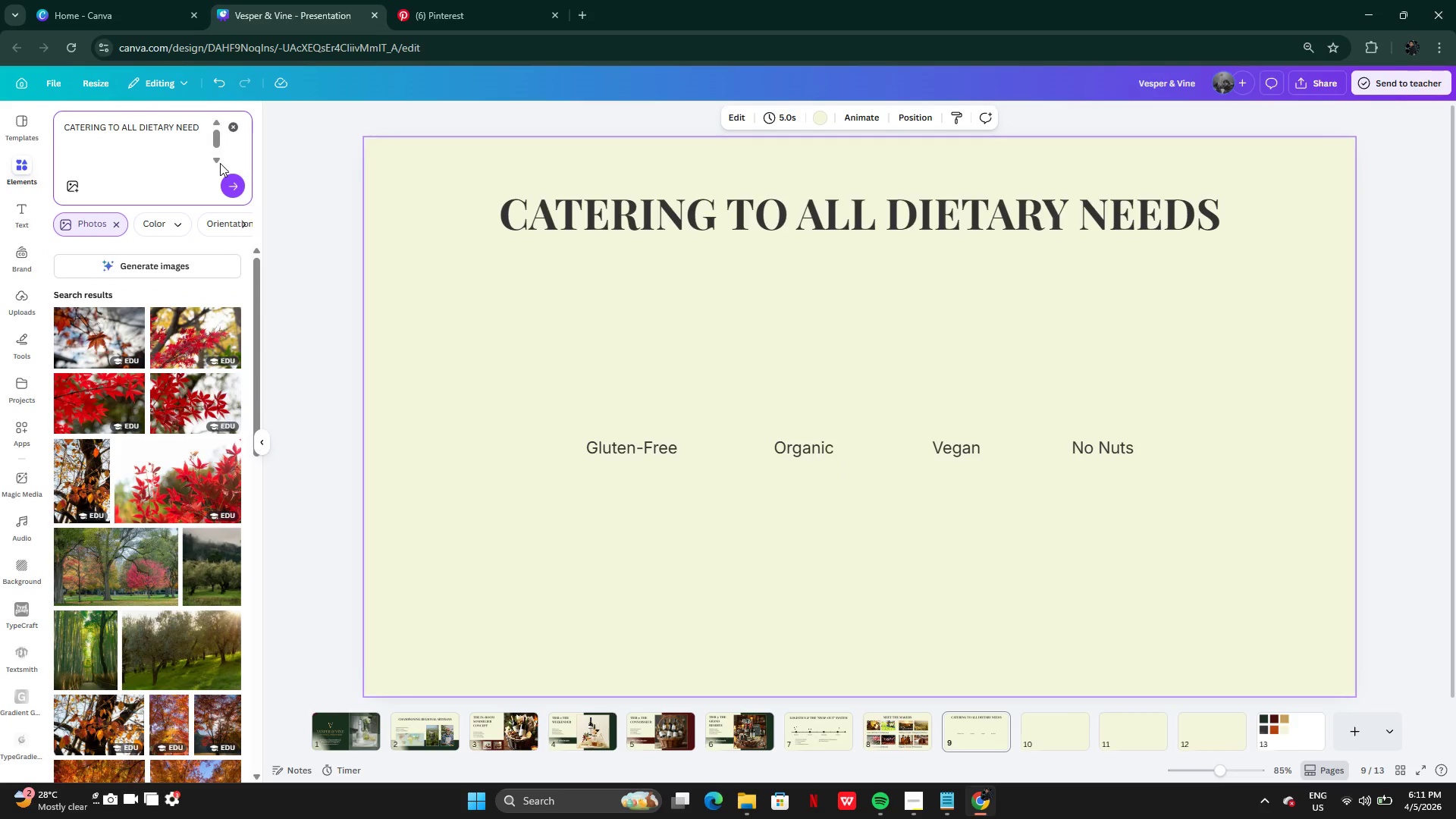 
type( packaging)
 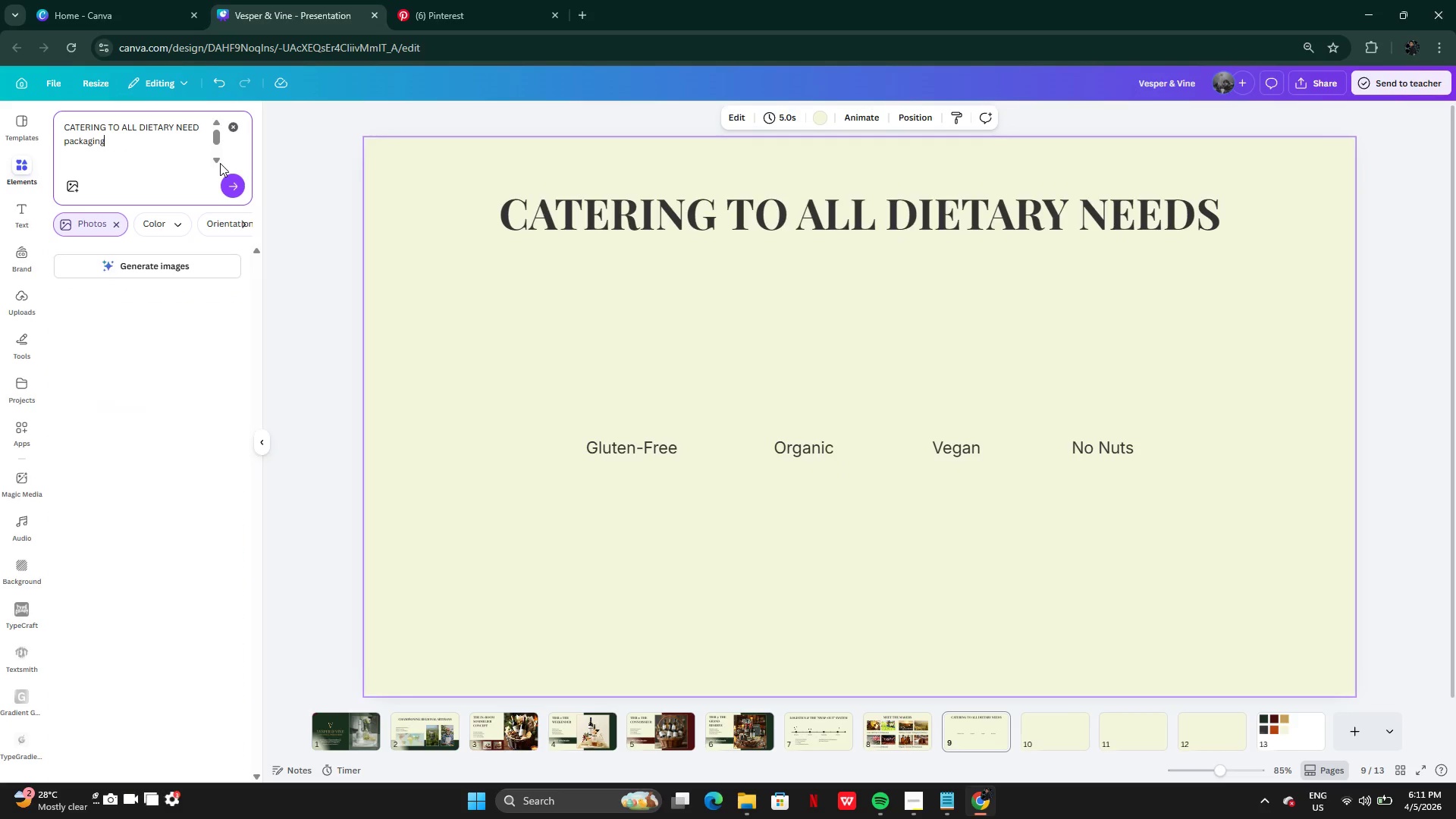 
key(Enter)
 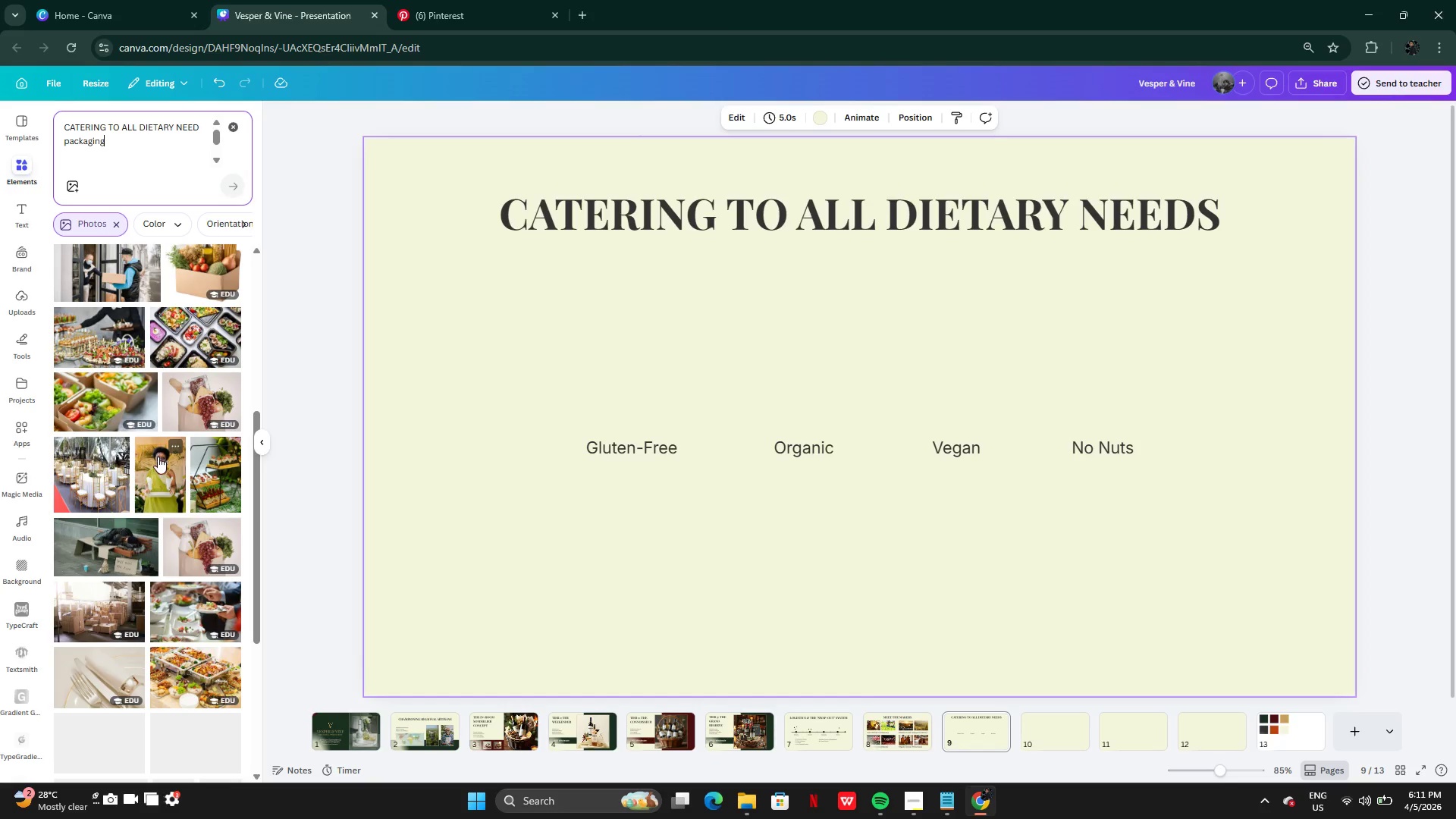 
left_click([118, 224])
 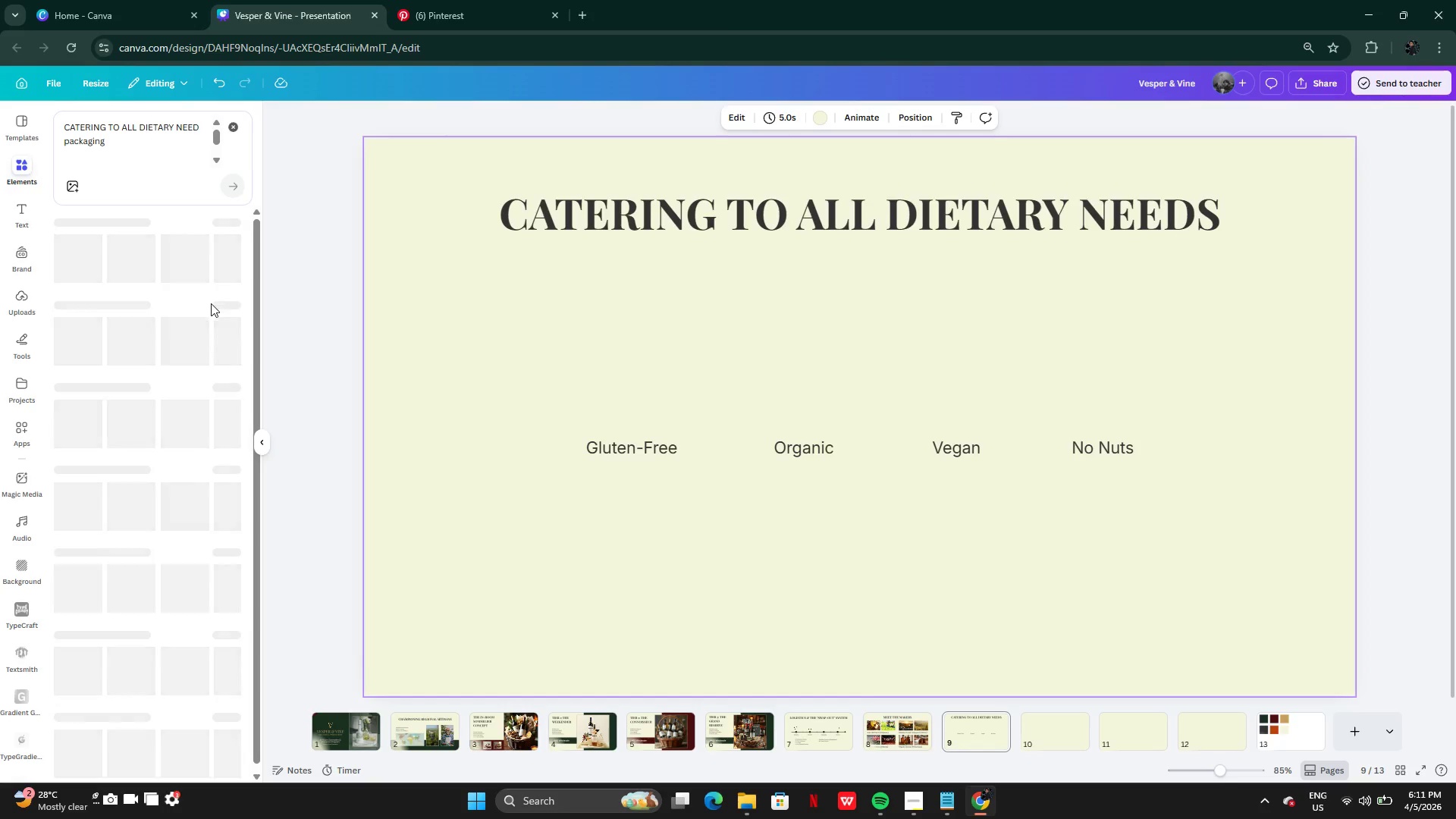 
mouse_move([207, 331])
 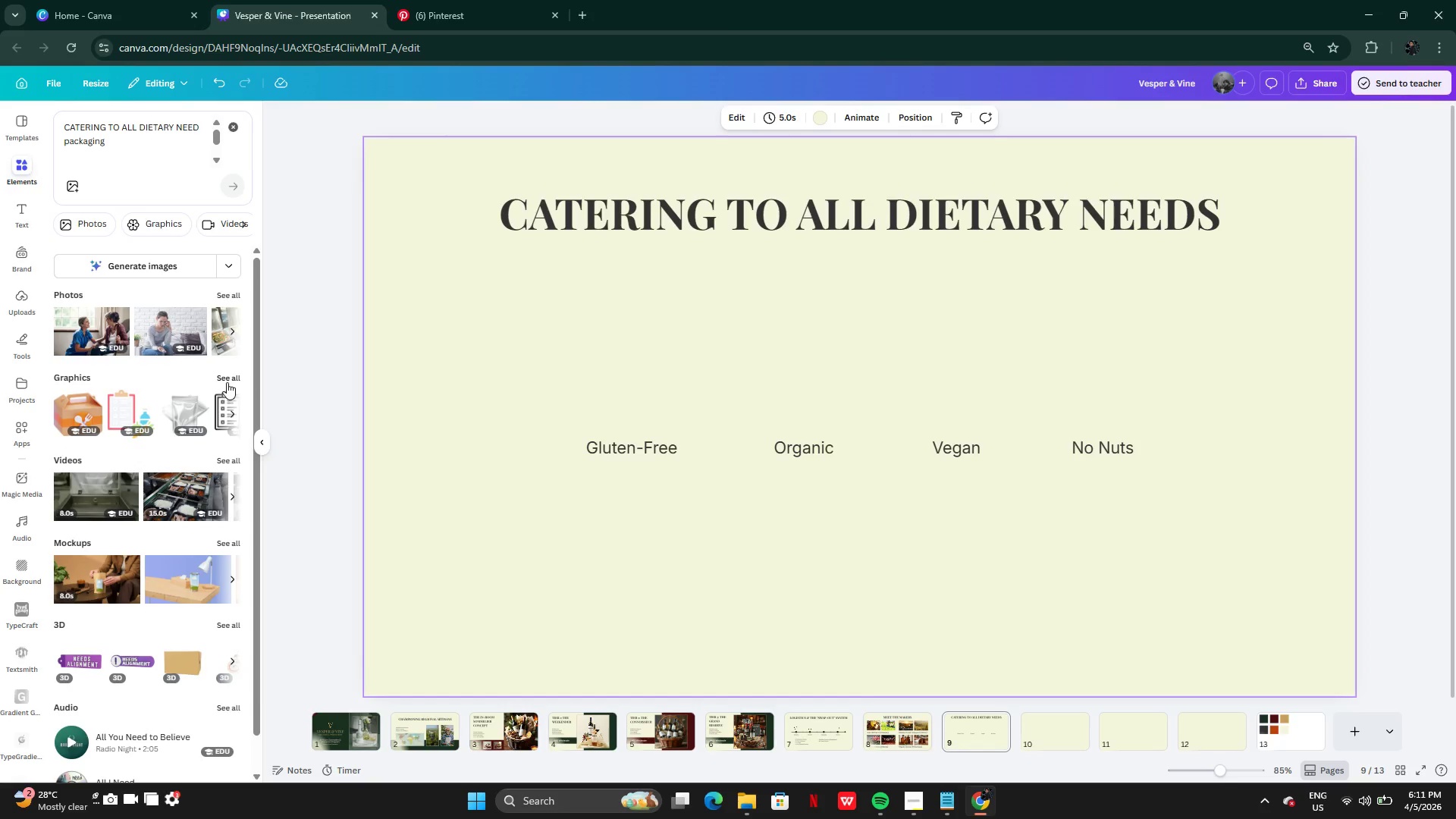 
left_click([227, 382])
 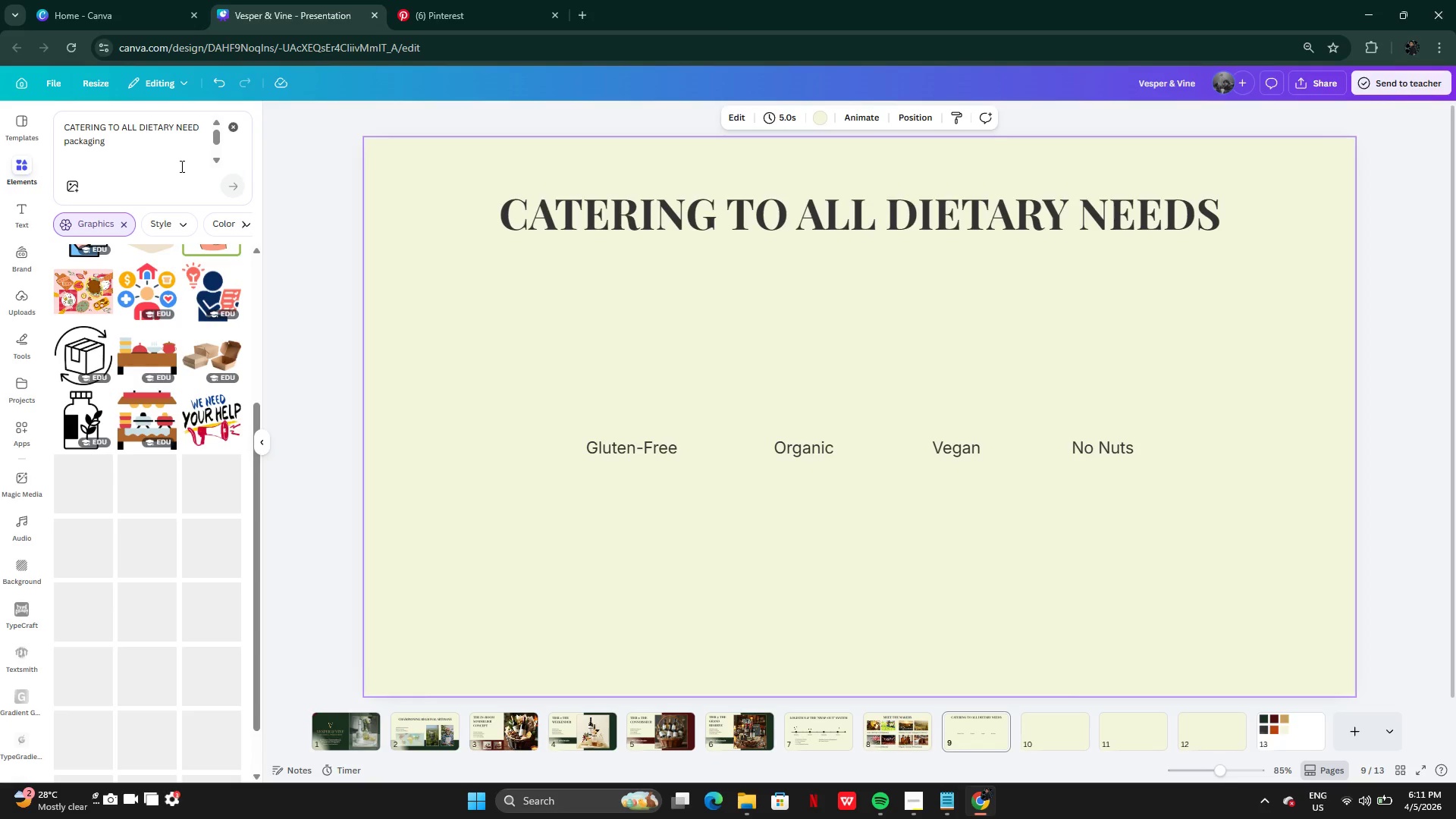 
wait(6.84)
 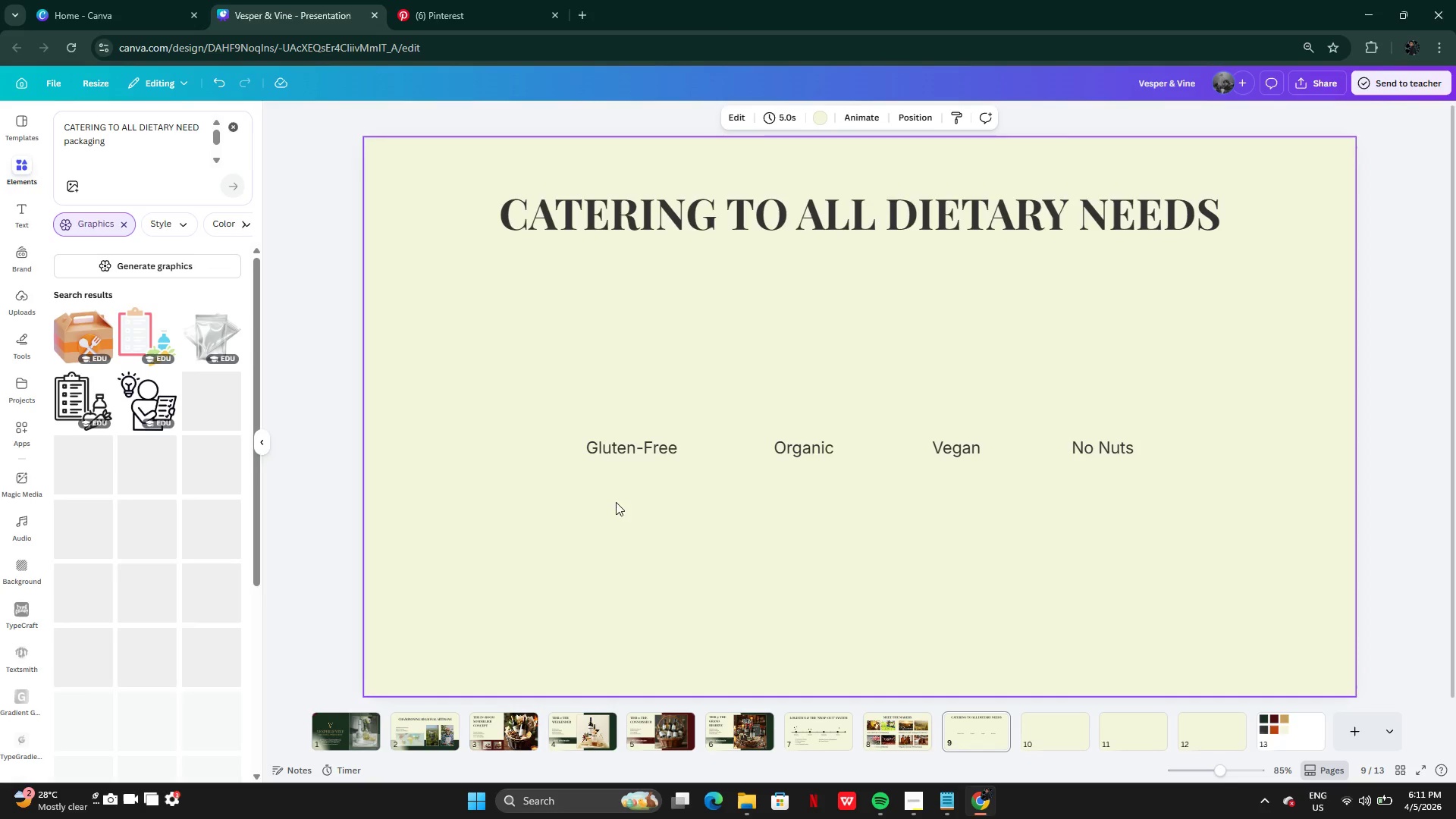 
left_click_drag(start_coordinate=[138, 131], to_coordinate=[44, 134])
 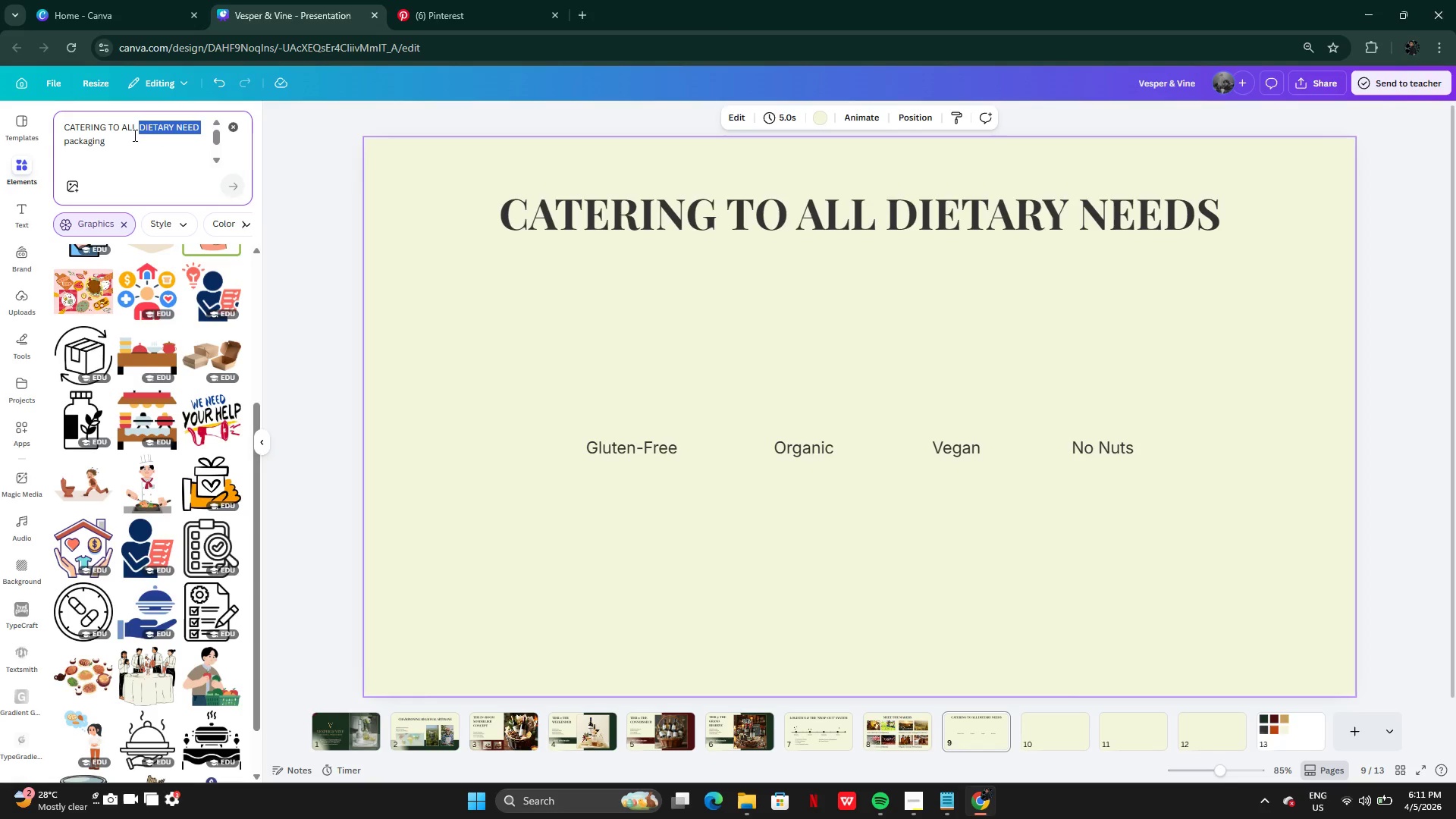 
left_click([119, 135])
 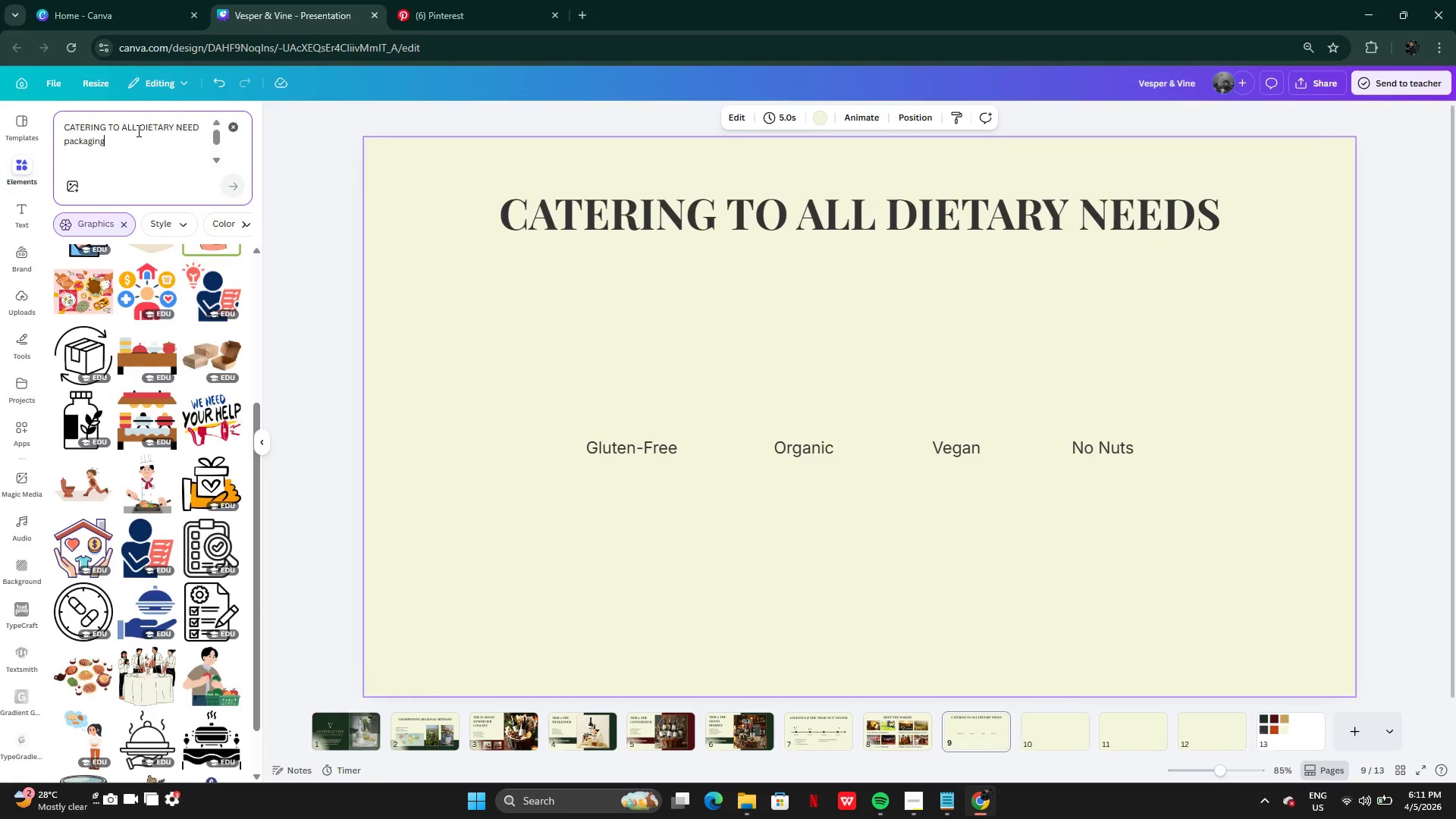 
left_click_drag(start_coordinate=[137, 130], to_coordinate=[65, 129])
 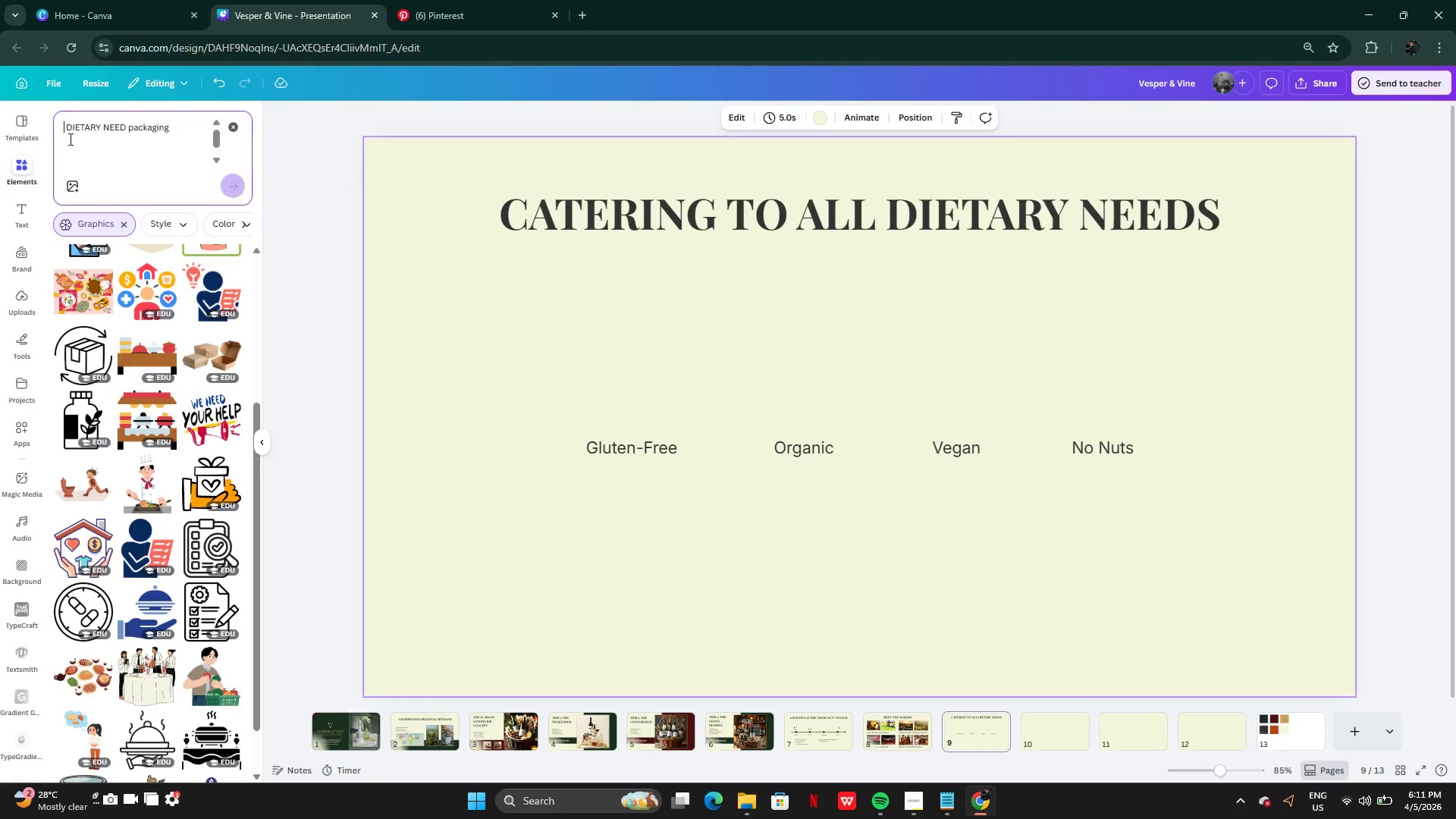 
key(Backspace)
 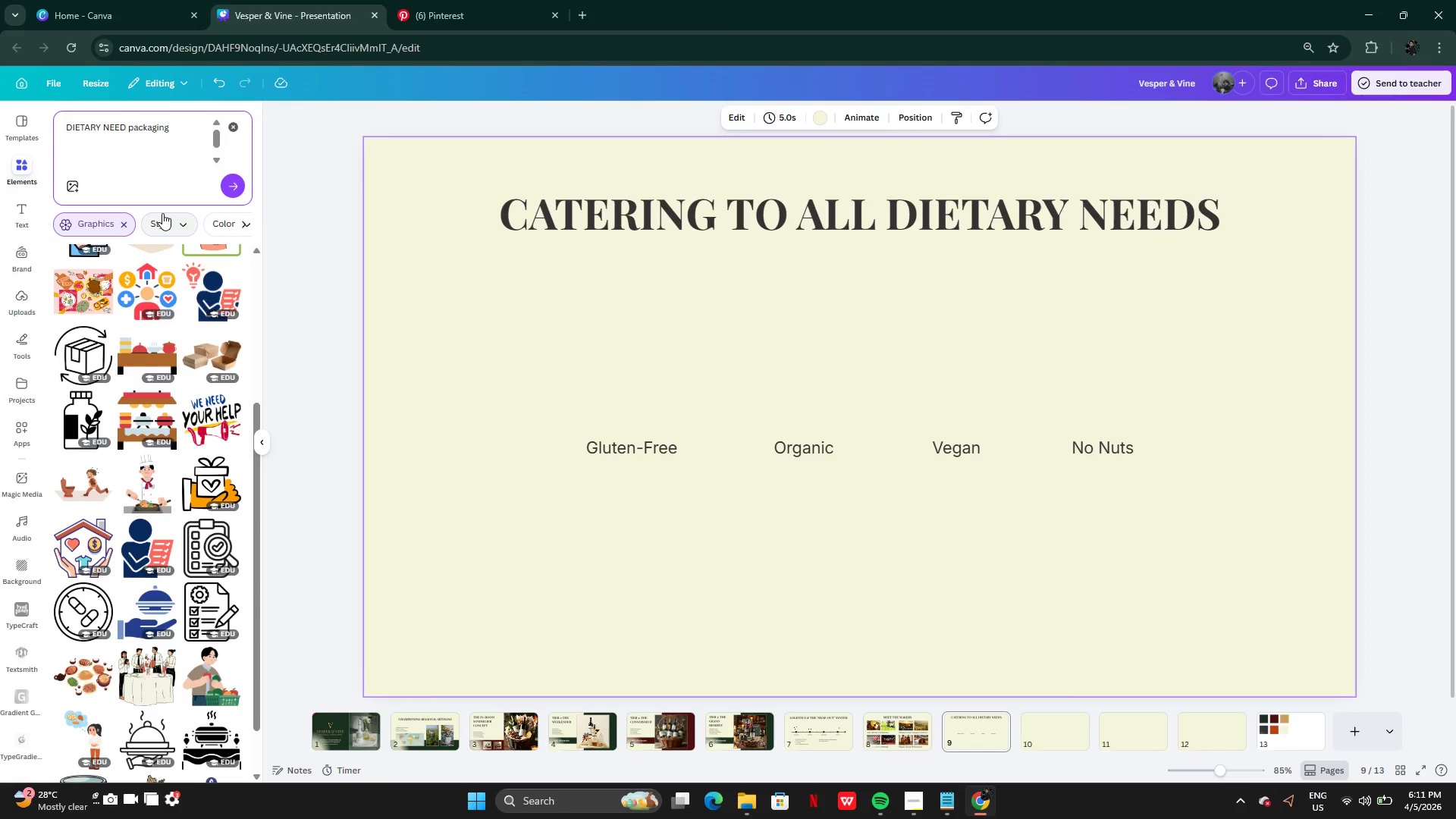 
key(Enter)
 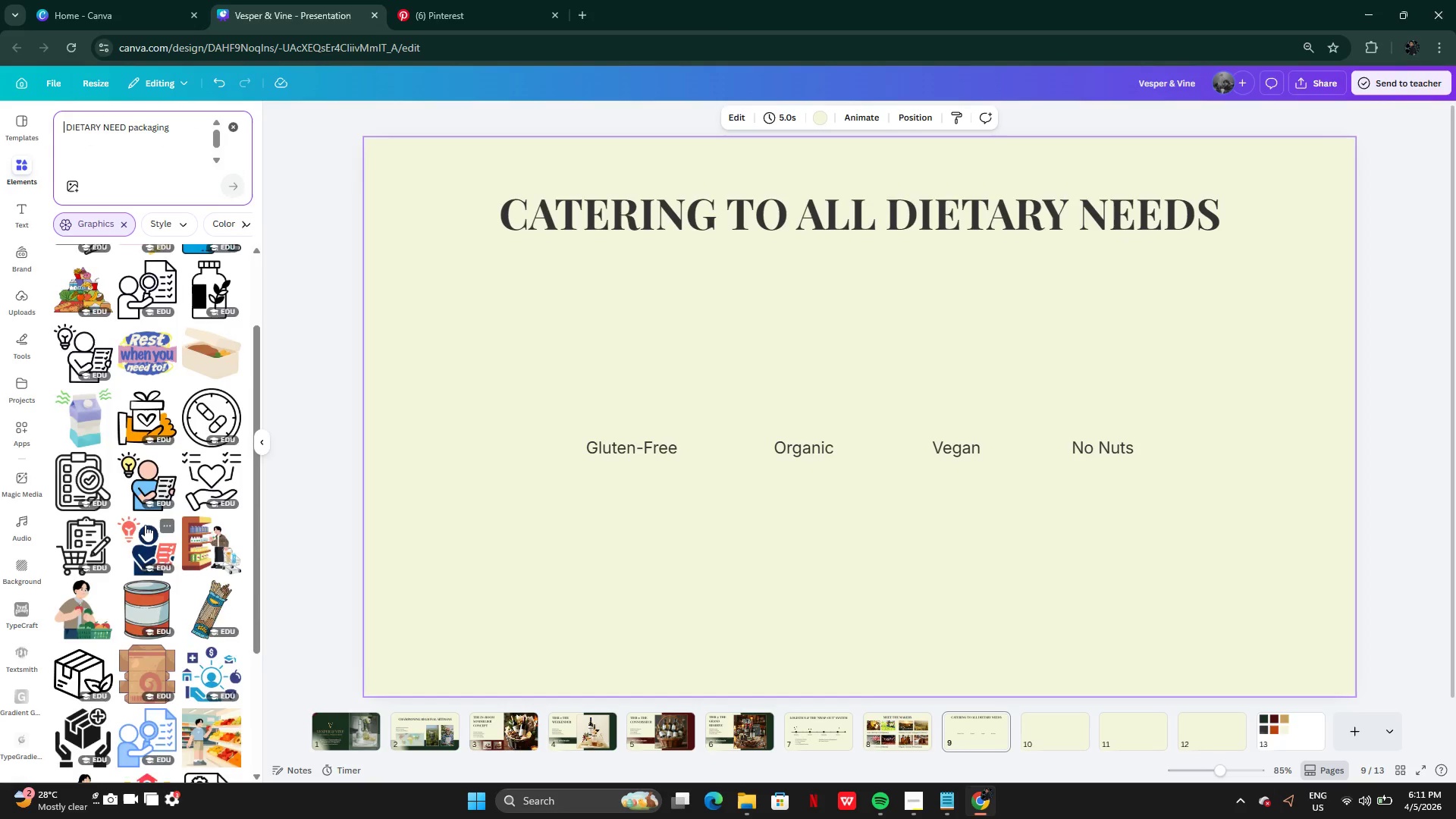 
left_click([130, 230])
 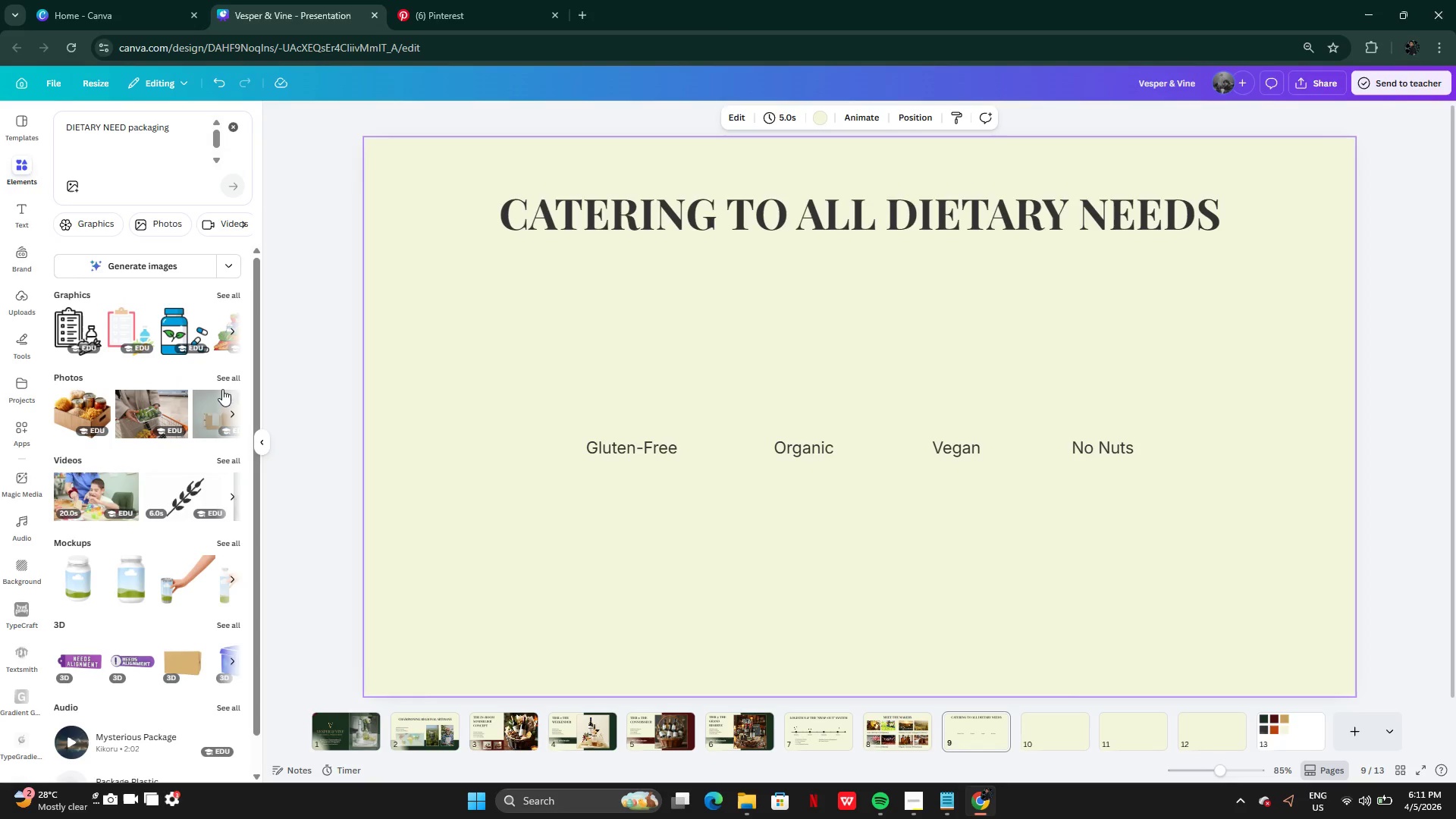 
left_click([227, 372])
 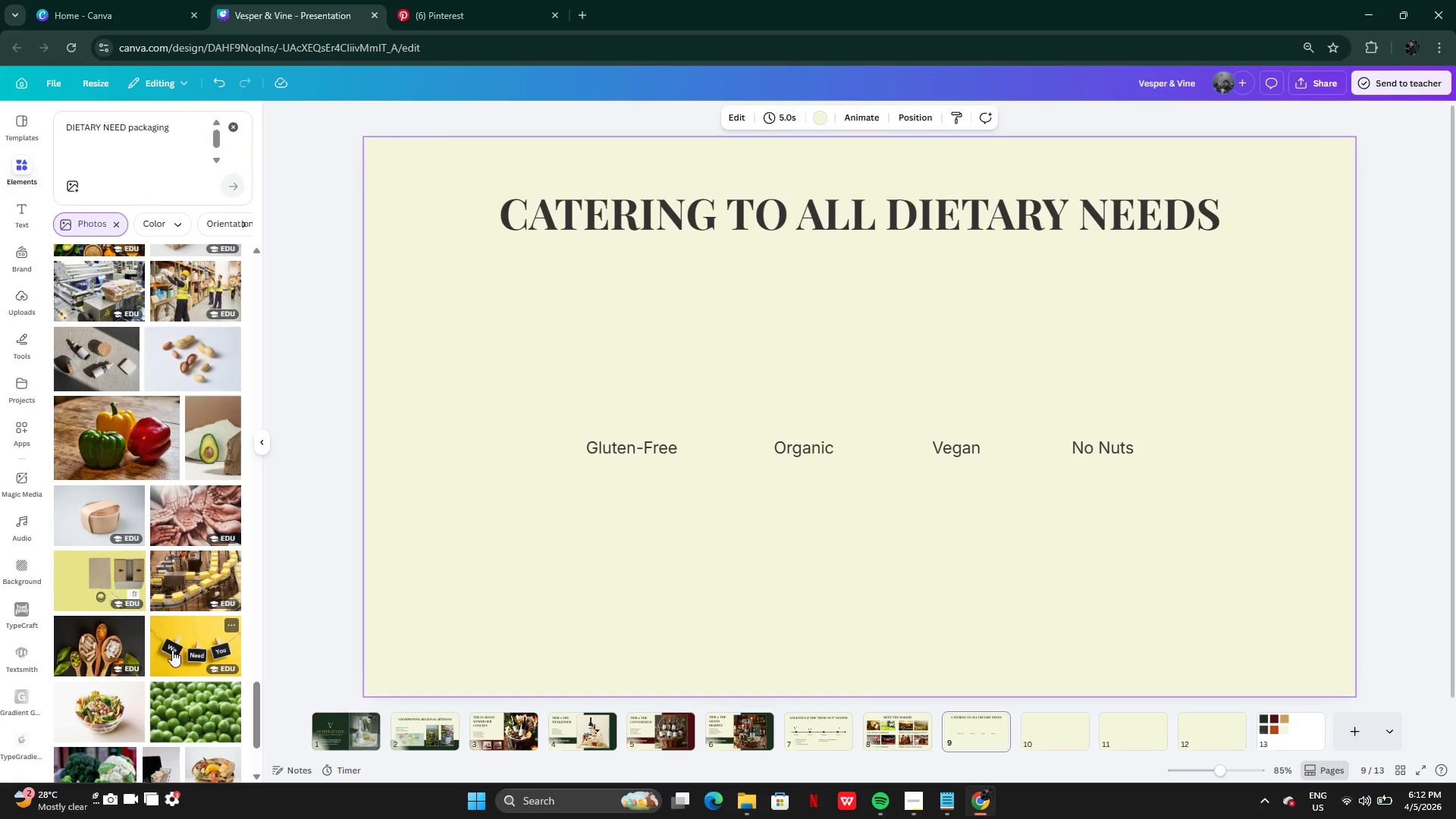 
wait(22.48)
 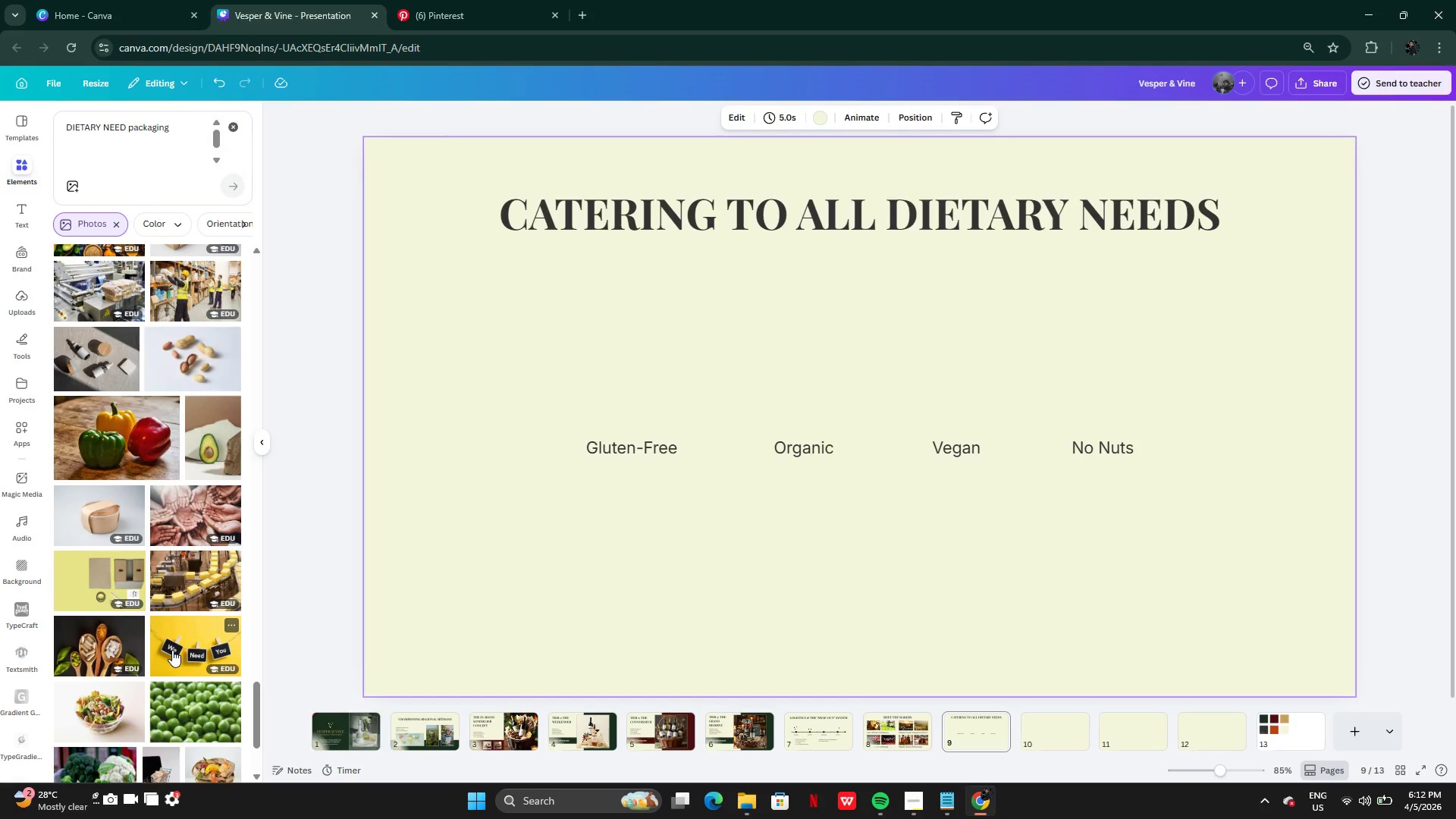 
left_click([171, 120])
 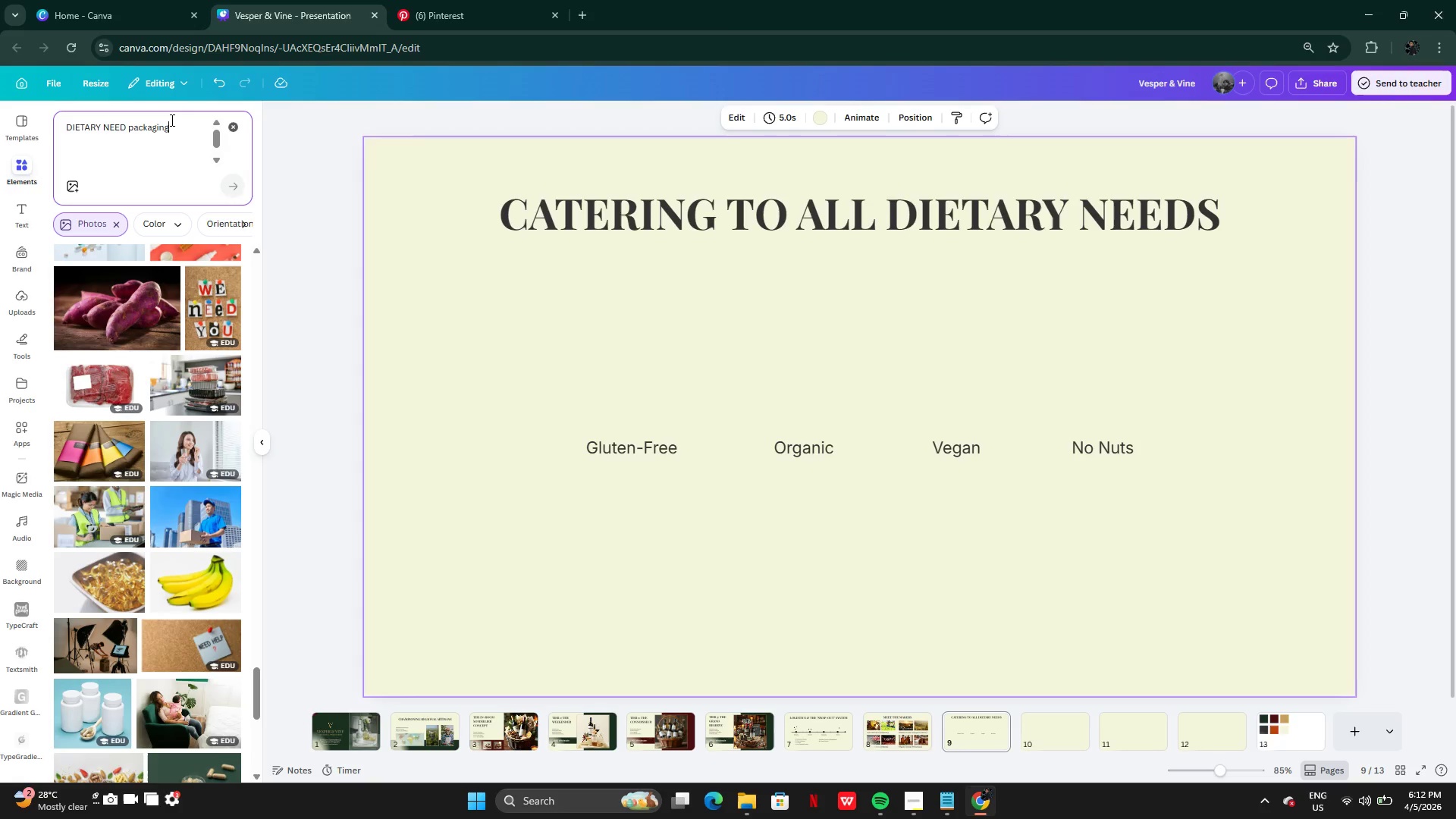 
key(Control+A)
 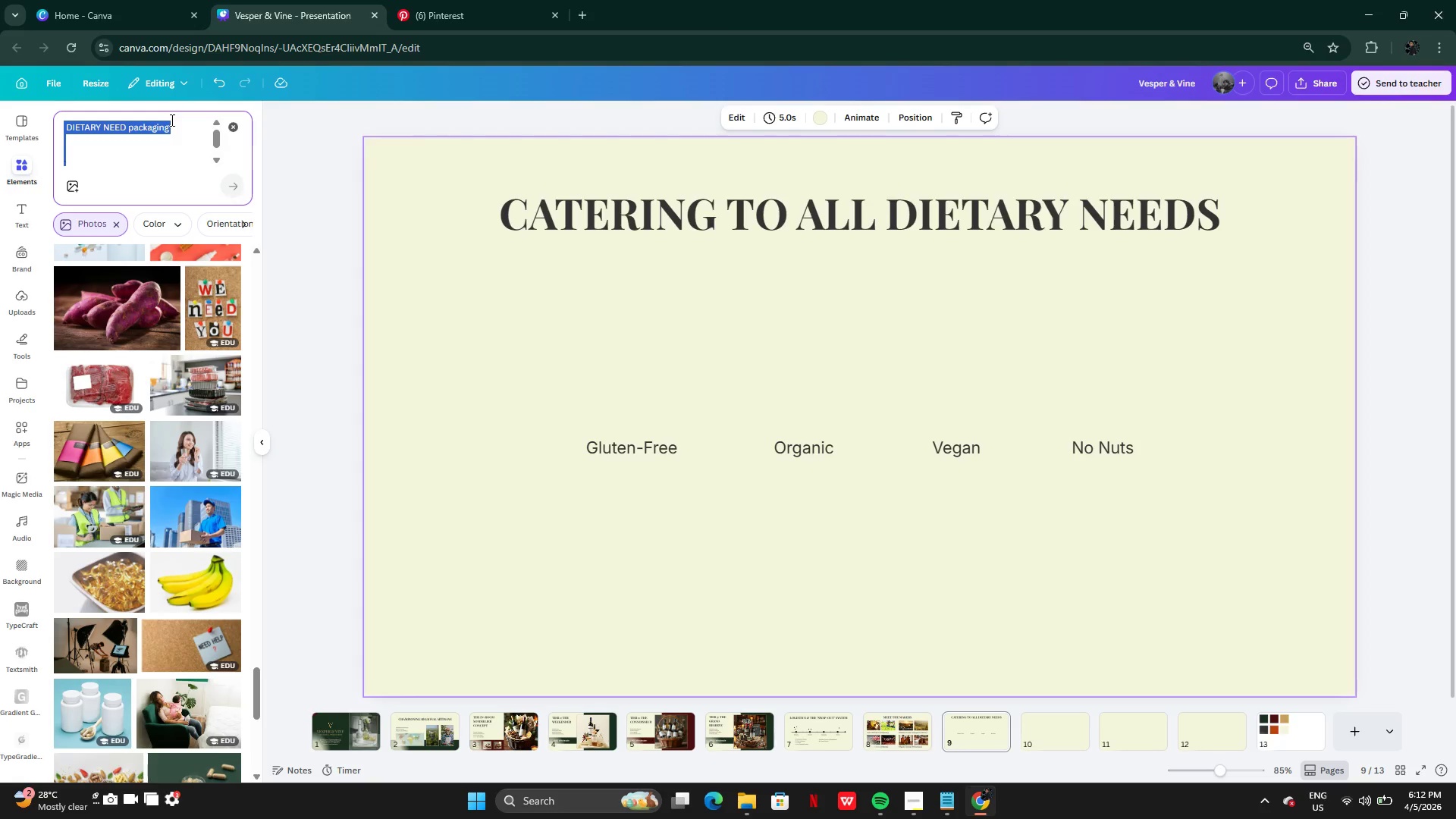 
key(Control+C)
 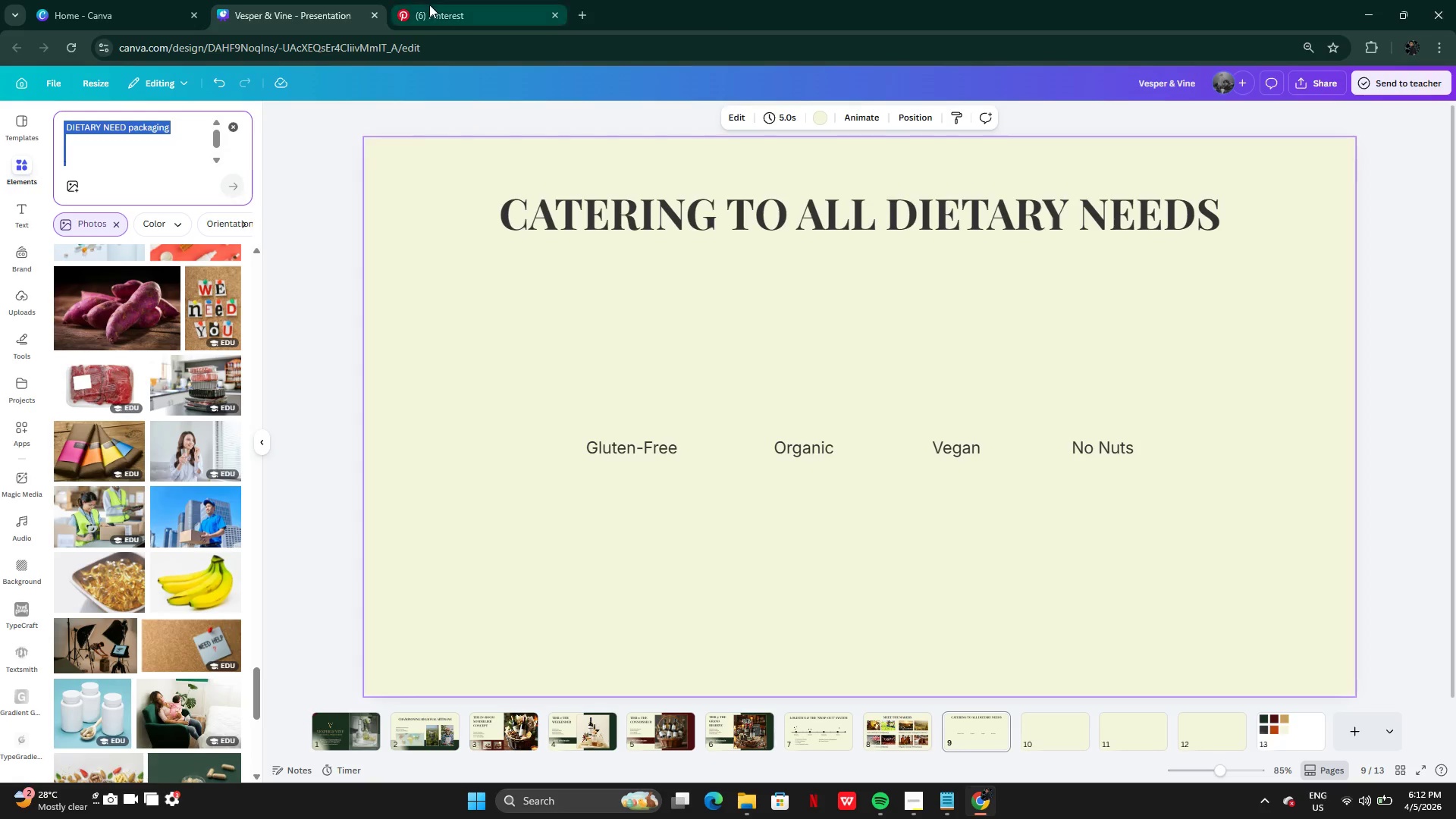 
left_click([429, 5])
 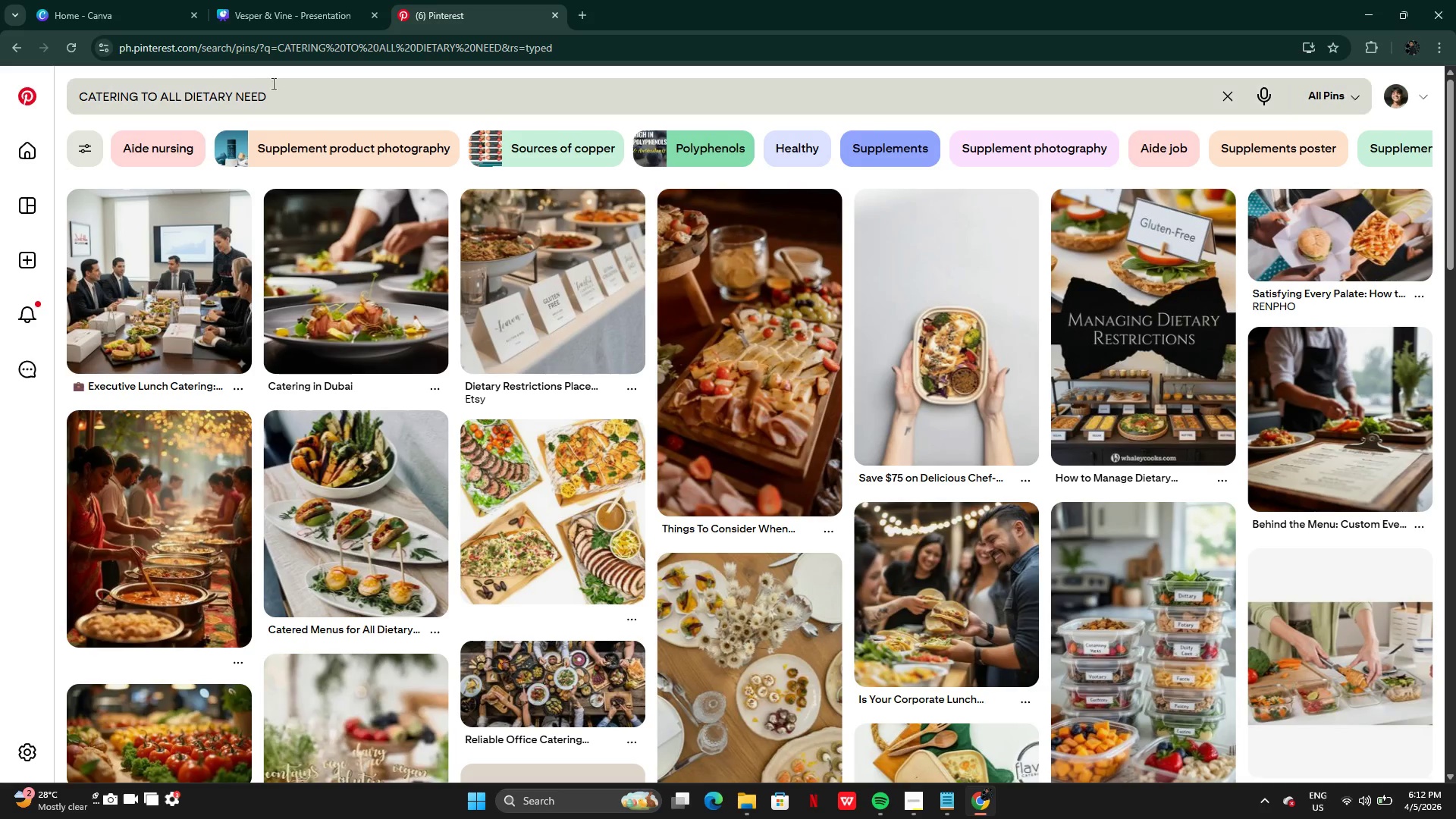 
left_click_drag(start_coordinate=[274, 85], to_coordinate=[63, 100])
 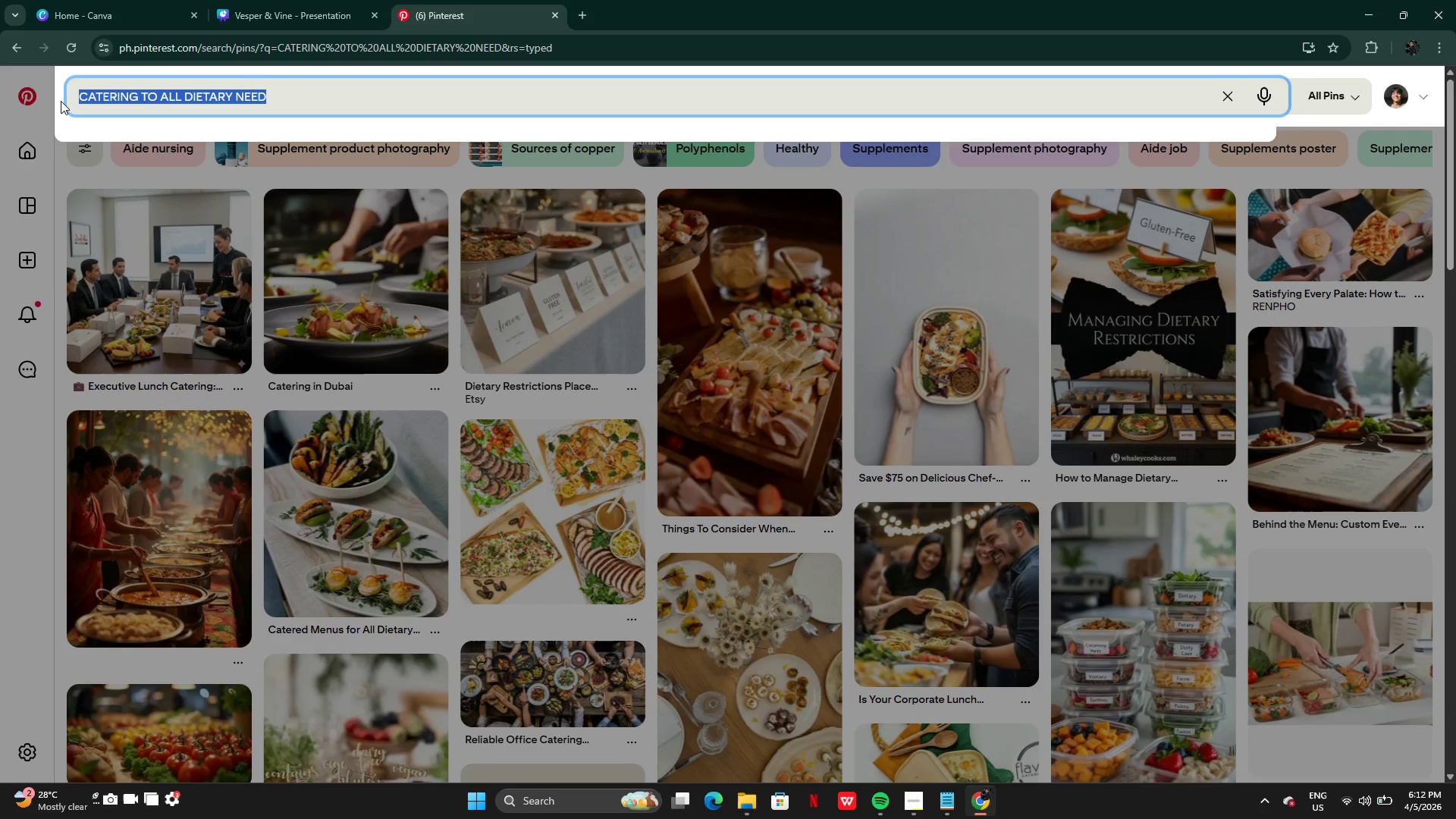 
key(Control+V)
 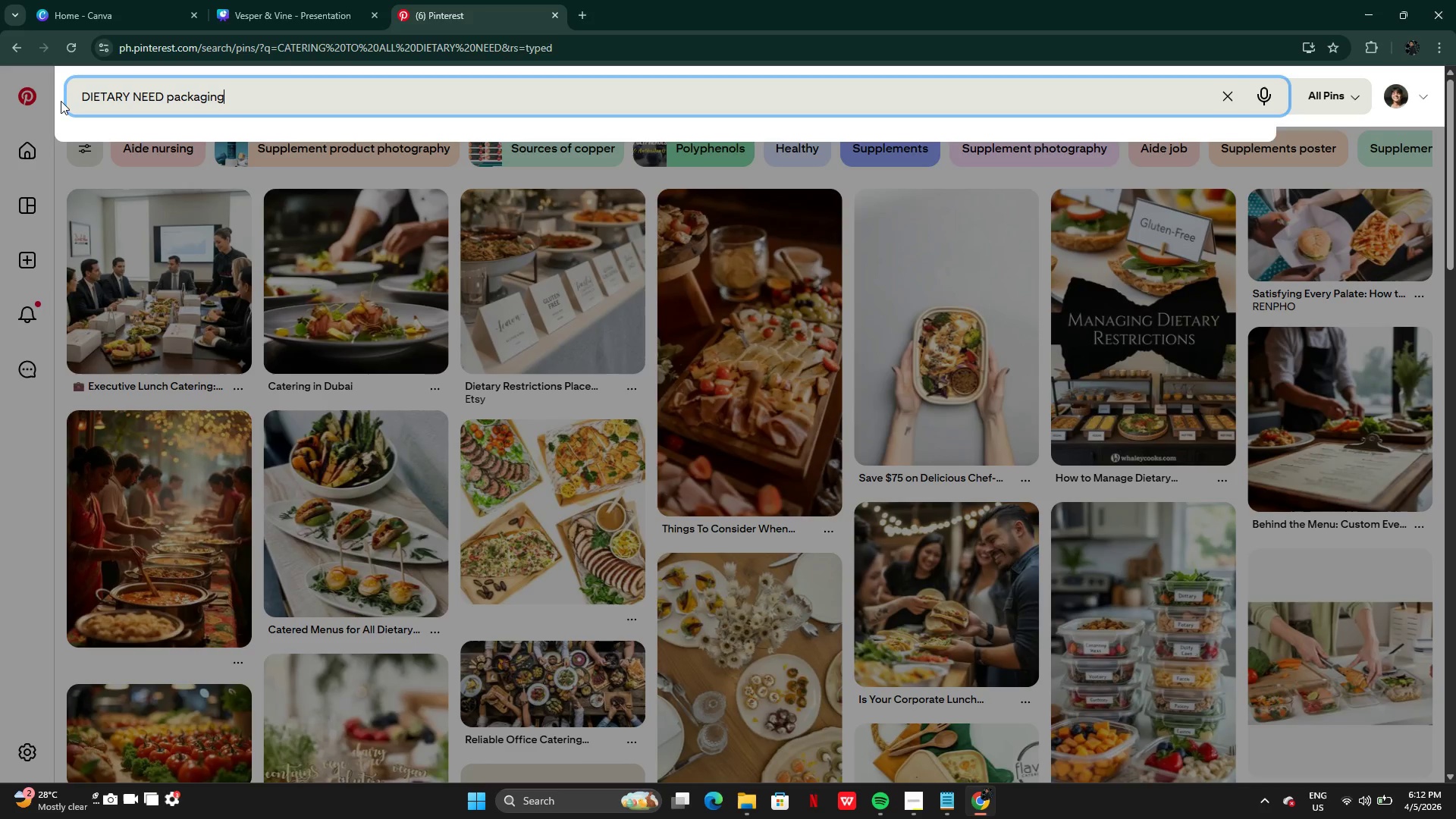 
key(Enter)
 